 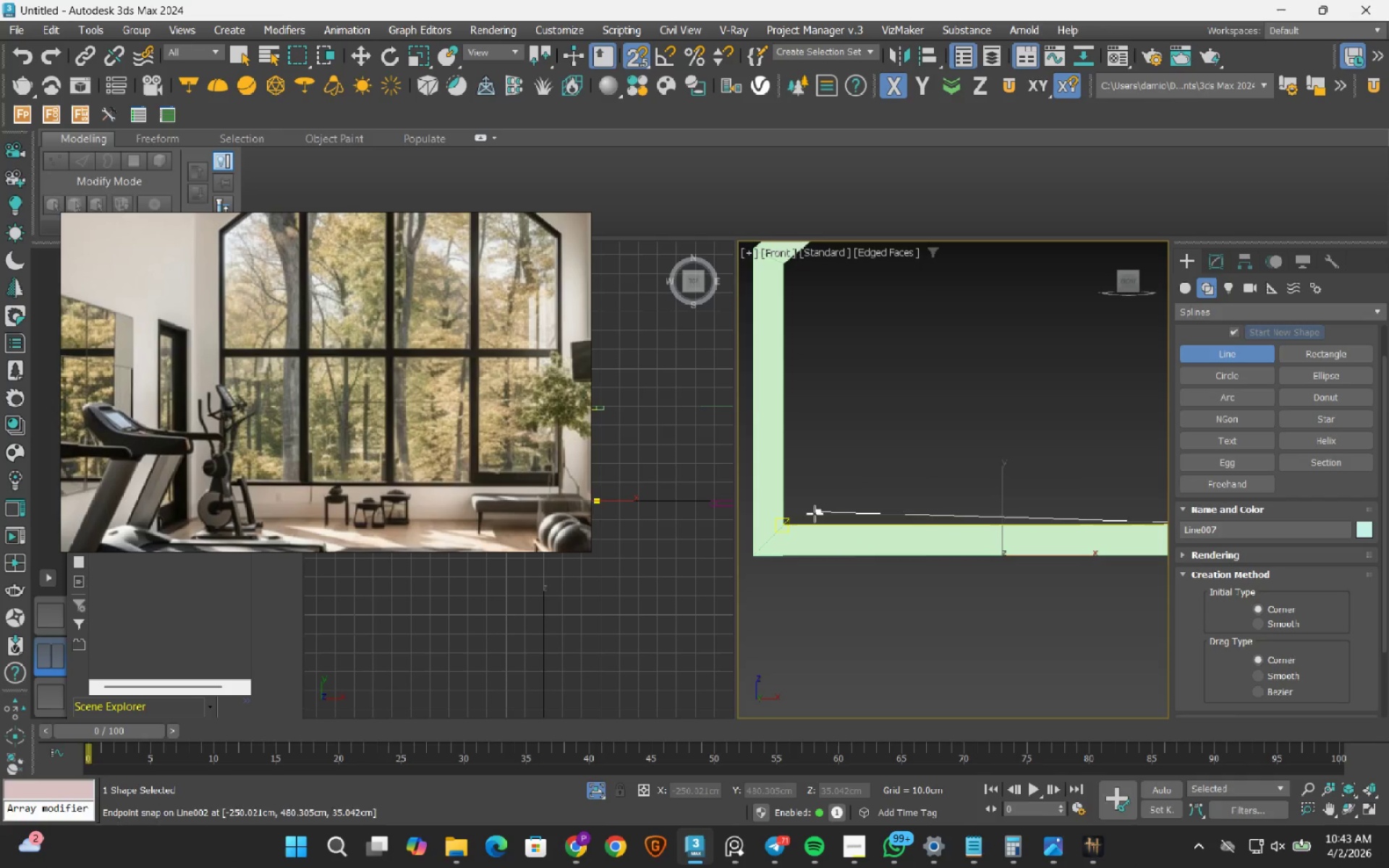 
left_click_drag(start_coordinate=[788, 521], to_coordinate=[788, 512])
 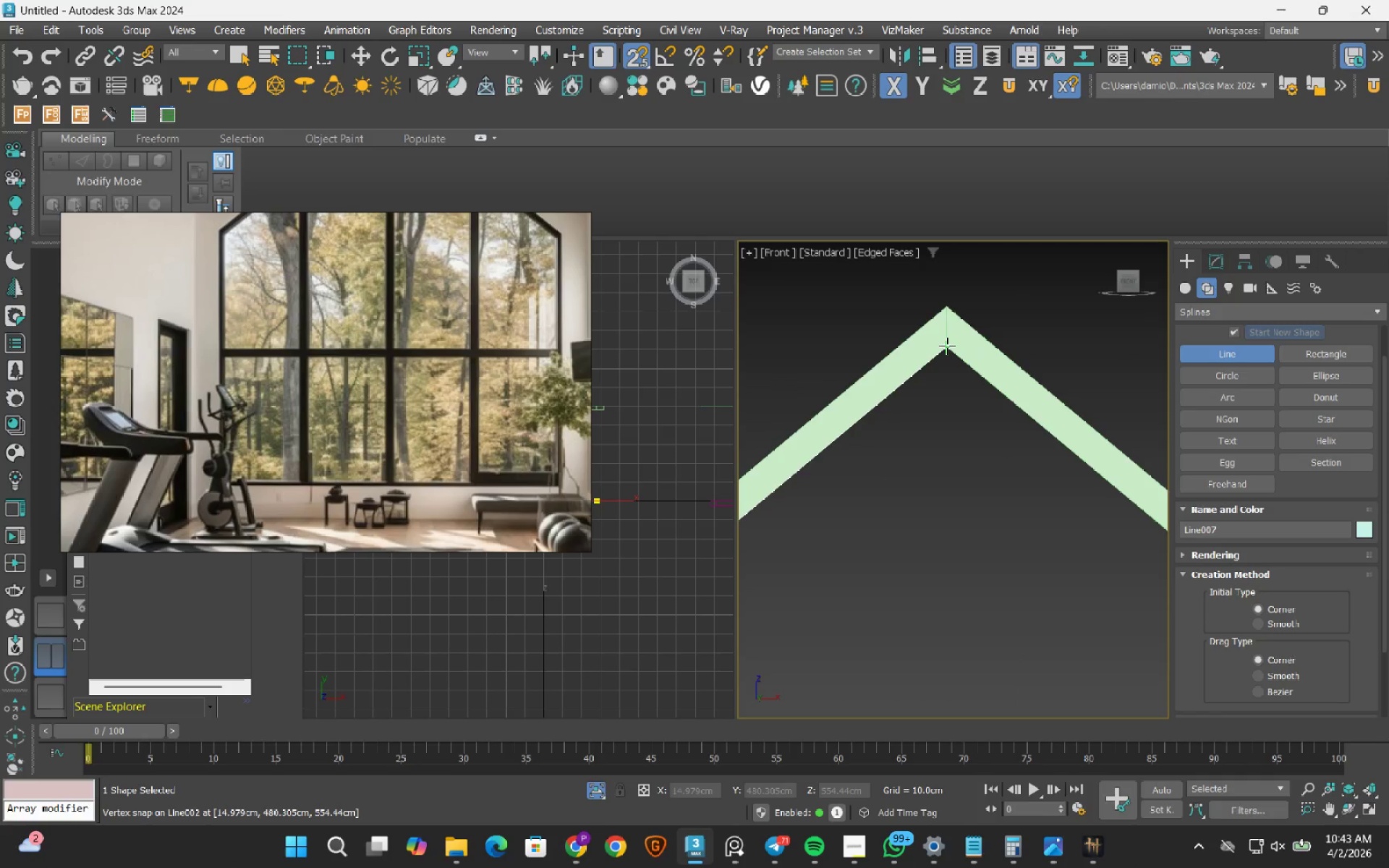 
left_click([957, 345])
 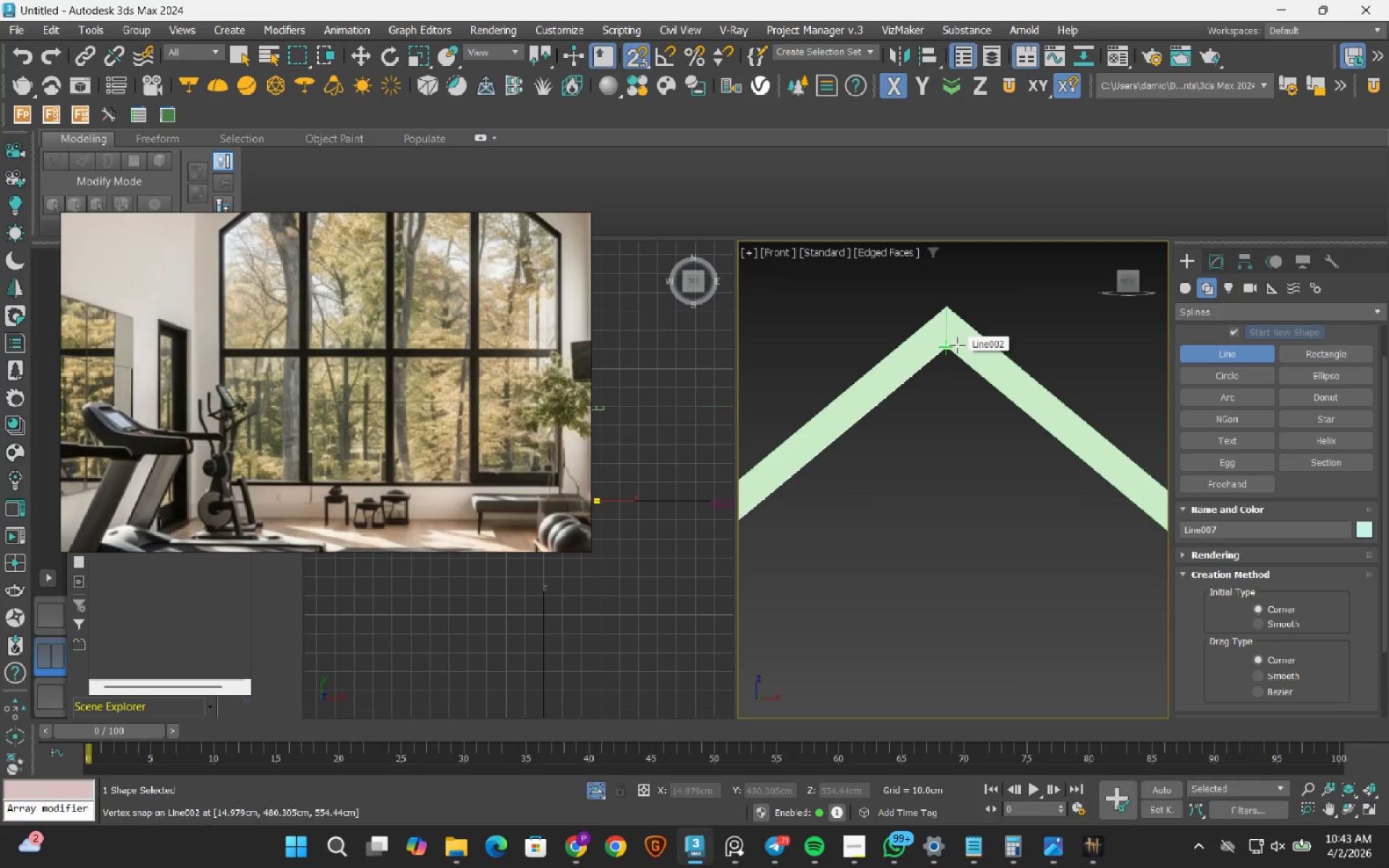 
scroll: coordinate [1028, 399], scroll_direction: down, amount: 1.0
 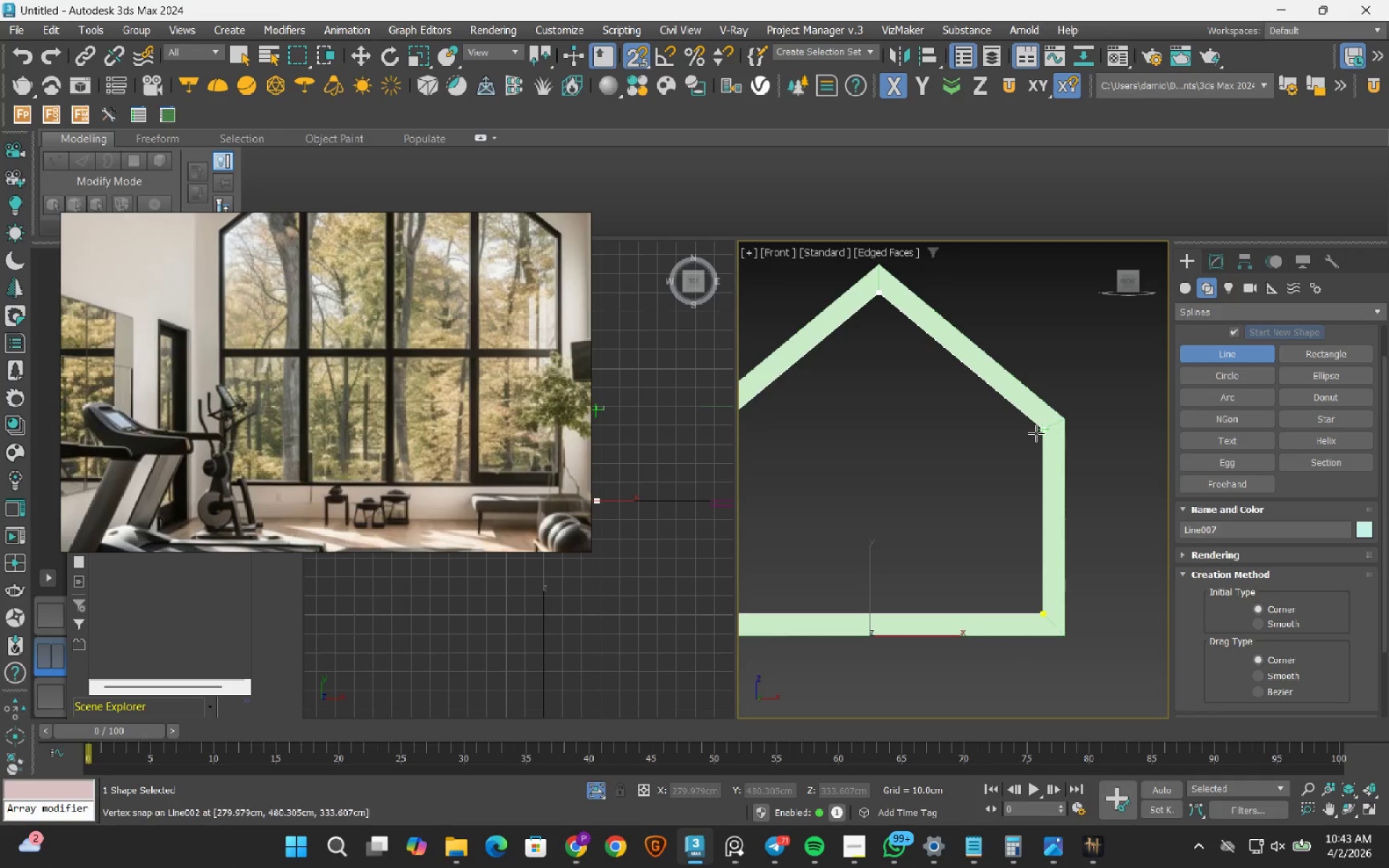 
left_click([1036, 433])
 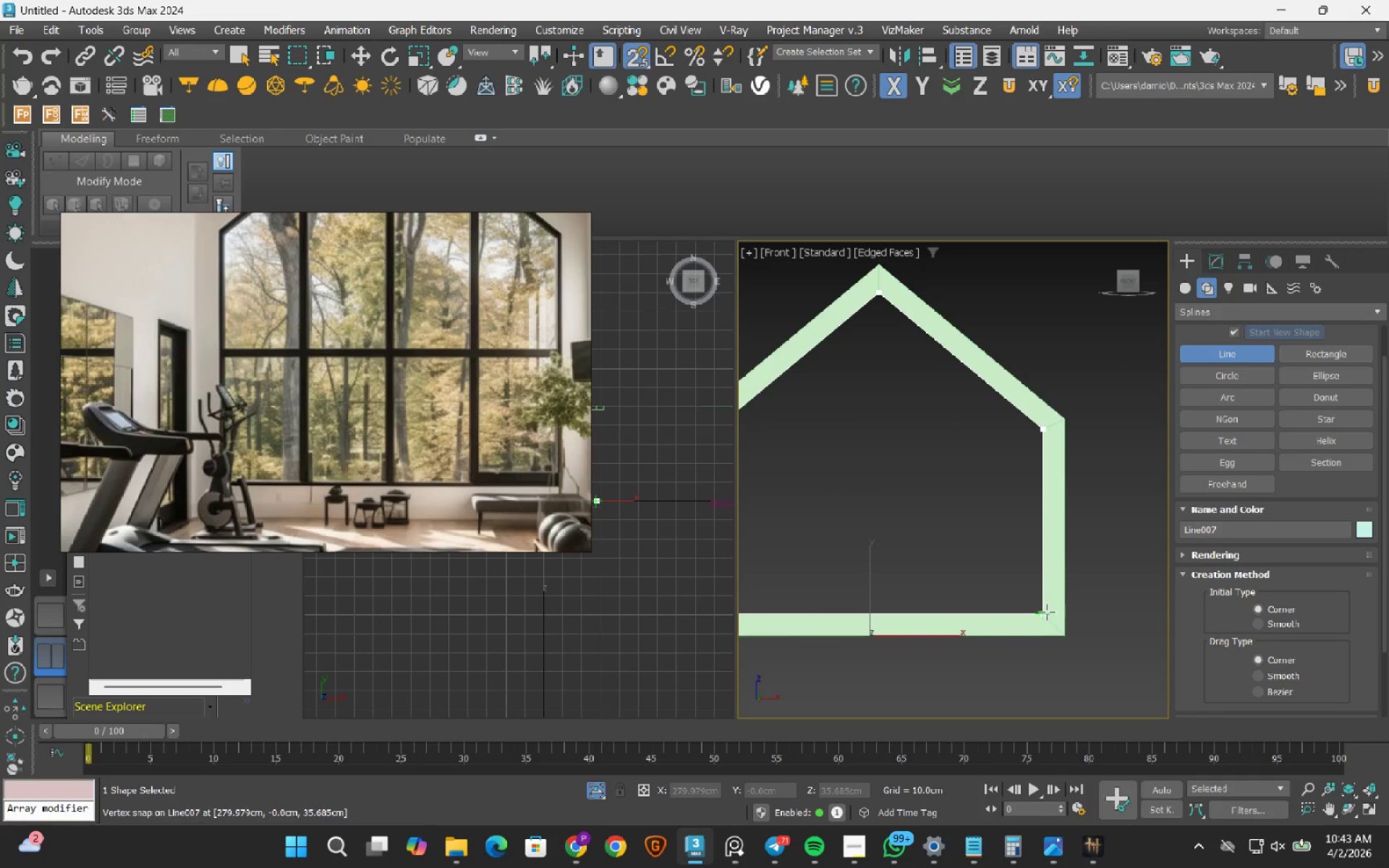 
left_click([1047, 612])
 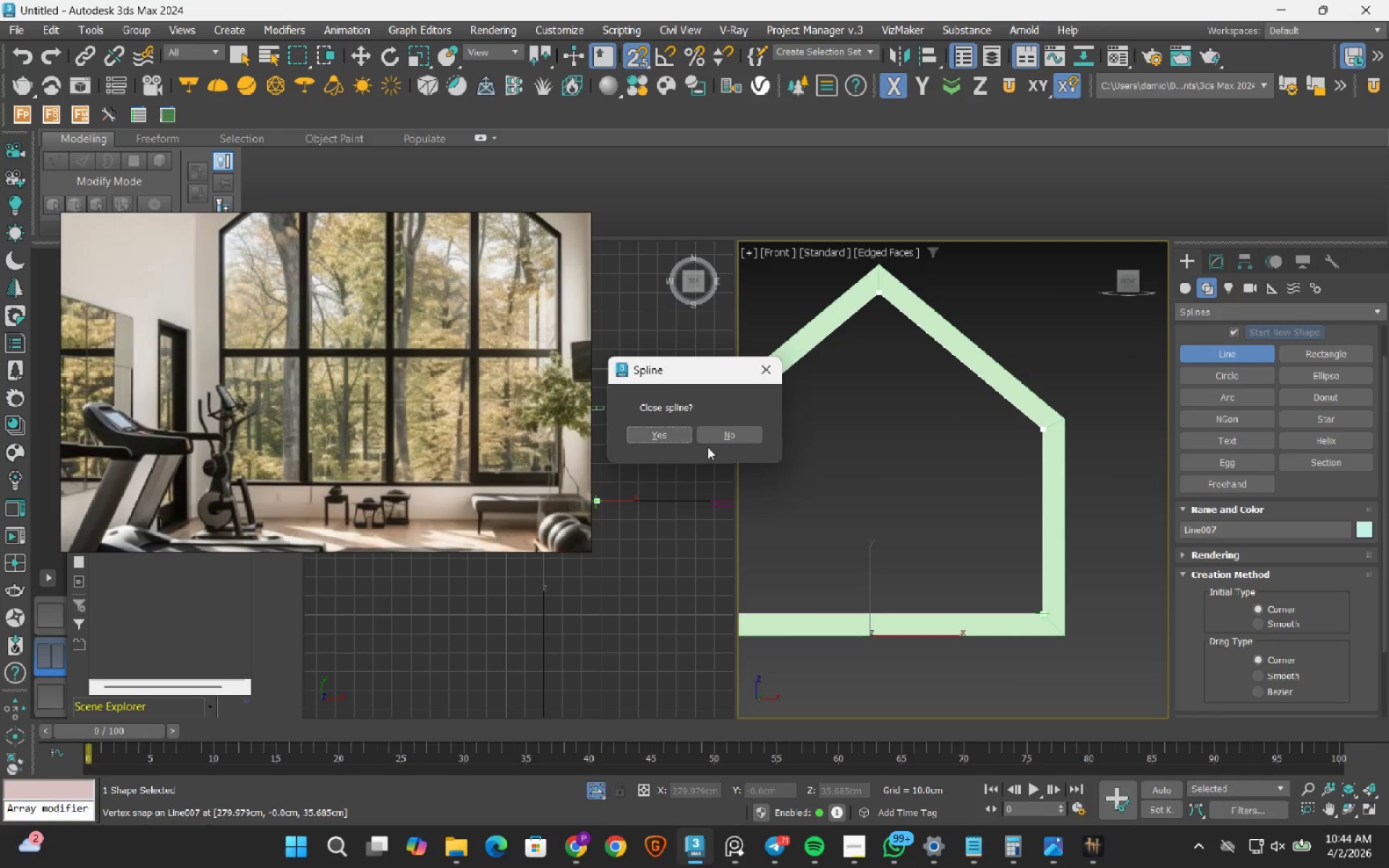 
left_click([647, 440])
 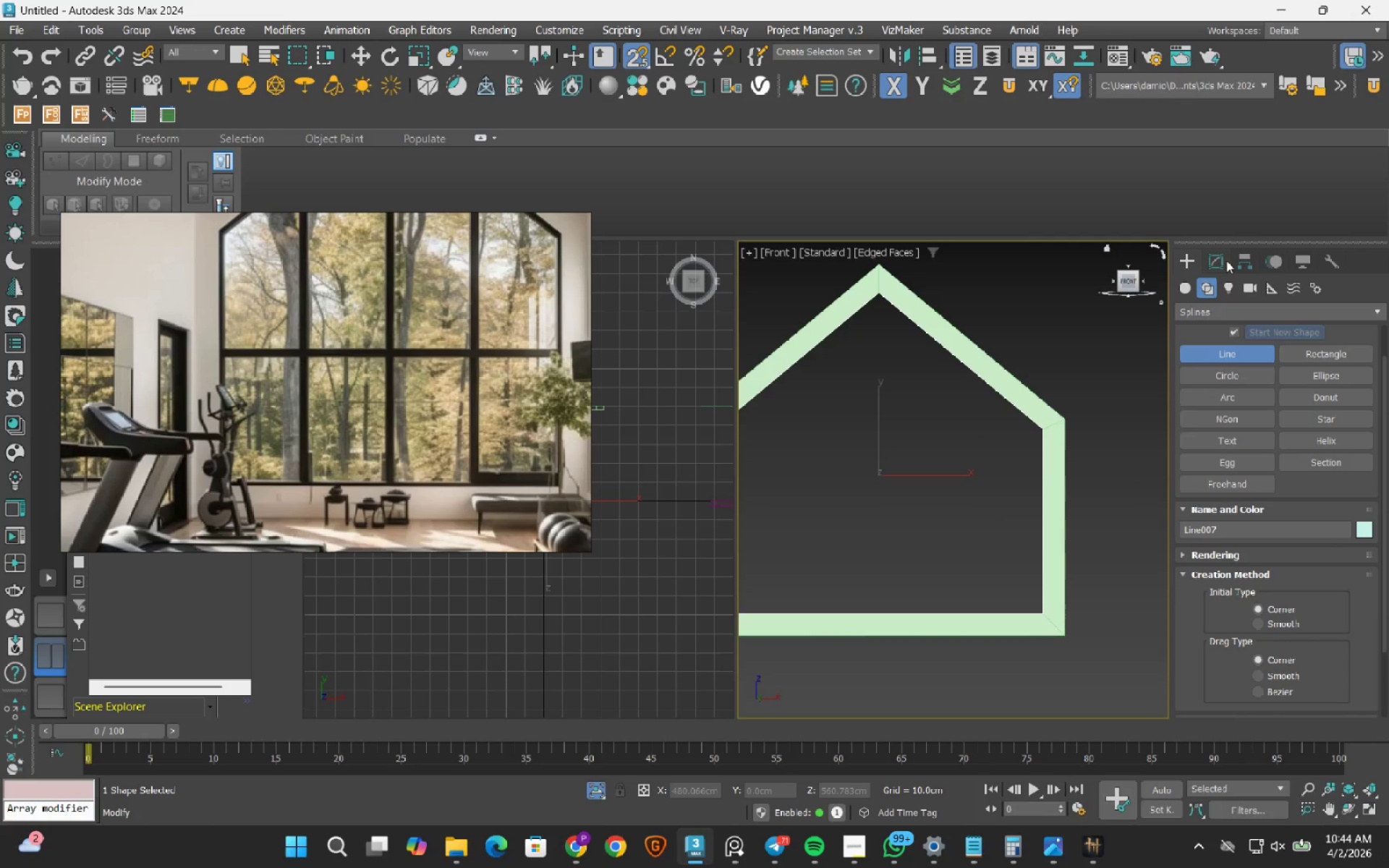 
left_click([1218, 265])
 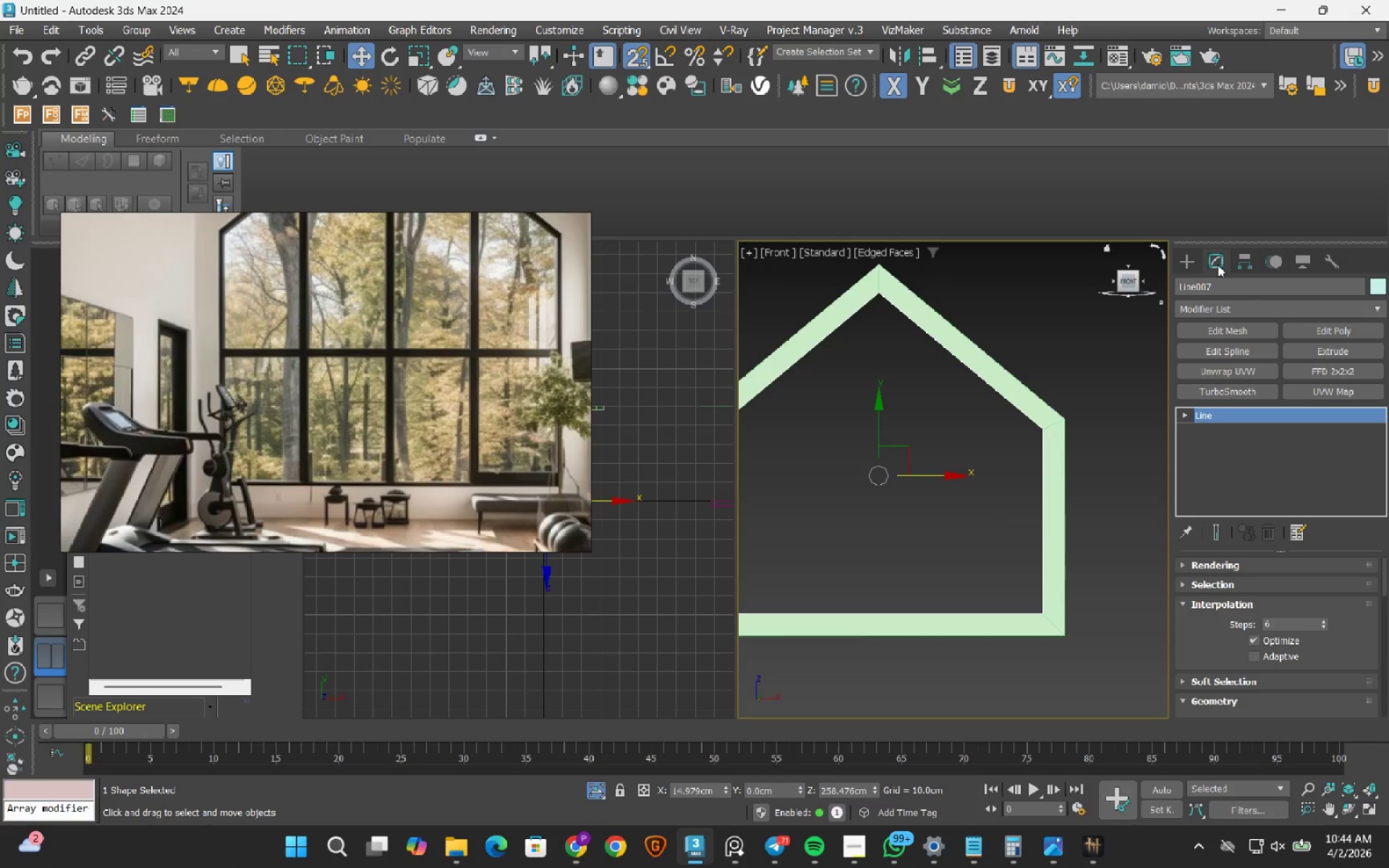 
wait(11.27)
 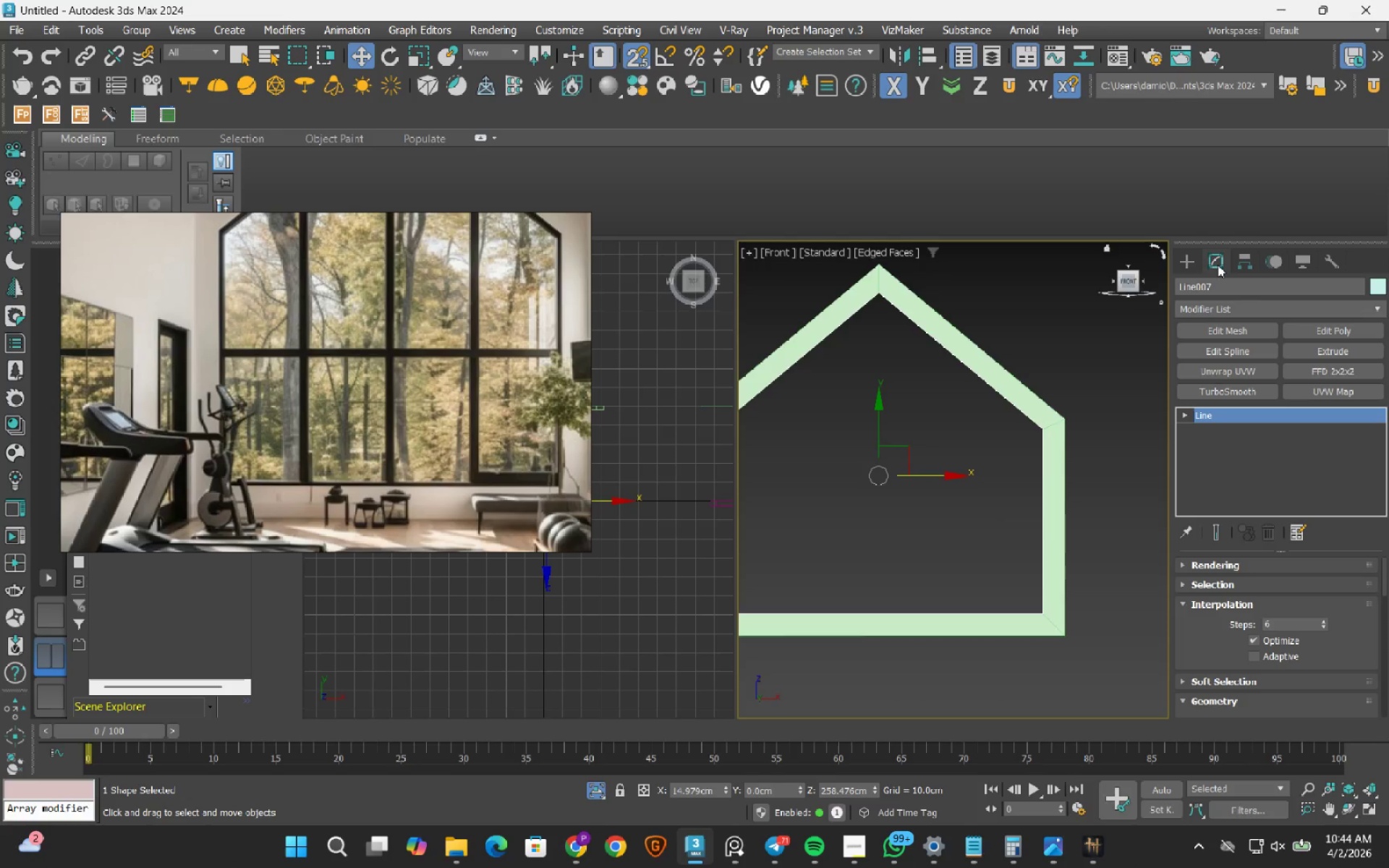 
scroll: coordinate [986, 459], scroll_direction: down, amount: 1.0
 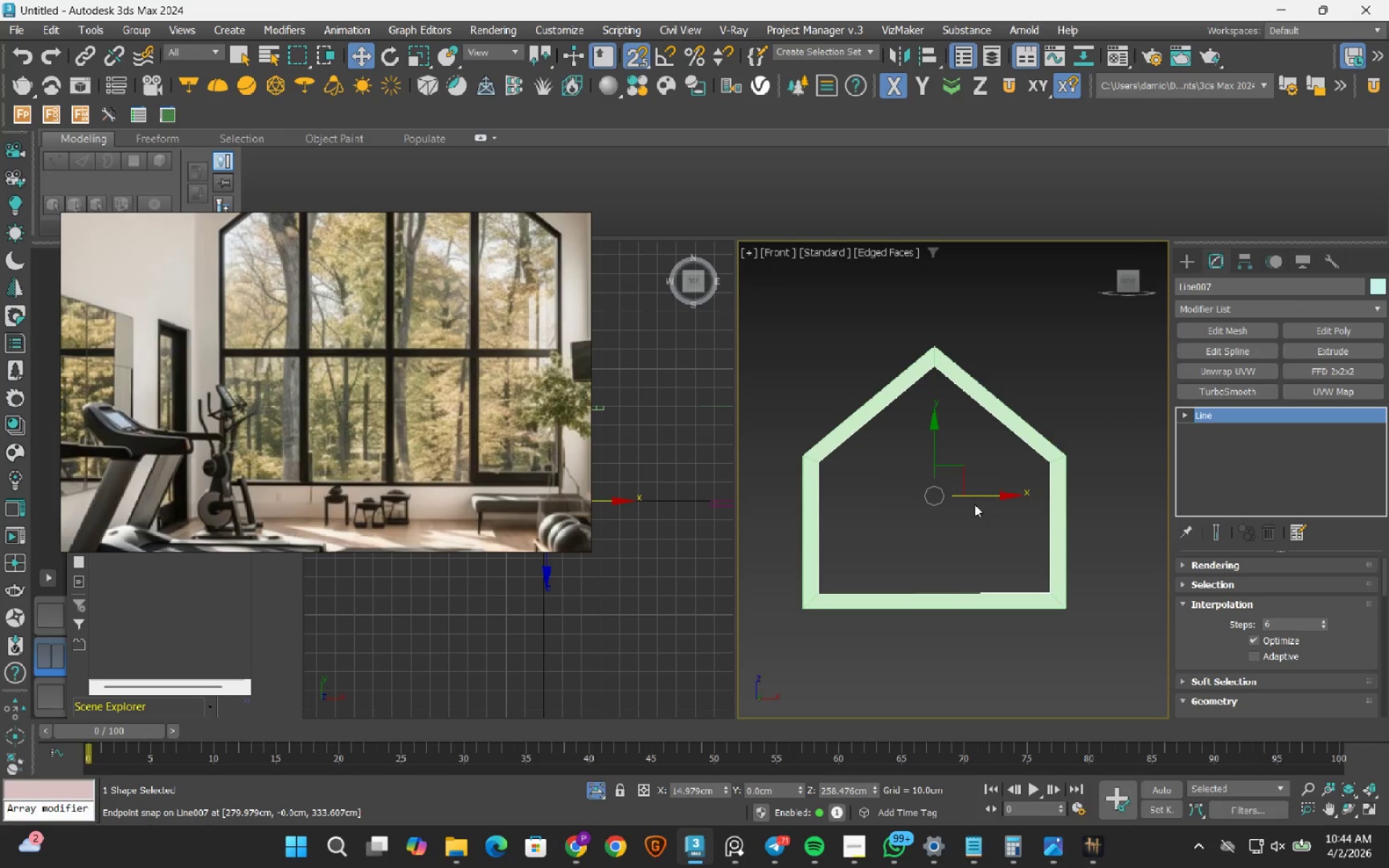 
key(3)
 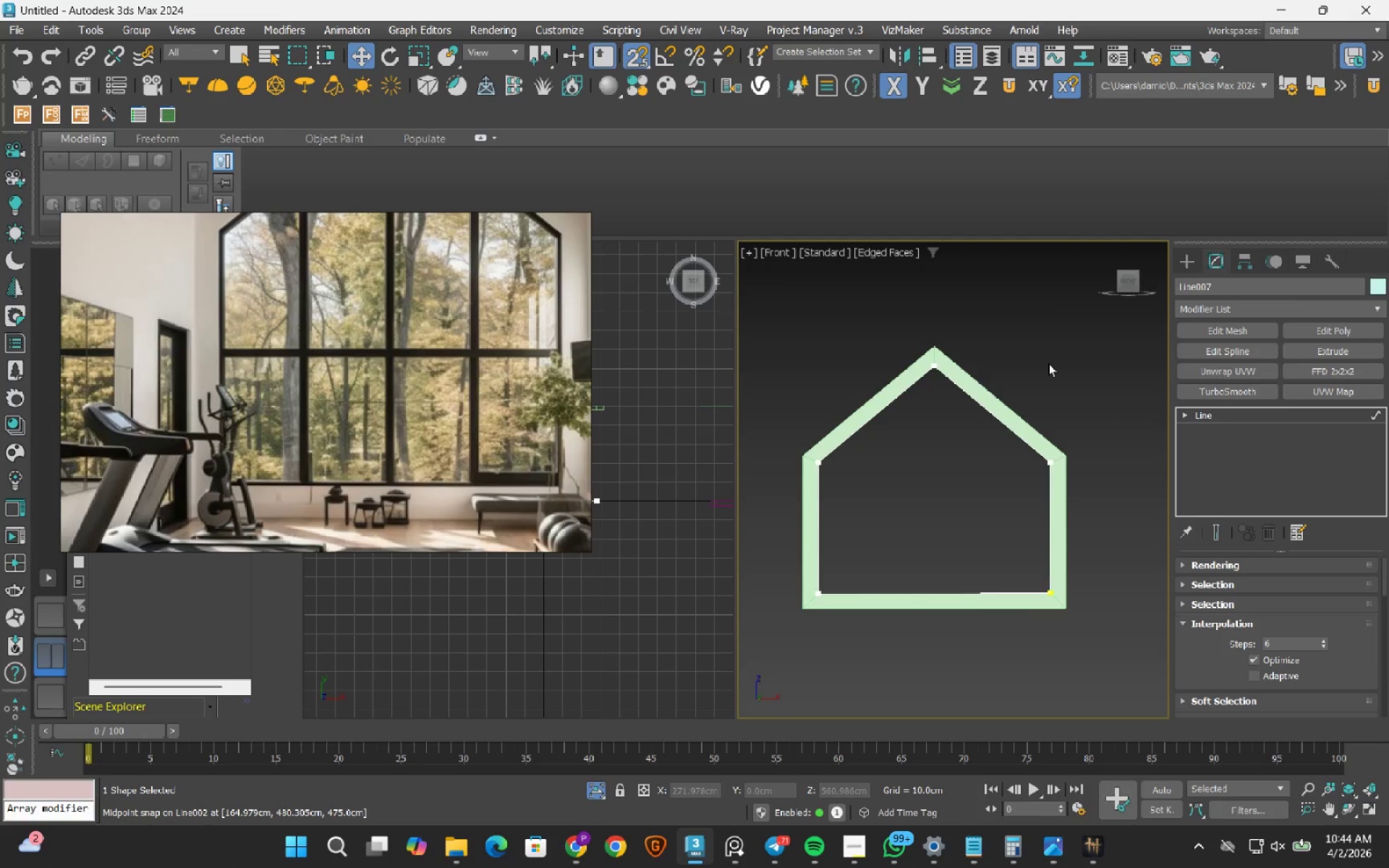 
left_click_drag(start_coordinate=[1050, 359], to_coordinate=[960, 528])
 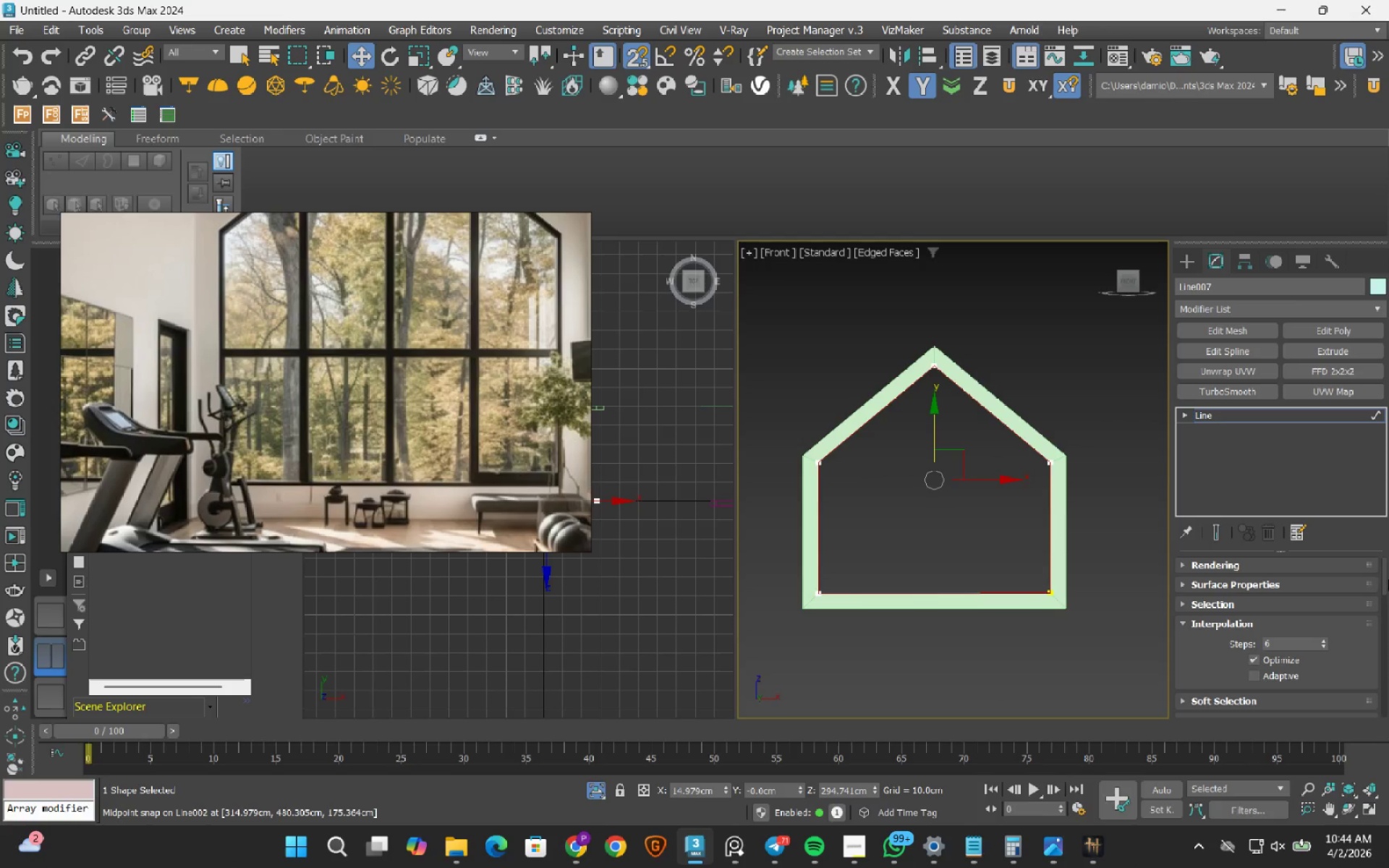 
left_click_drag(start_coordinate=[1383, 580], to_coordinate=[1388, 610])
 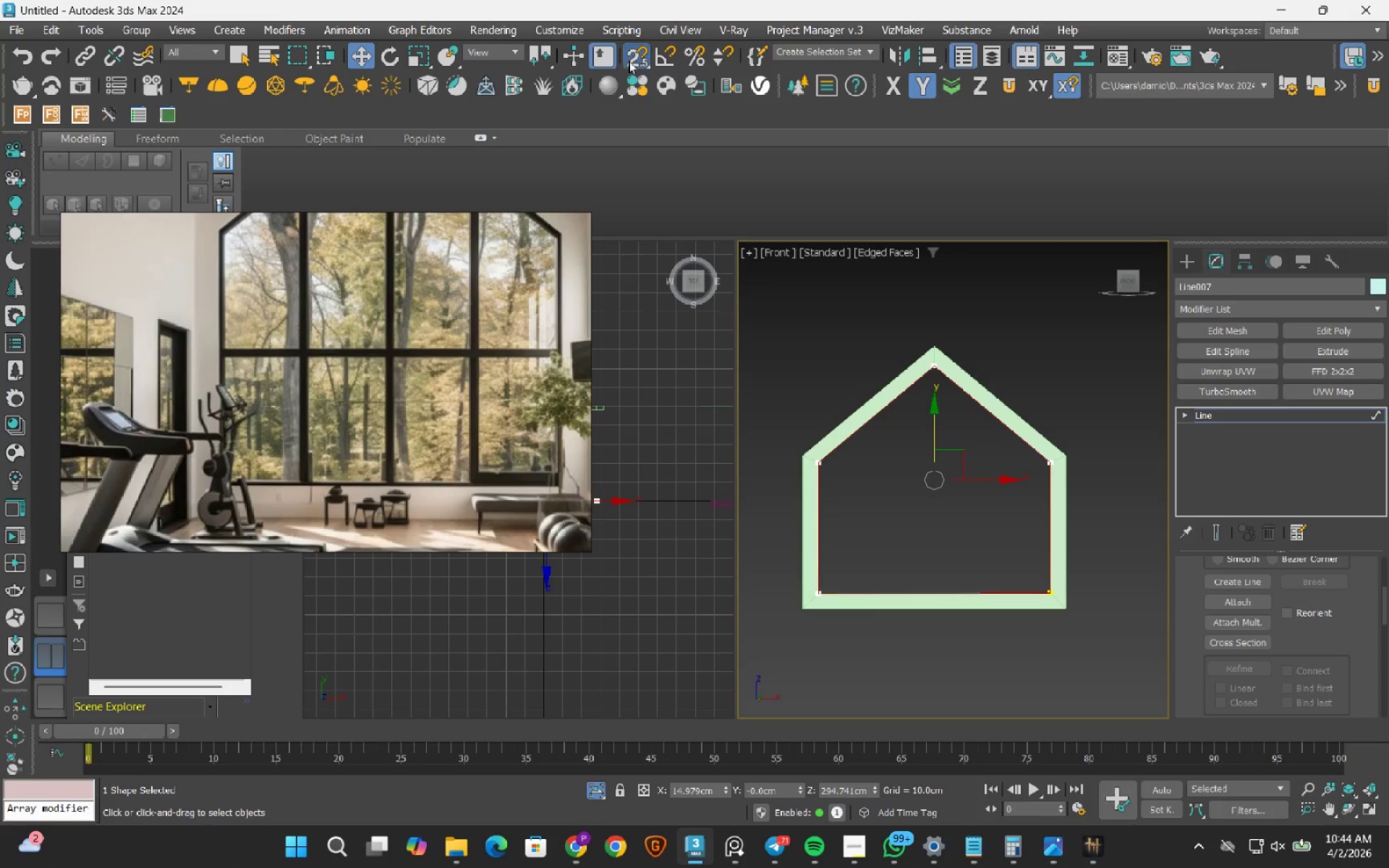 
left_click([634, 61])
 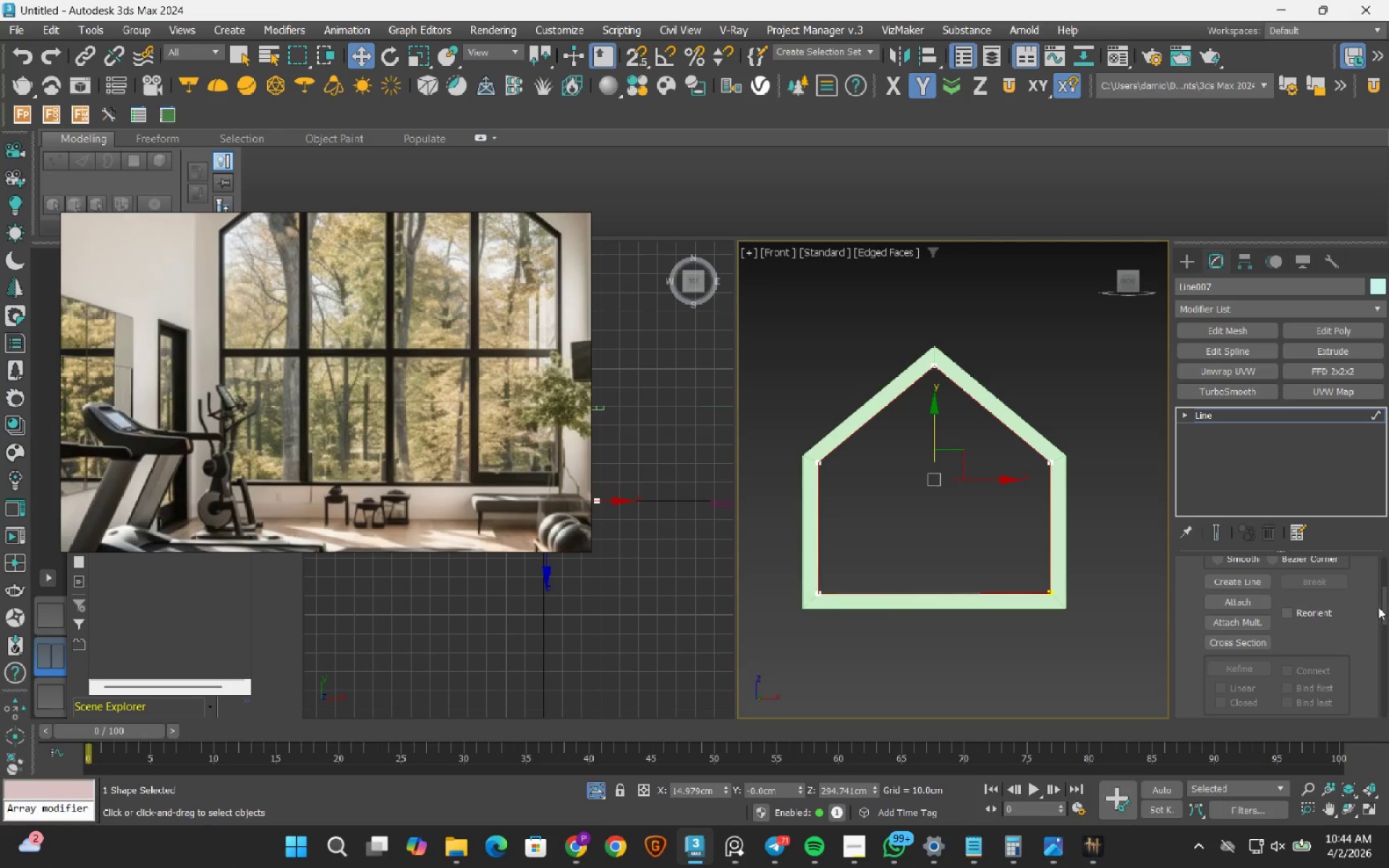 
left_click_drag(start_coordinate=[1383, 609], to_coordinate=[1388, 654])
 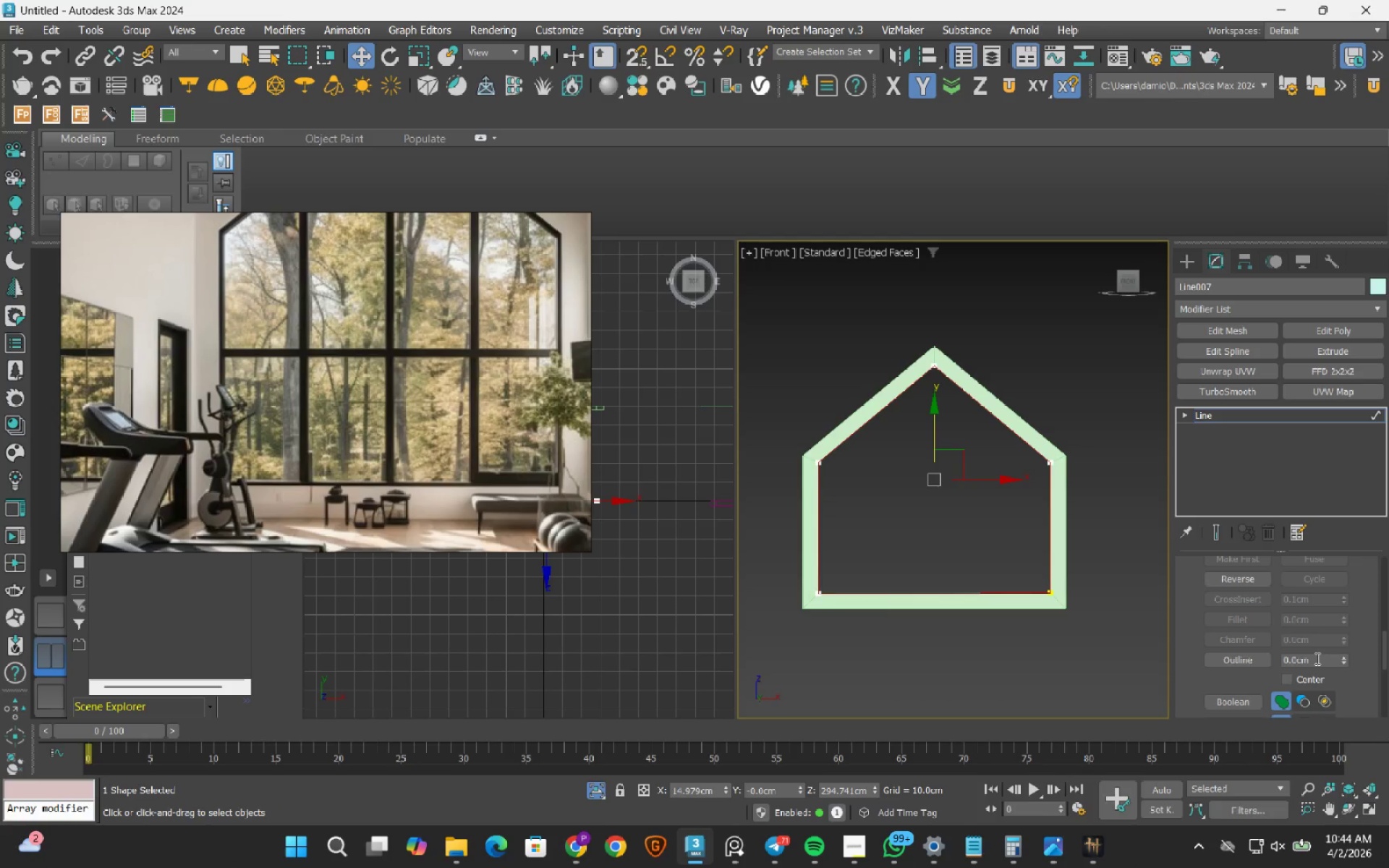 
double_click([1316, 658])
 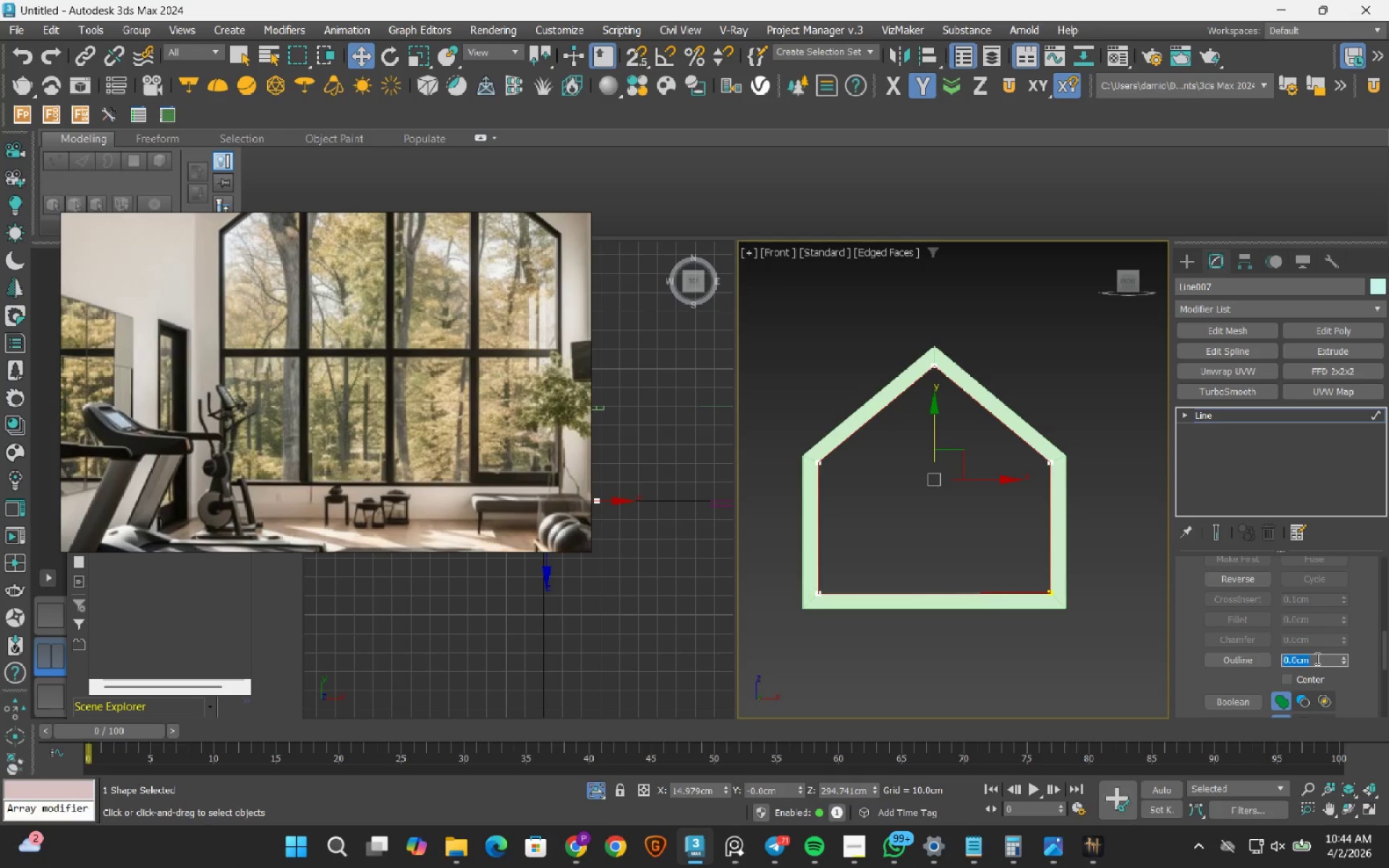 
key(Numpad5)
 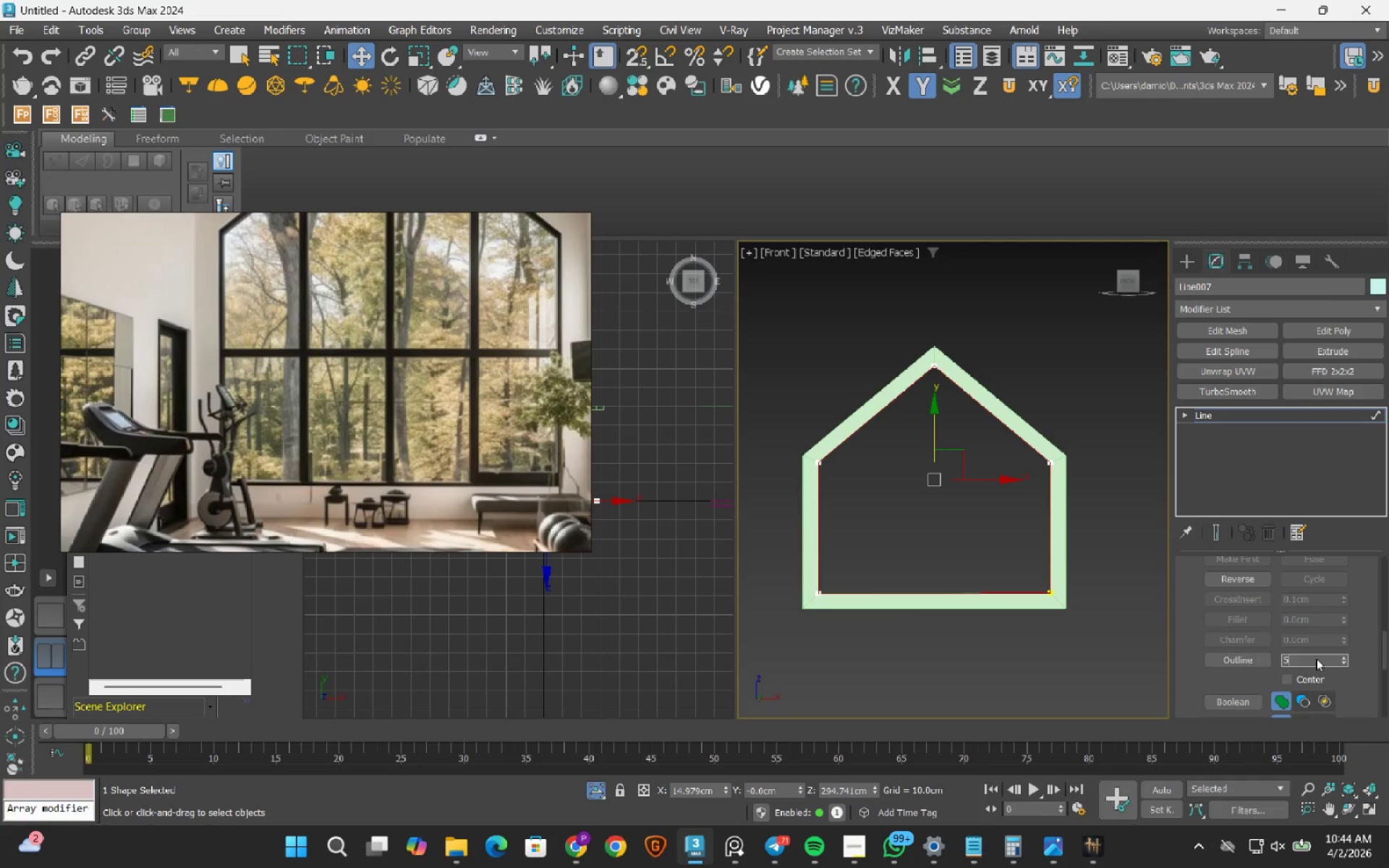 
key(NumpadEnter)
 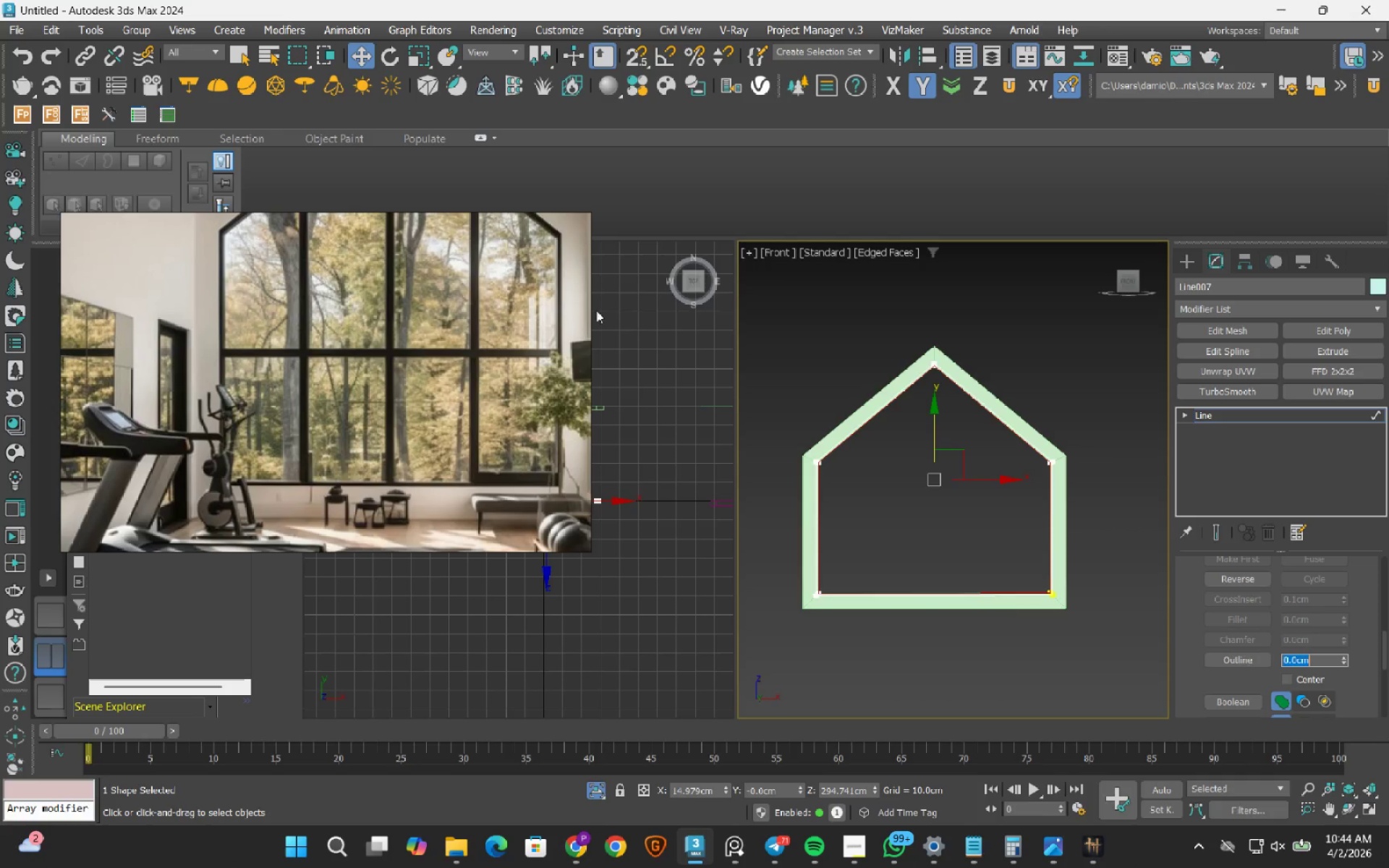 
wait(6.05)
 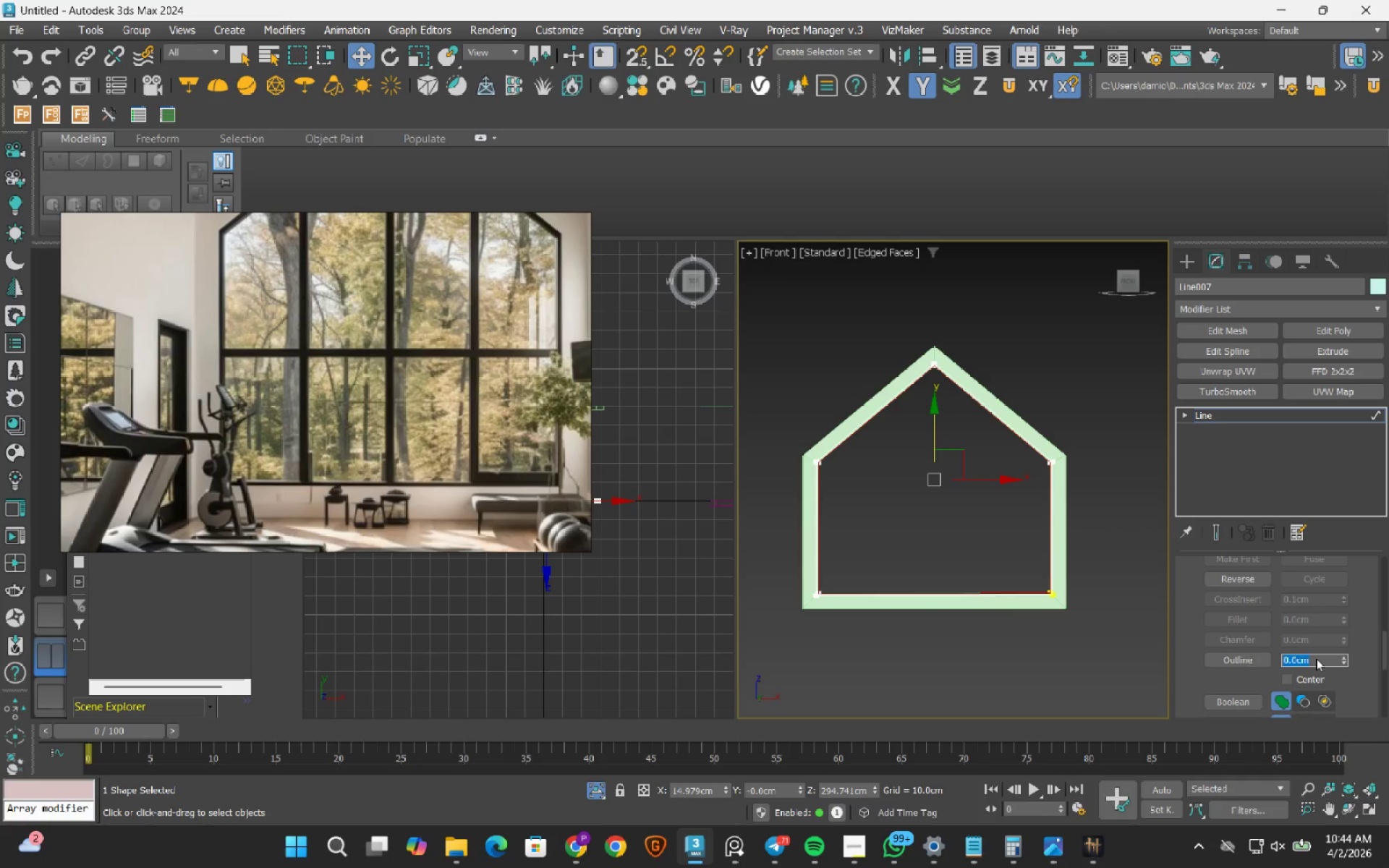 
left_click([29, 56])
 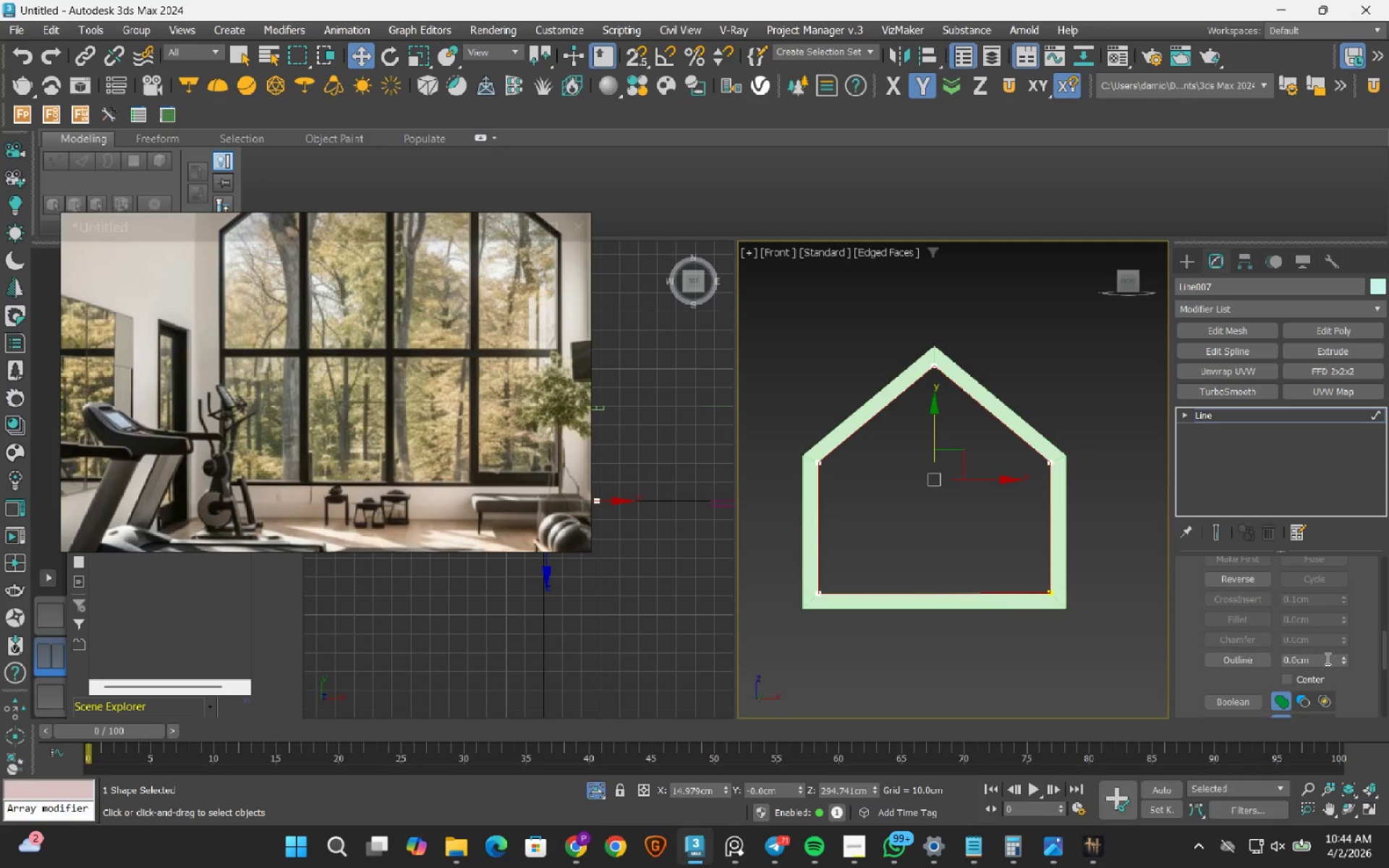 
double_click([1326, 655])
 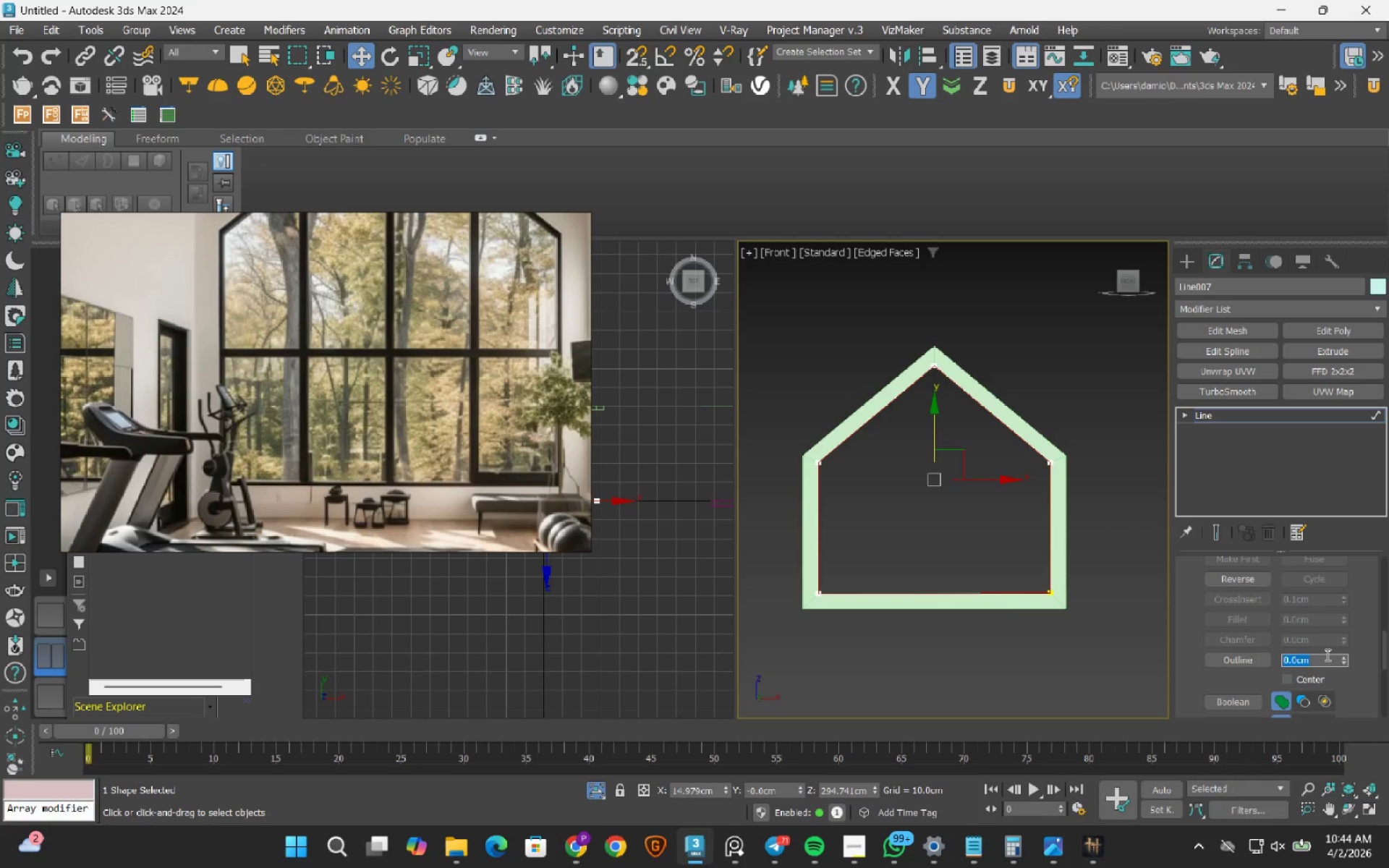 
key(NumpadSubtract)
 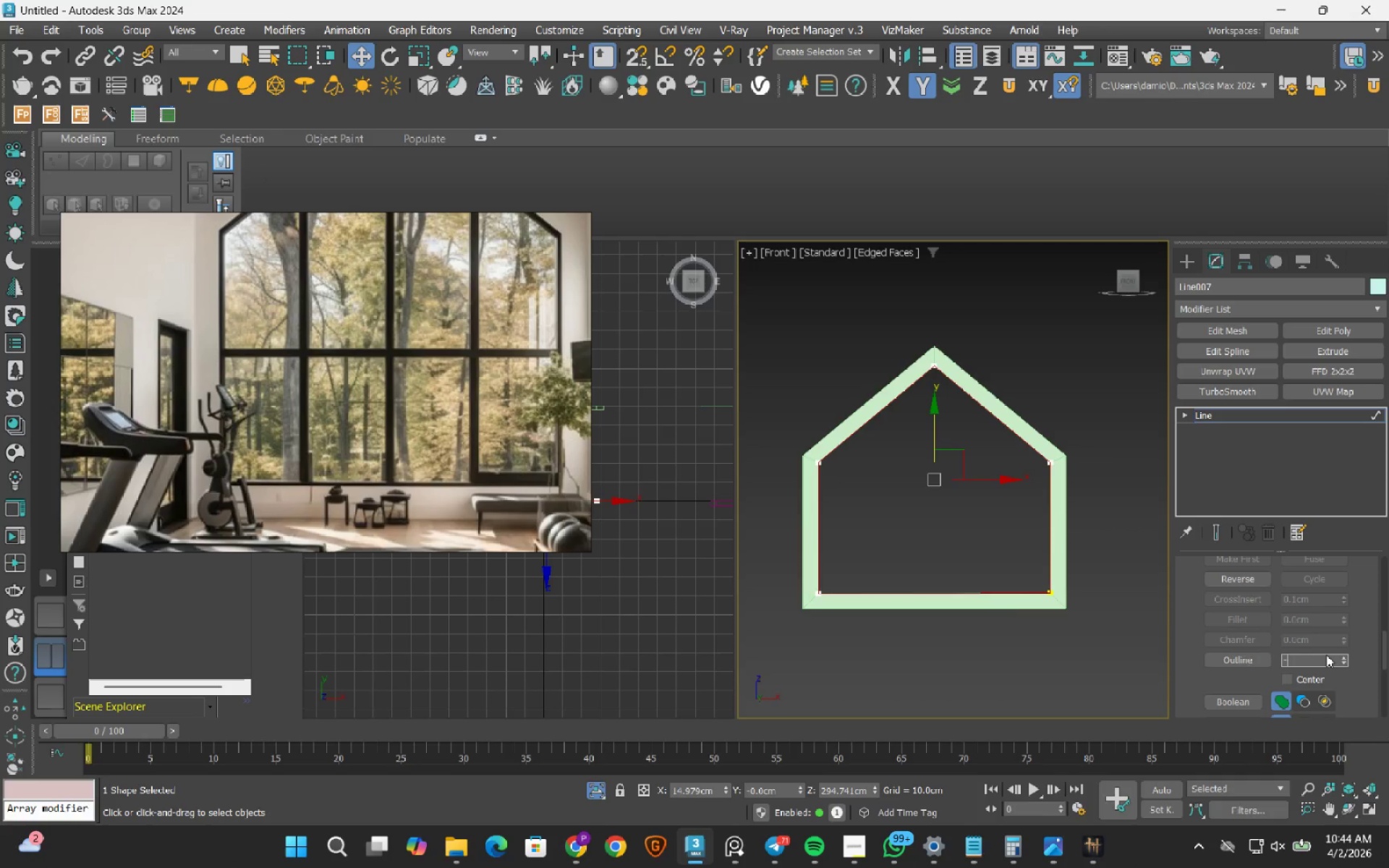 
key(Numpad5)
 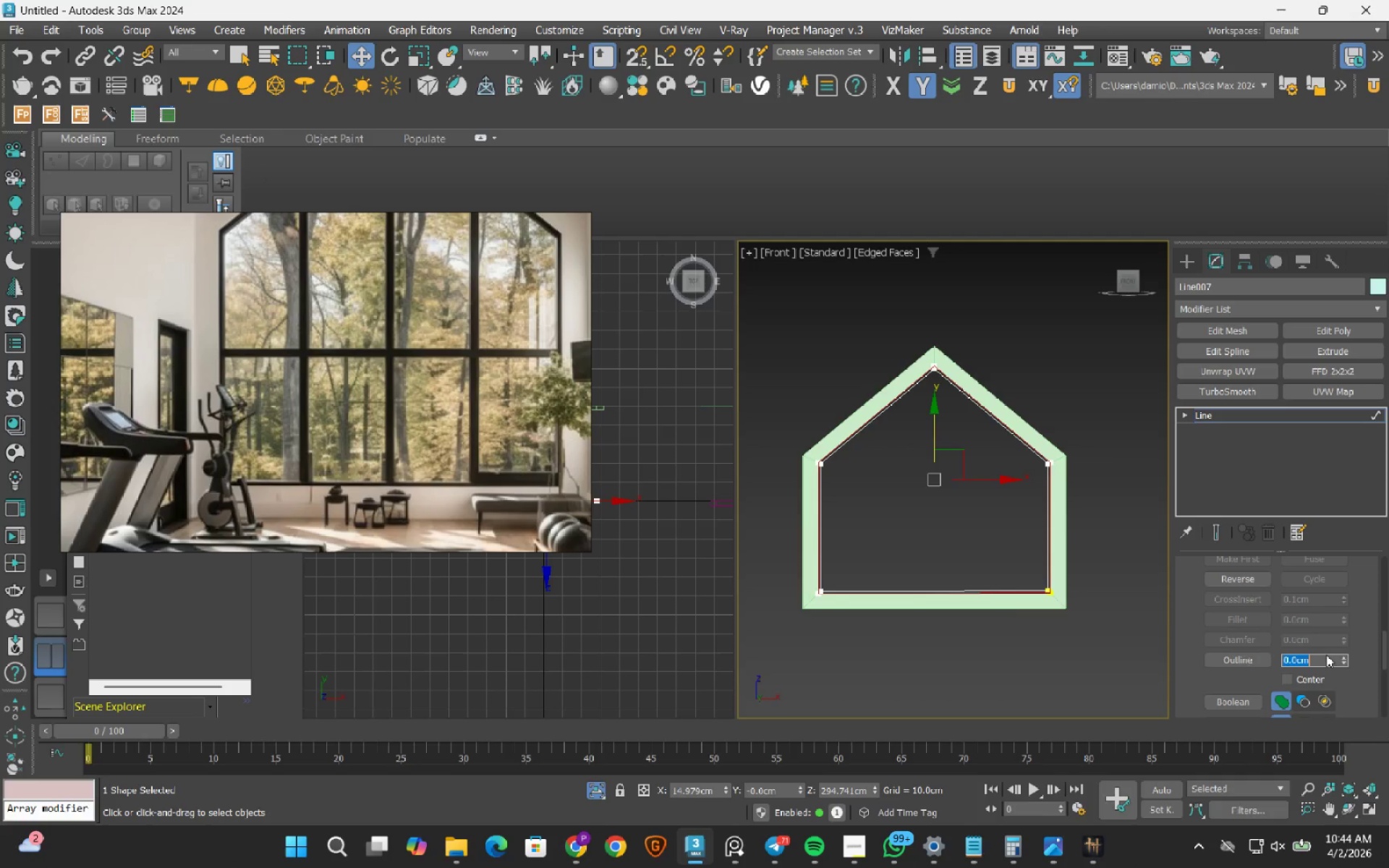 
key(NumpadEnter)
 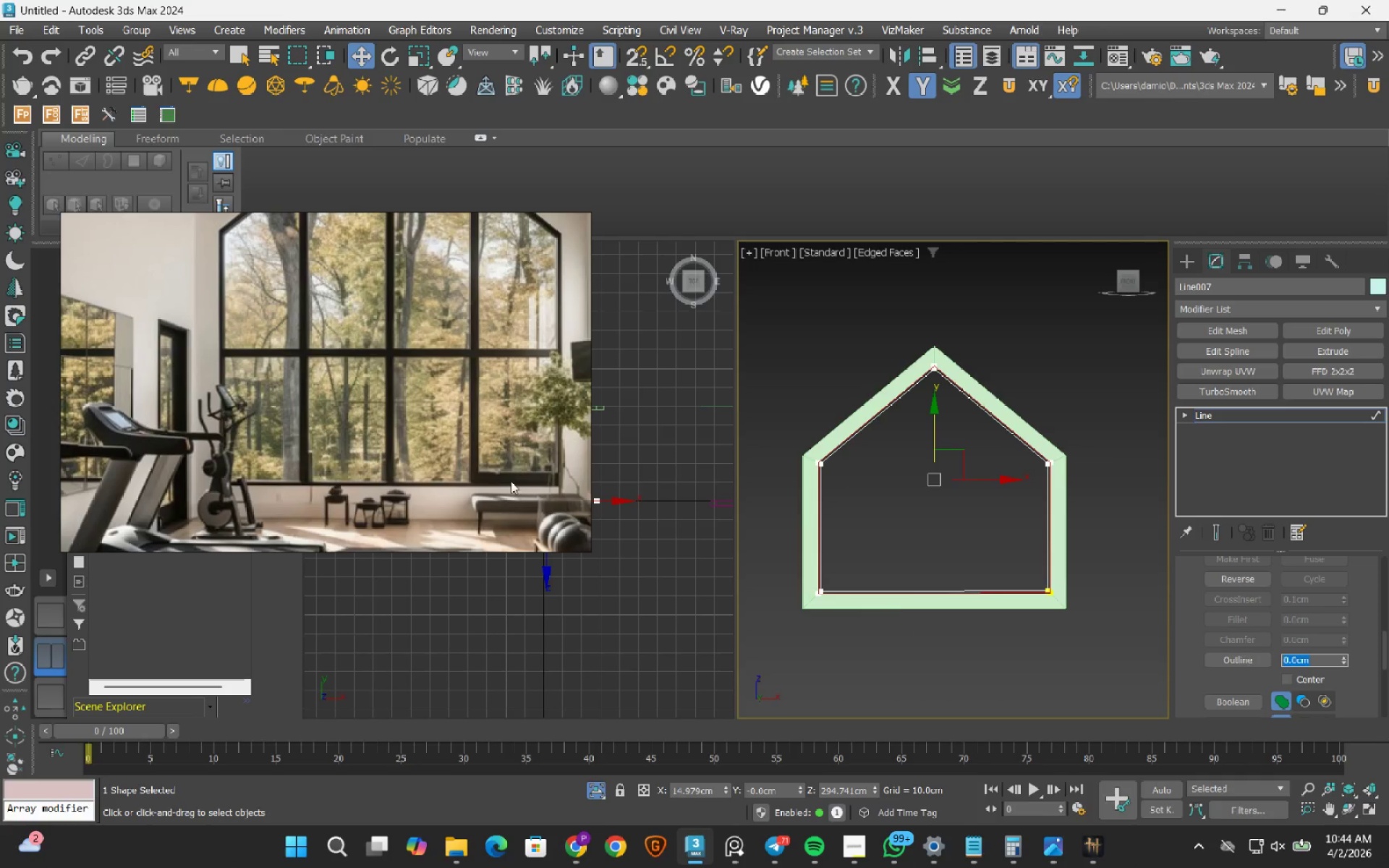 
scroll: coordinate [324, 385], scroll_direction: down, amount: 2.0
 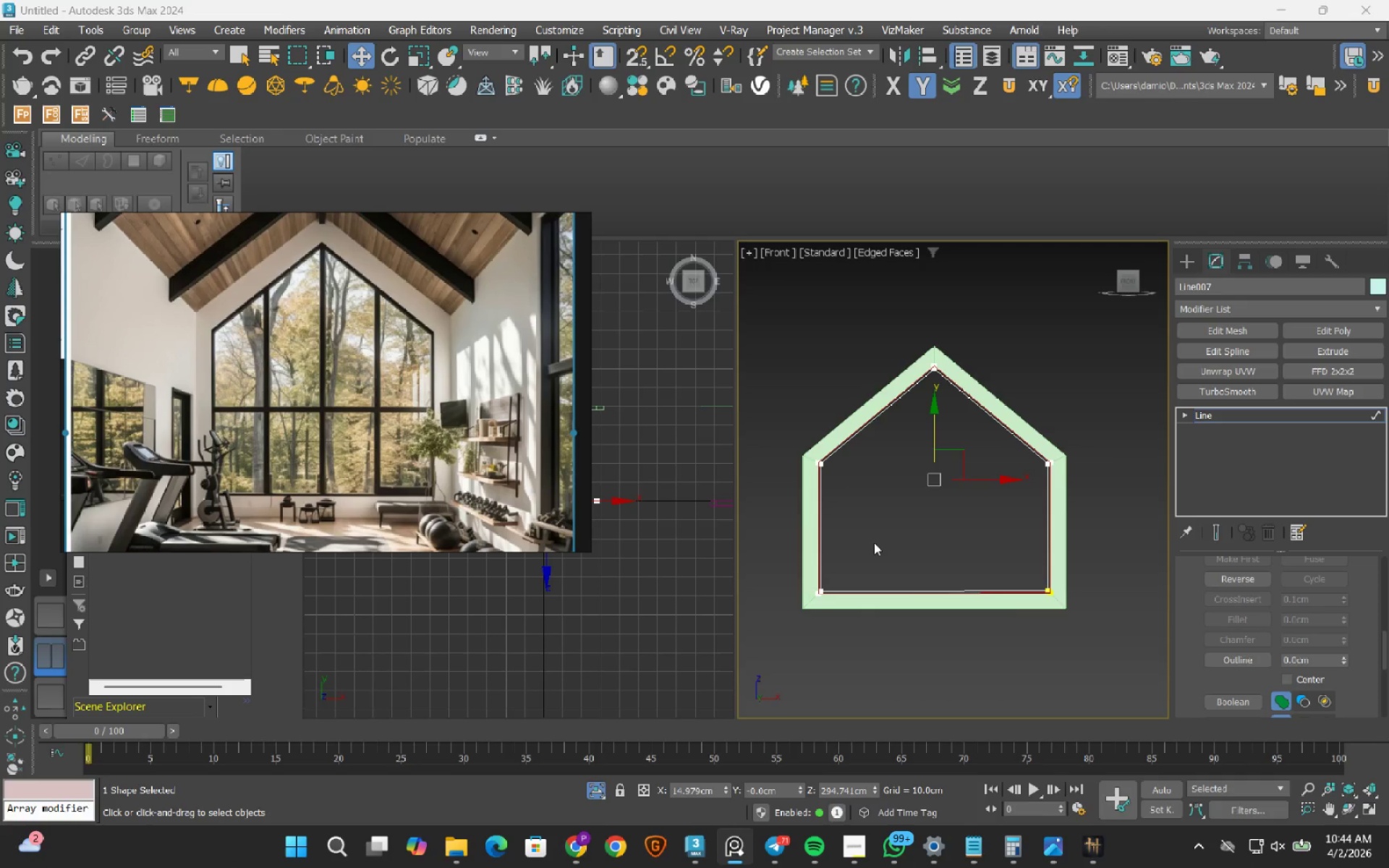 
wait(5.04)
 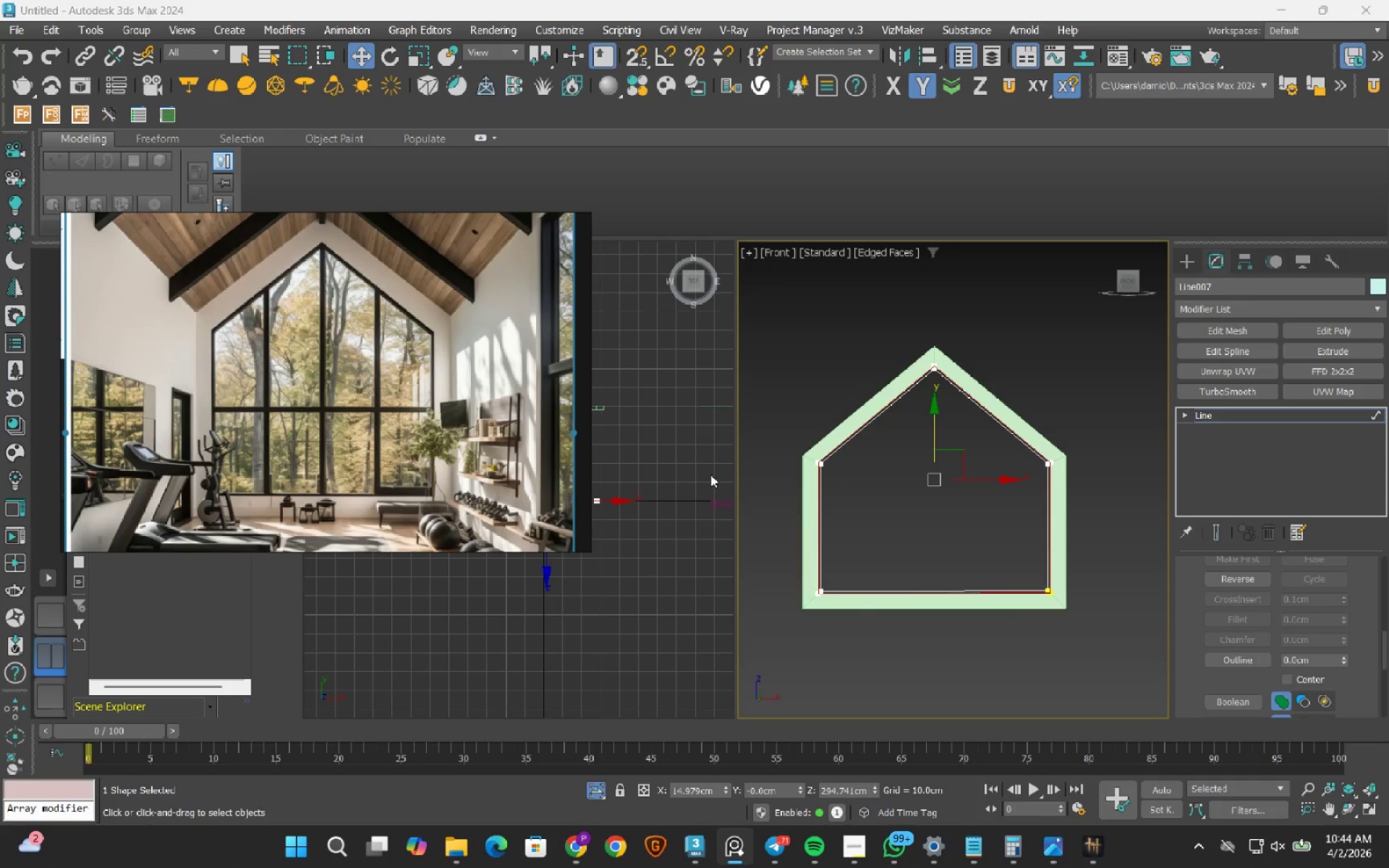 
scroll: coordinate [868, 501], scroll_direction: up, amount: 1.0
 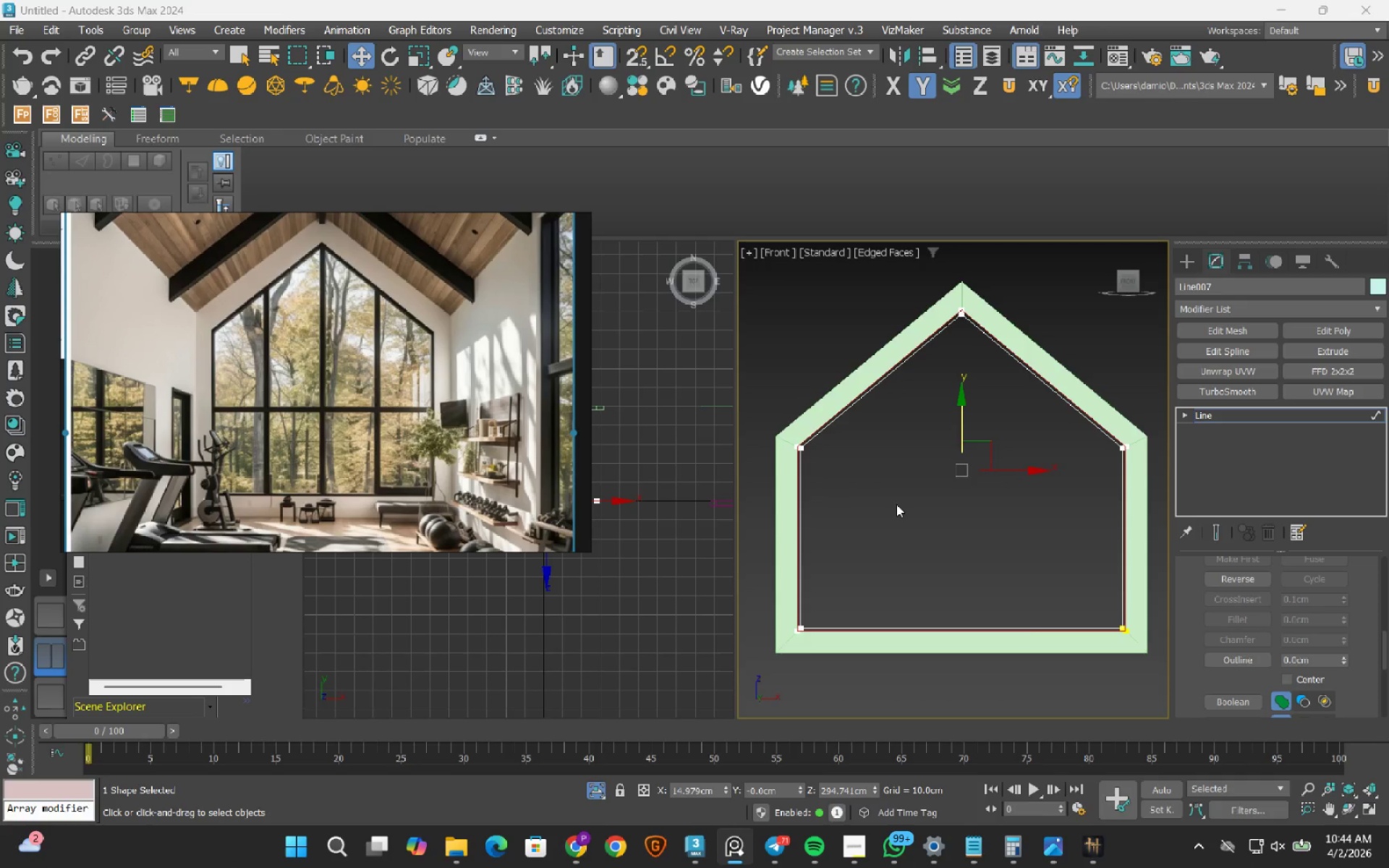 
wait(6.31)
 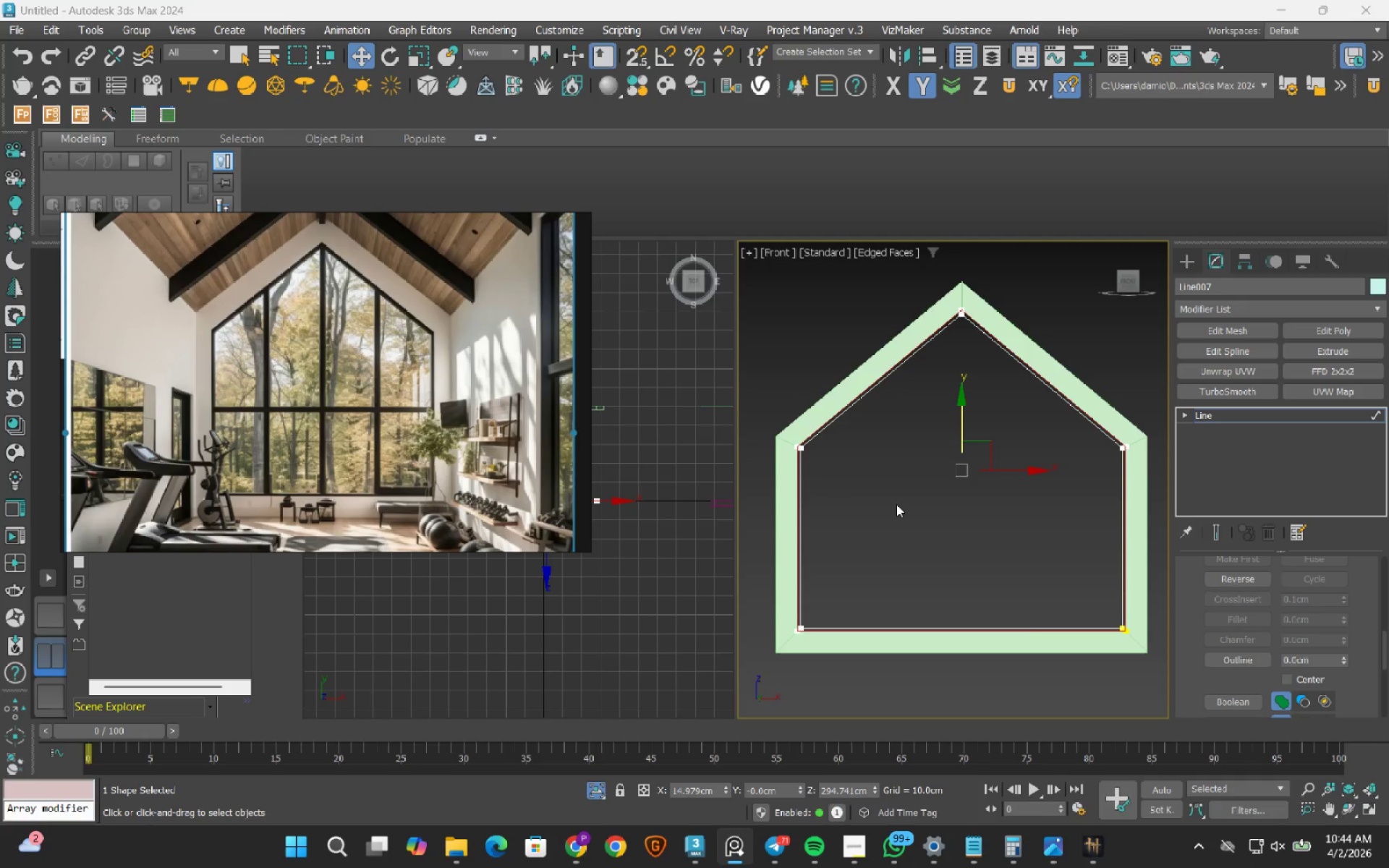 
left_click([1372, 422])
 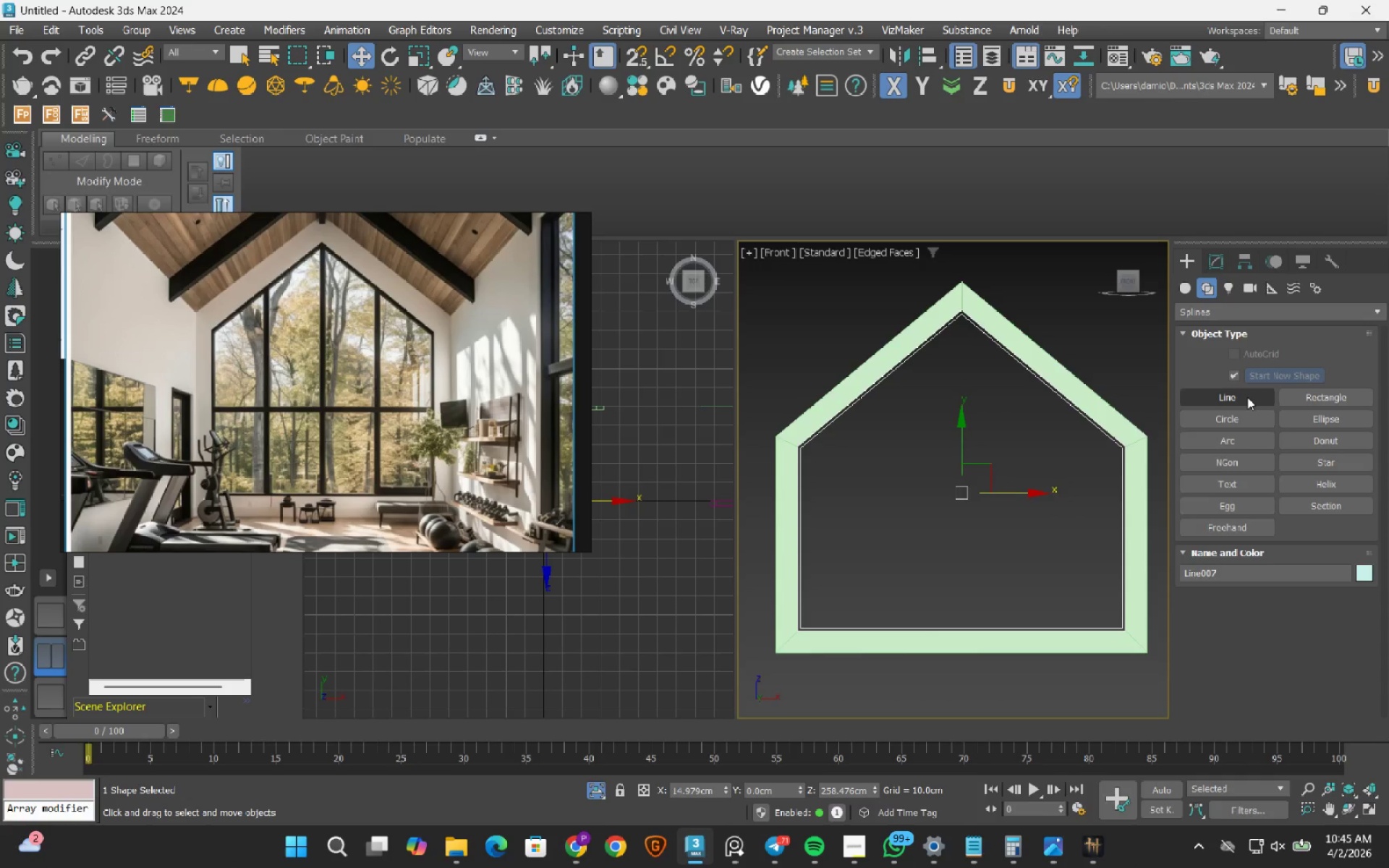 
left_click([1247, 397])
 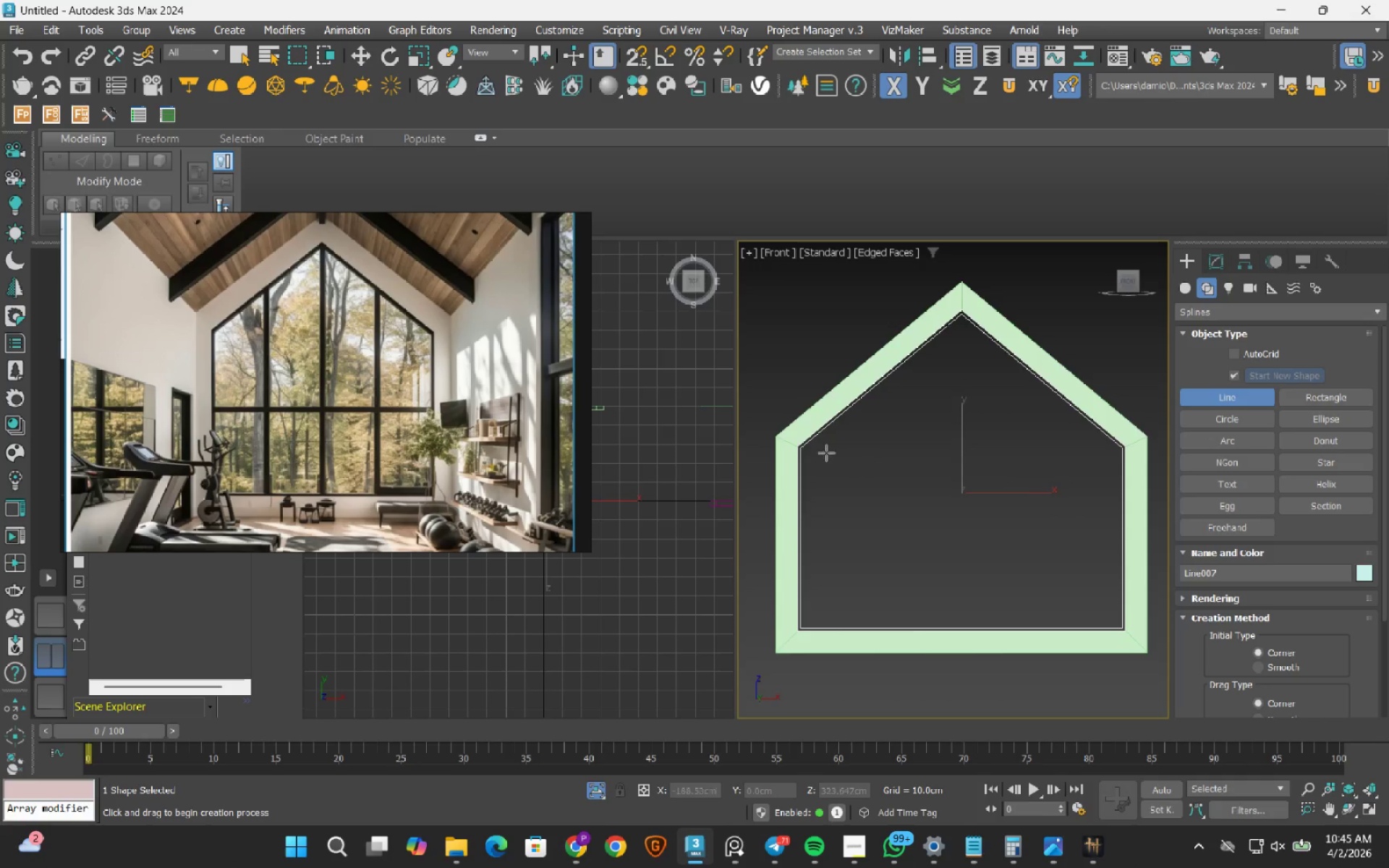 
scroll: coordinate [786, 456], scroll_direction: up, amount: 4.0
 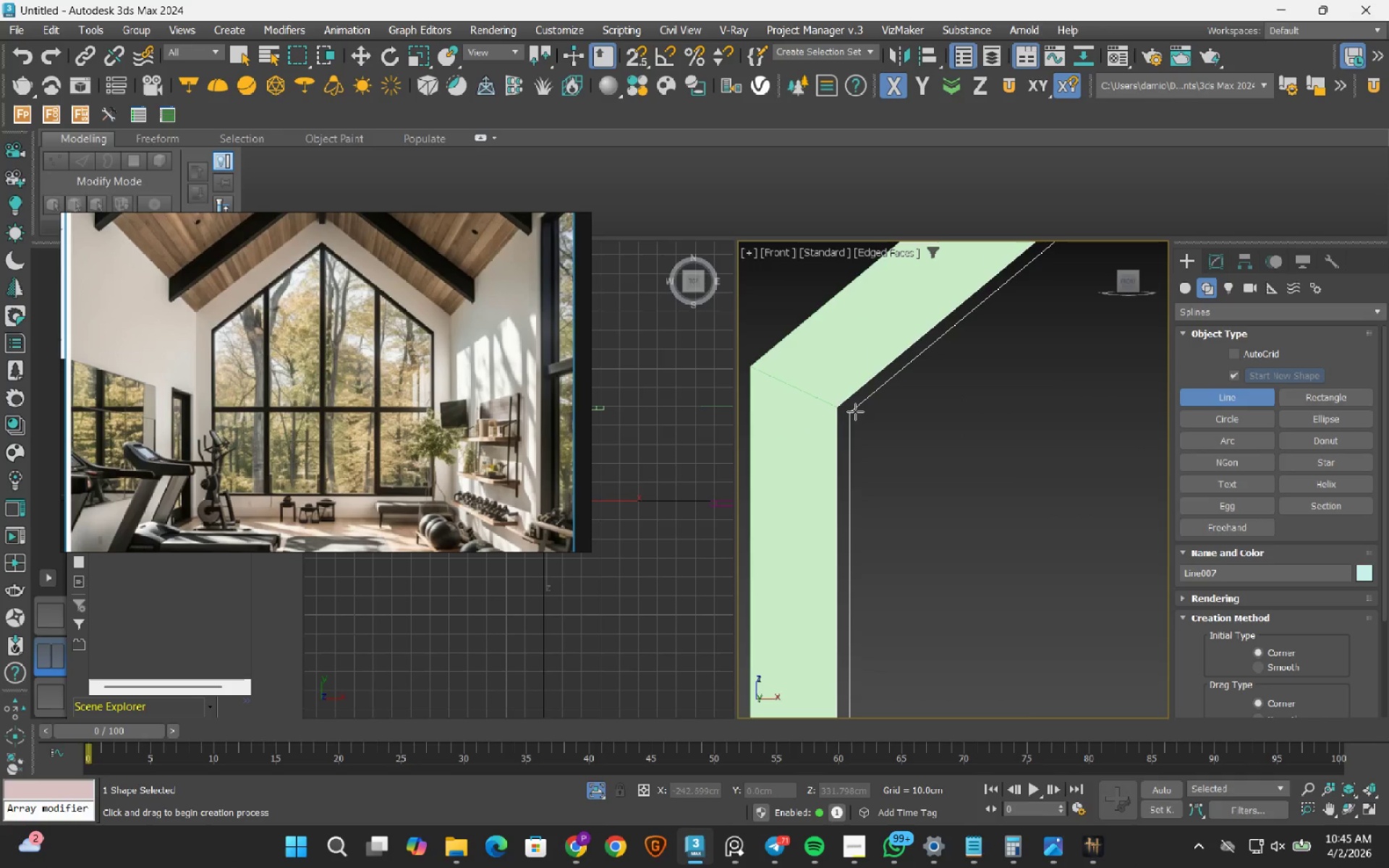 
key(S)
 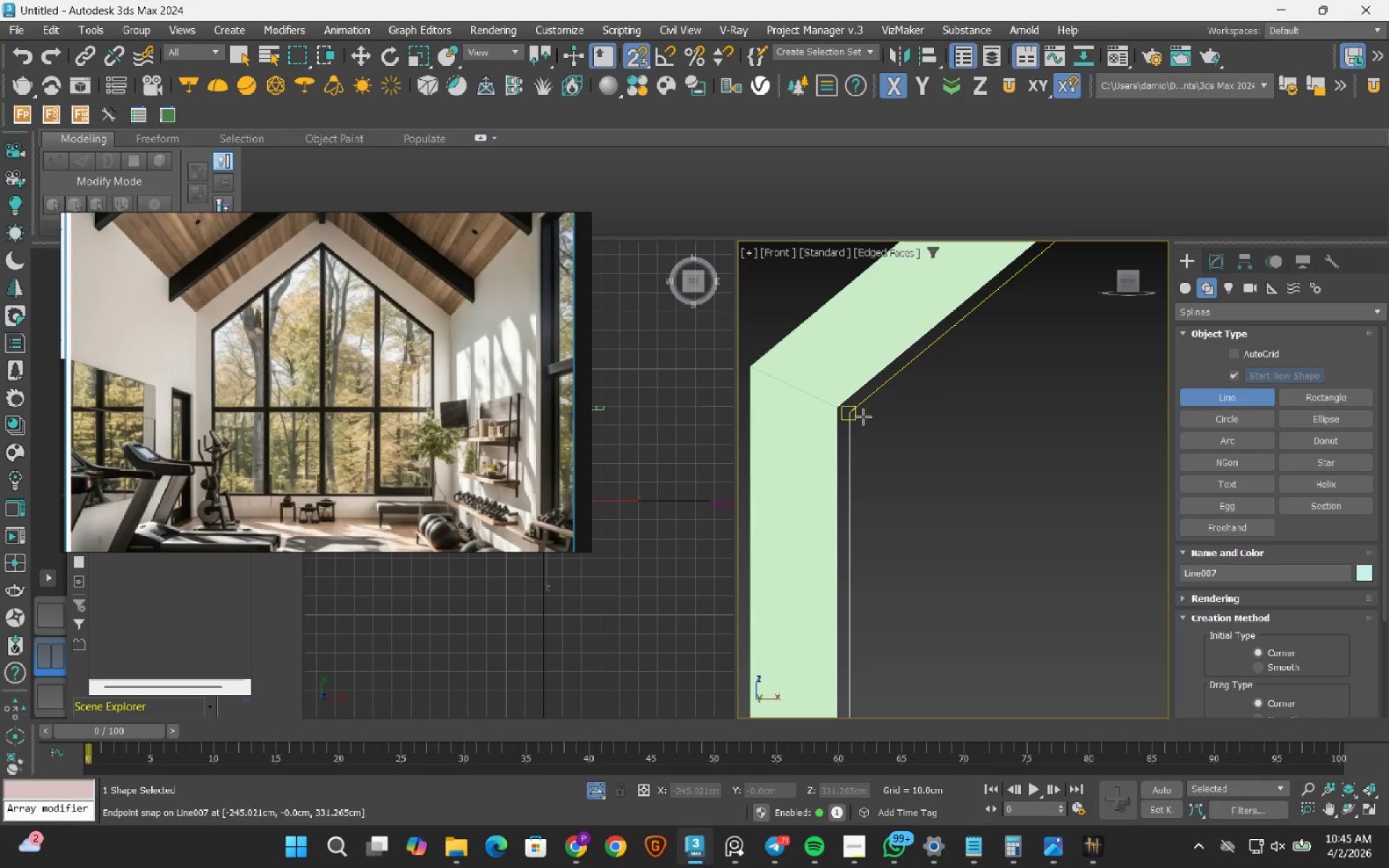 
left_click([860, 414])
 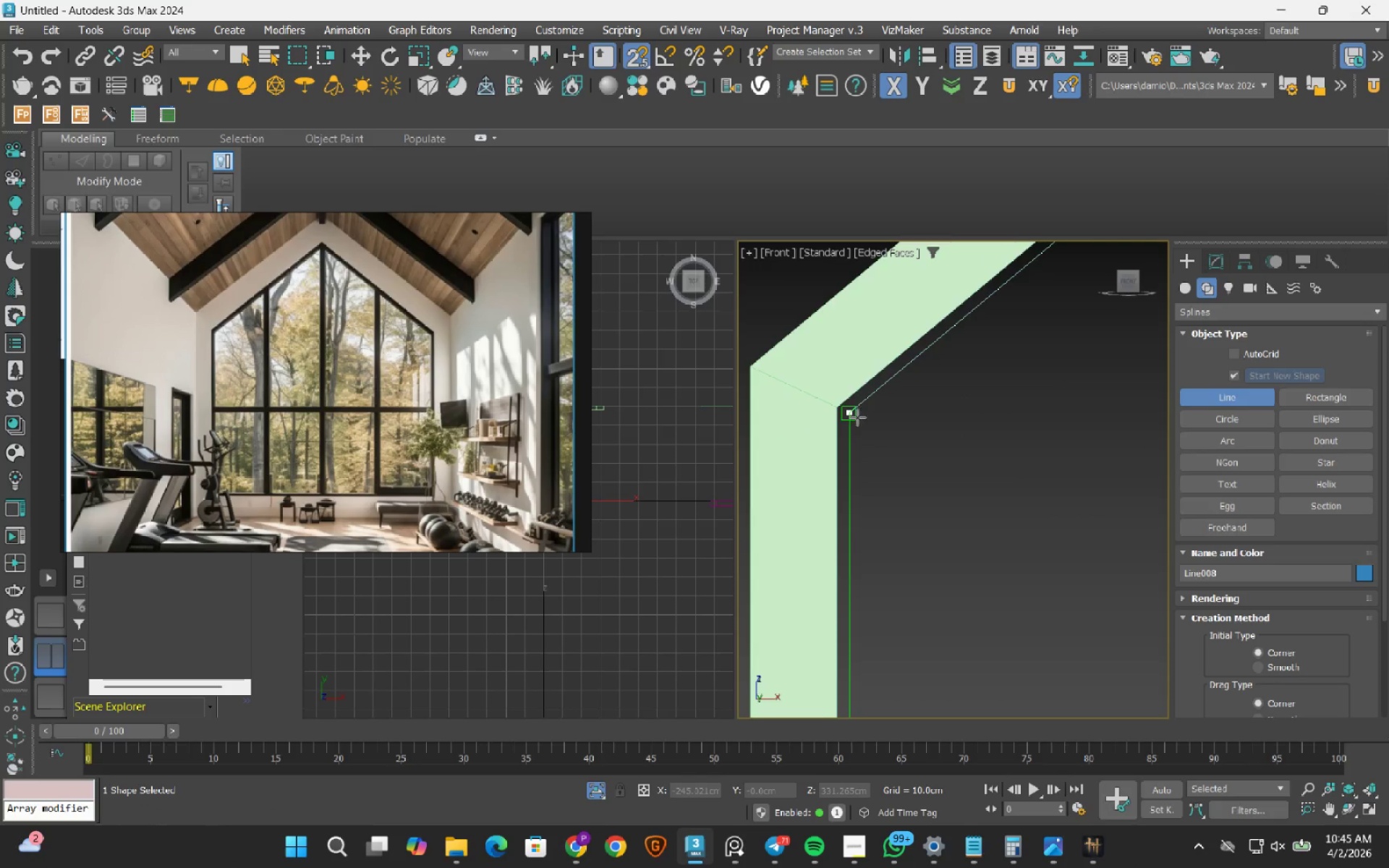 
scroll: coordinate [851, 433], scroll_direction: down, amount: 5.0
 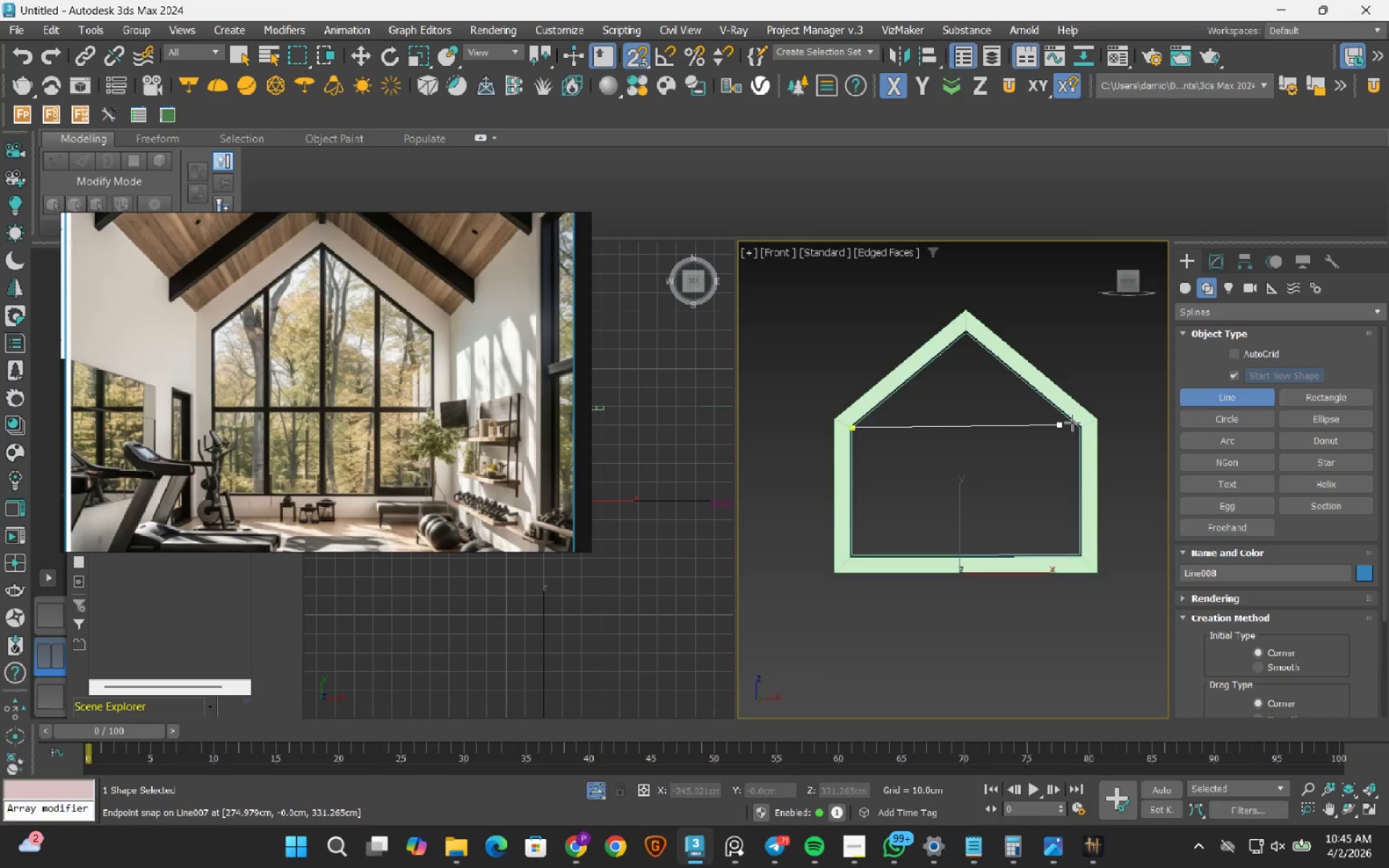 
scroll: coordinate [1048, 455], scroll_direction: up, amount: 5.0
 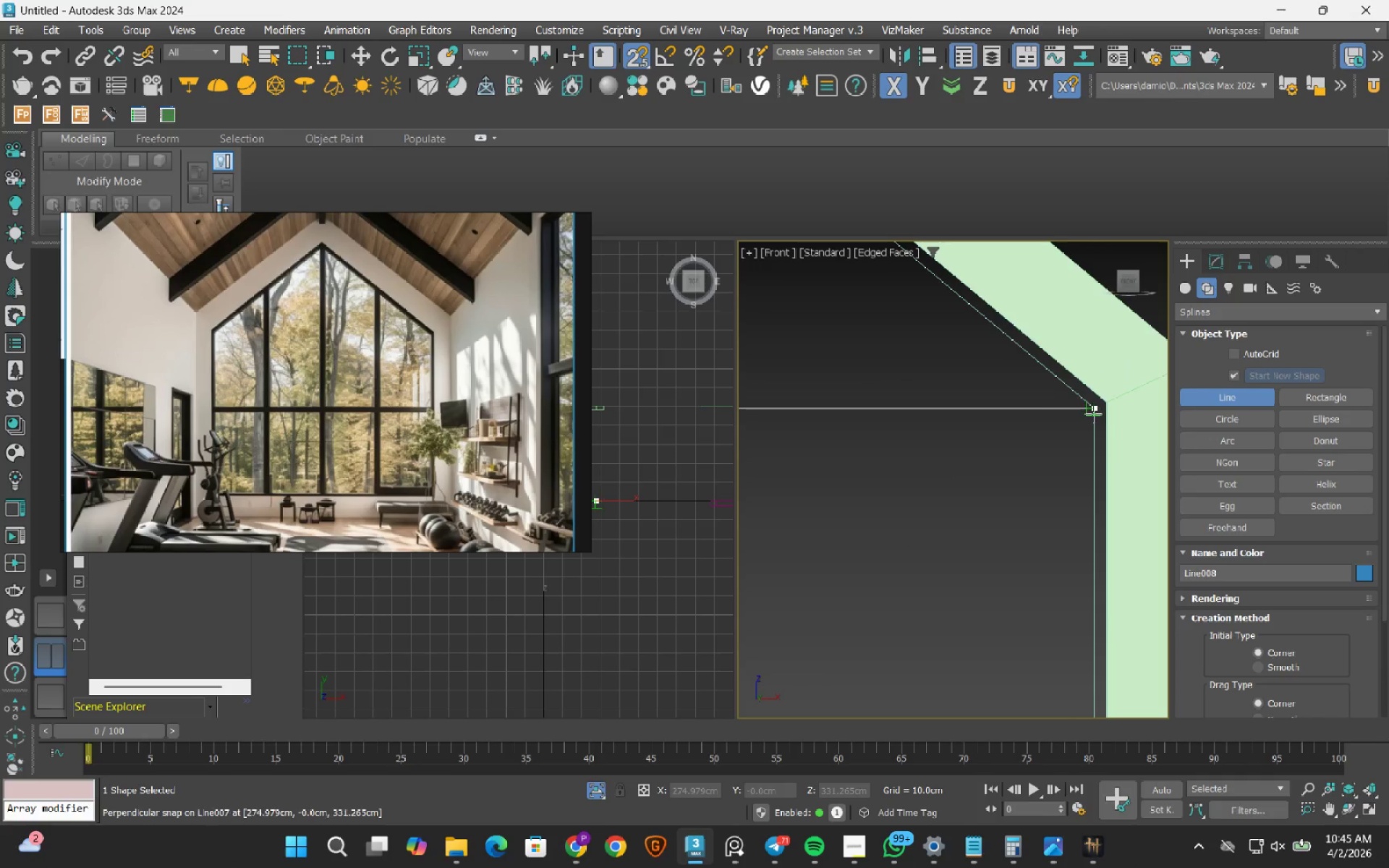 
left_click([1093, 414])
 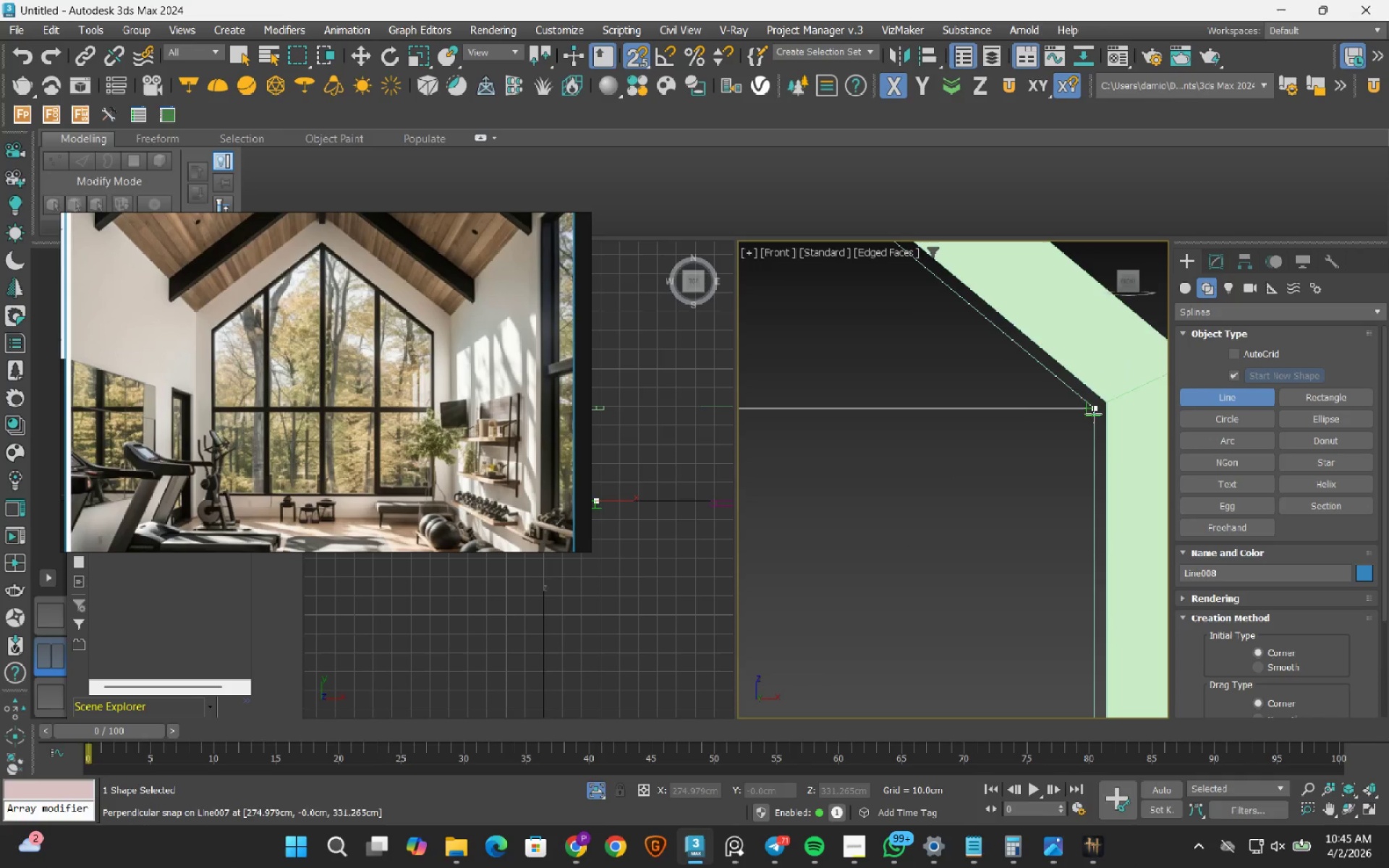 
key(Escape)
 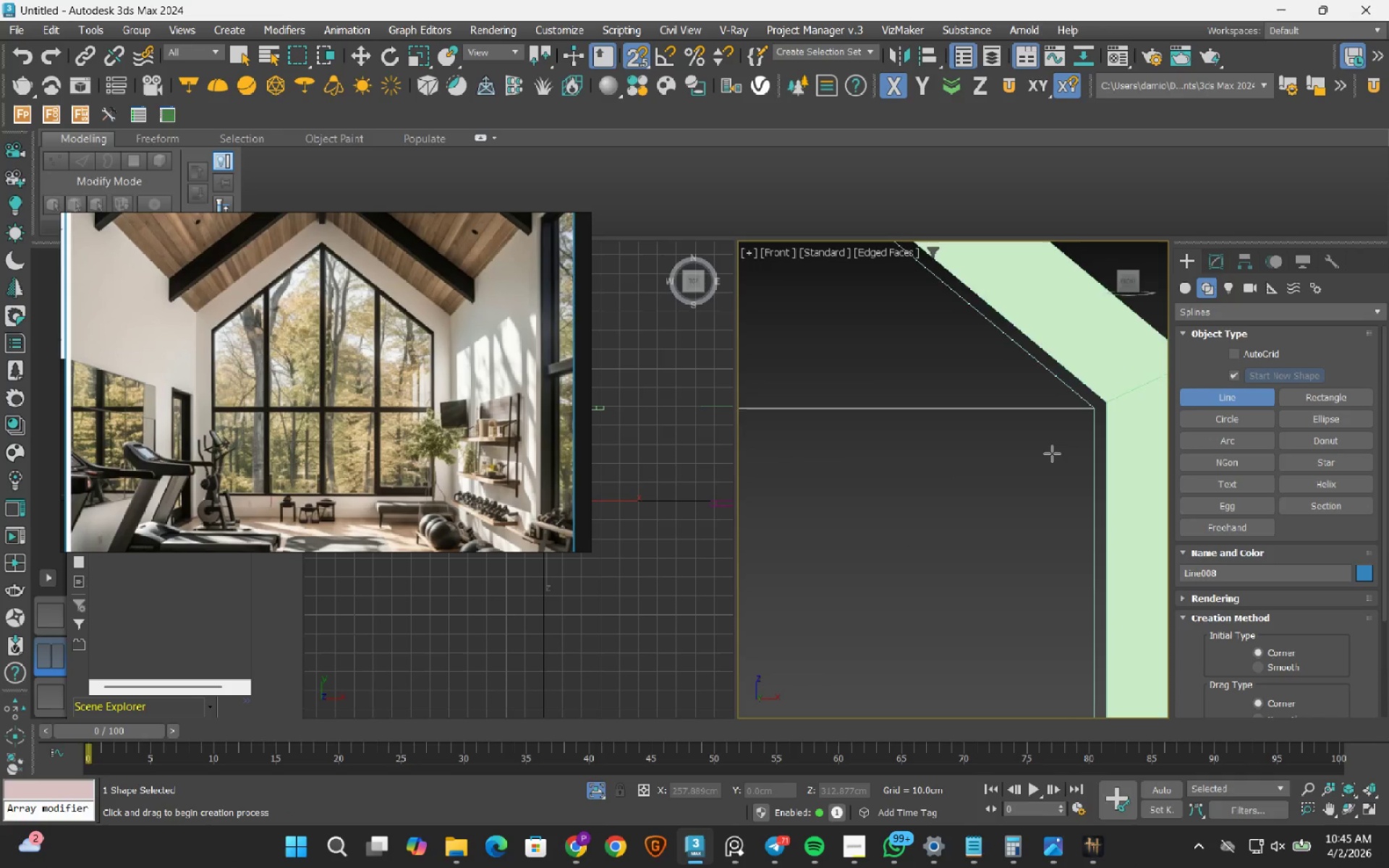 
scroll: coordinate [1052, 454], scroll_direction: down, amount: 4.0
 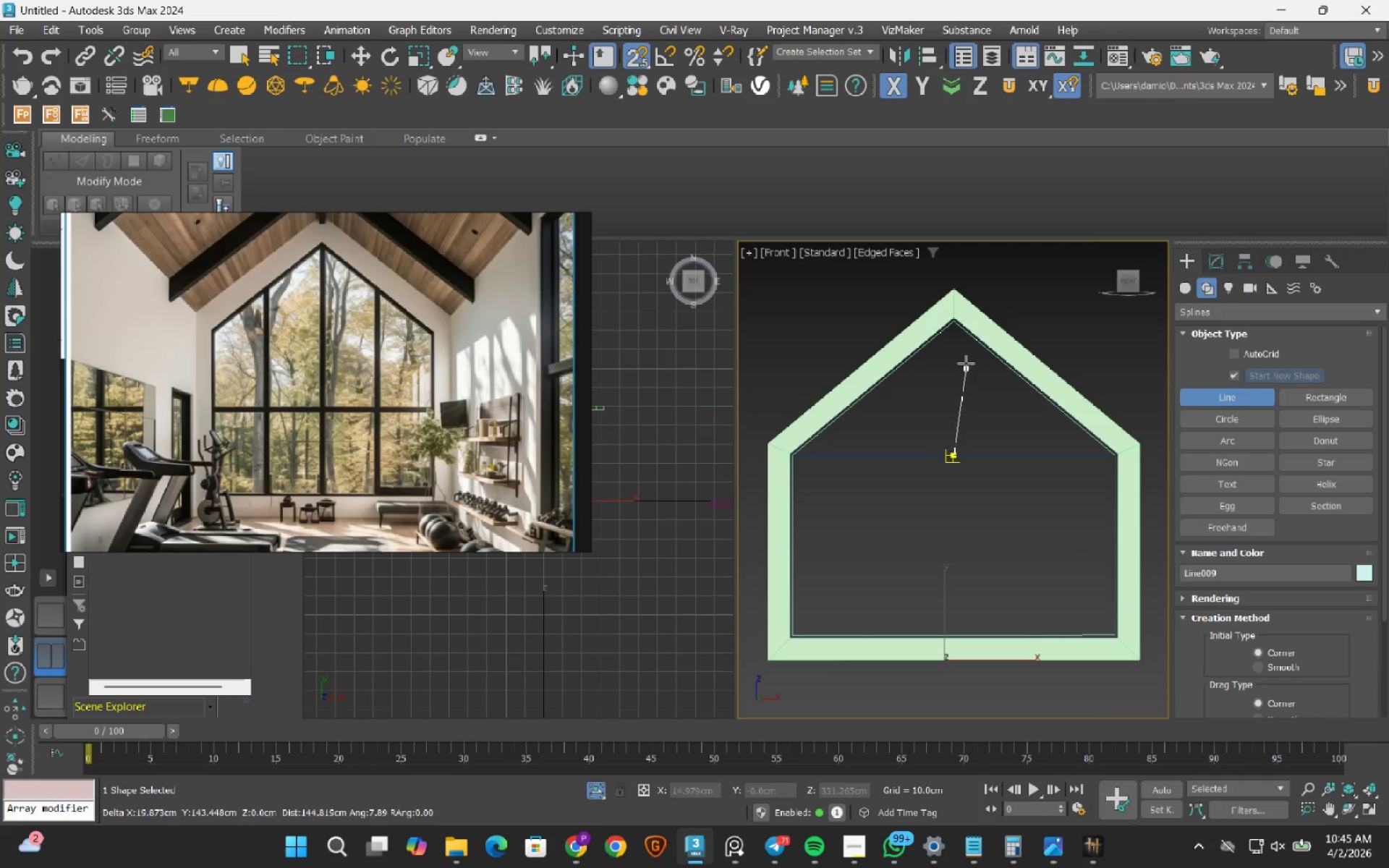 
scroll: coordinate [955, 323], scroll_direction: up, amount: 6.0
 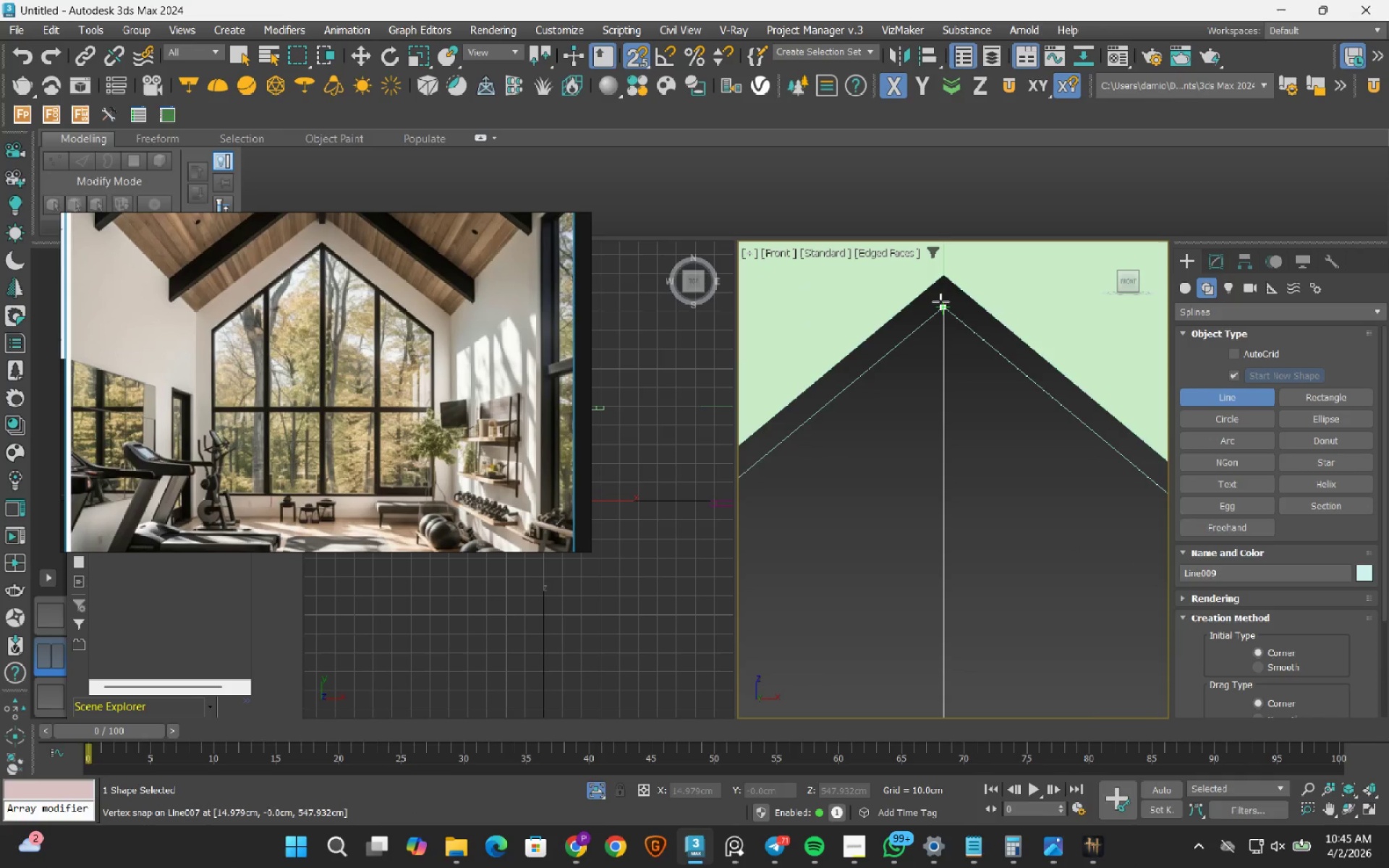 
left_click([939, 305])
 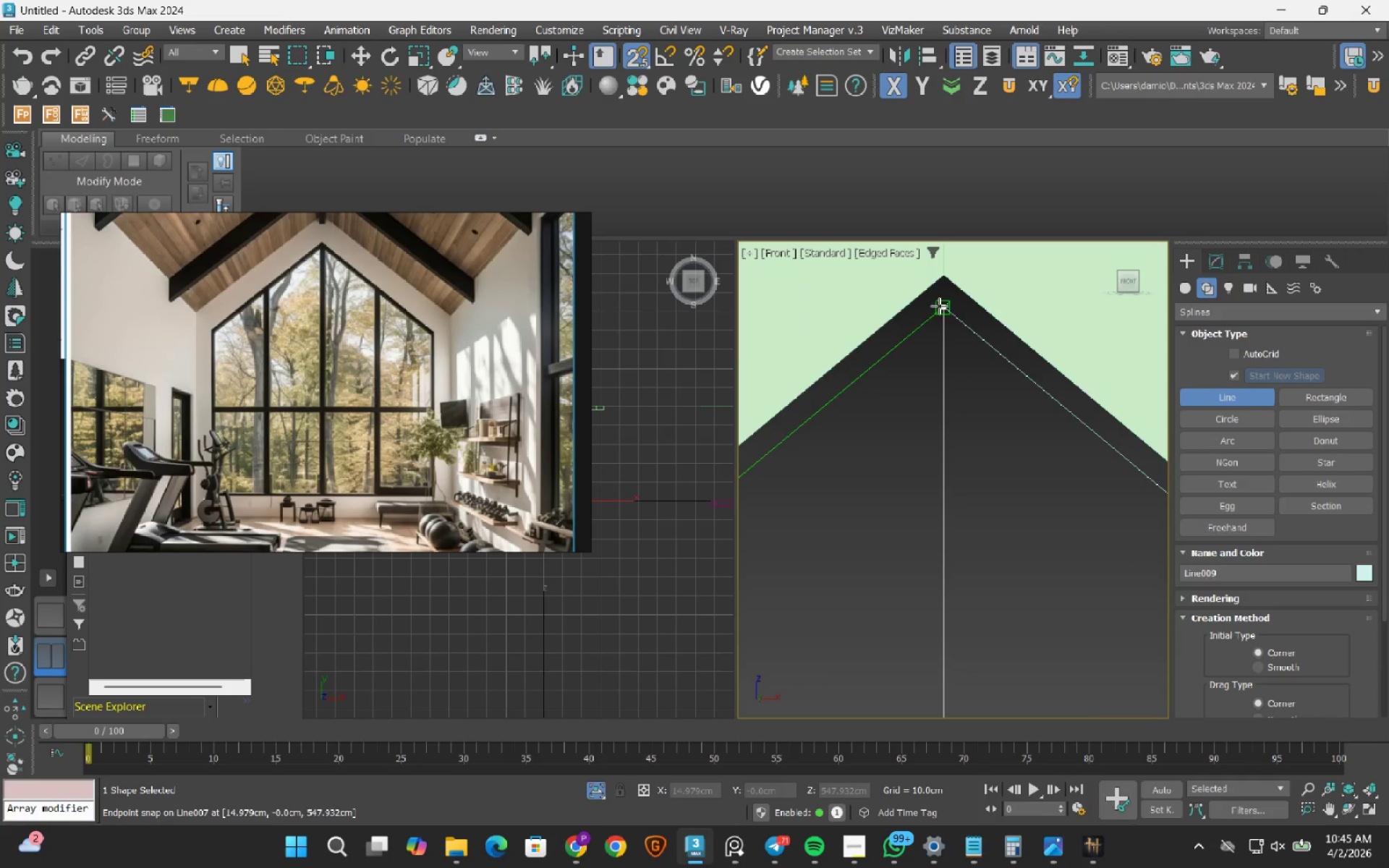 
key(Escape)
 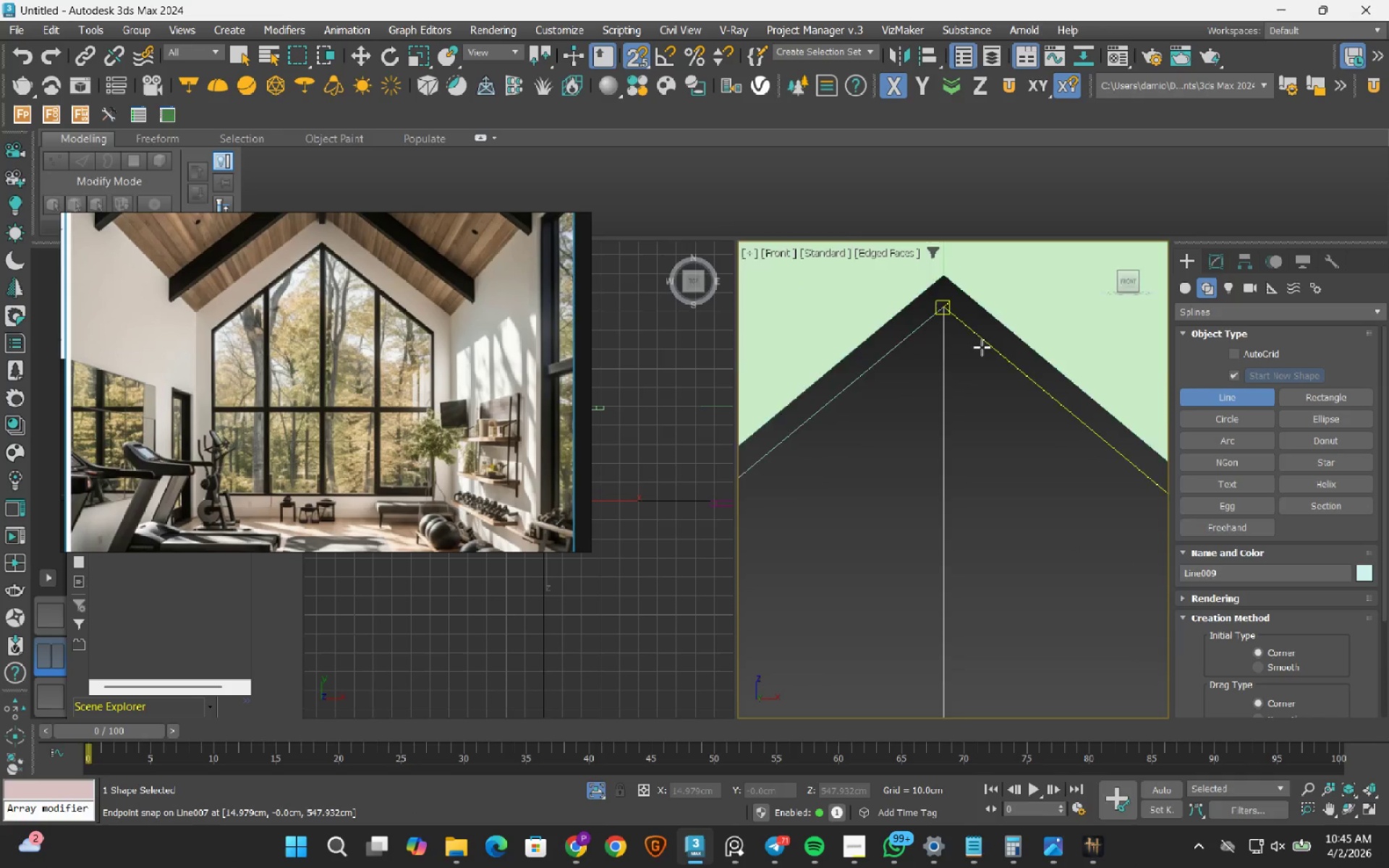 
scroll: coordinate [982, 356], scroll_direction: down, amount: 4.0
 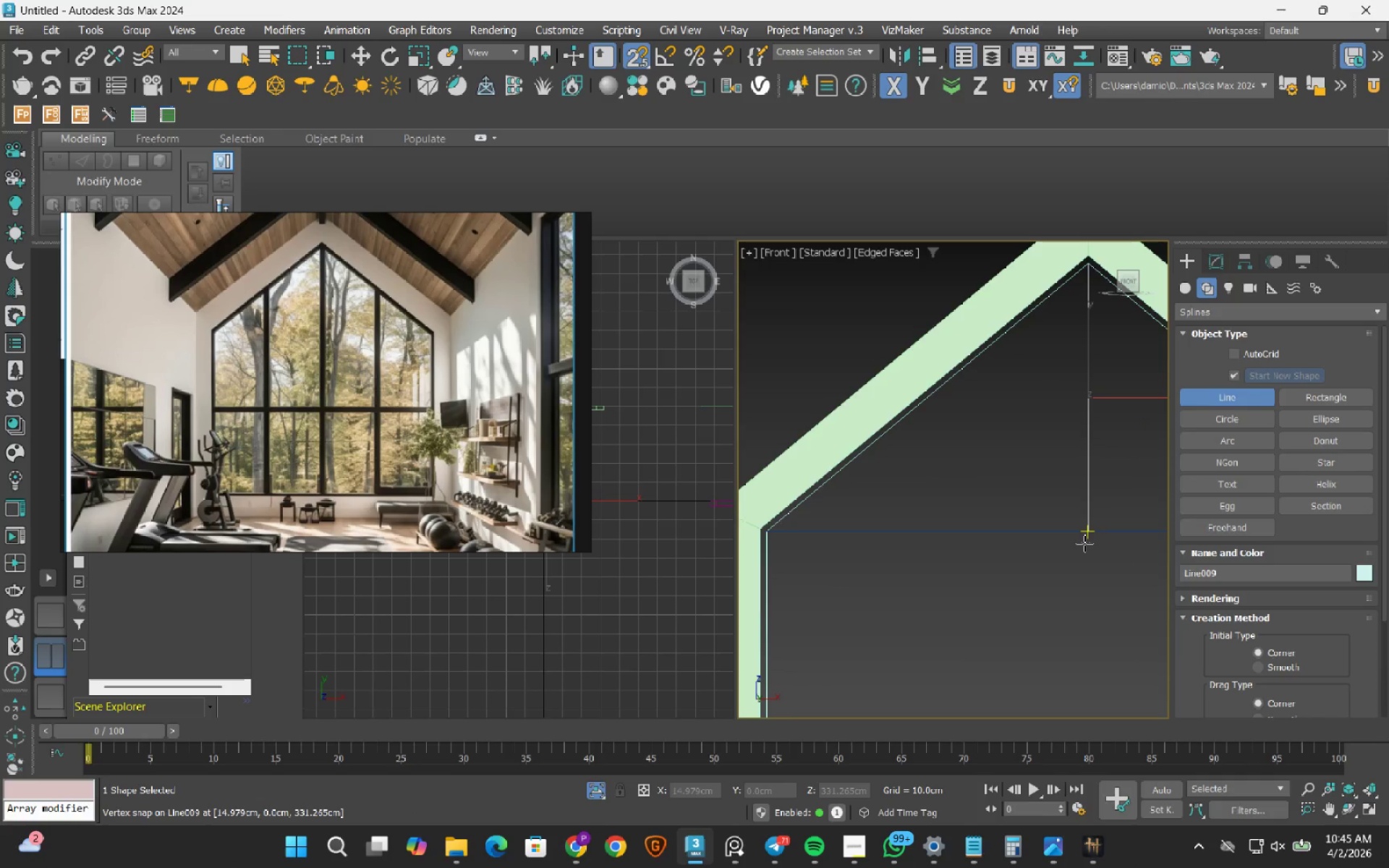 
left_click_drag(start_coordinate=[1090, 530], to_coordinate=[1090, 534])
 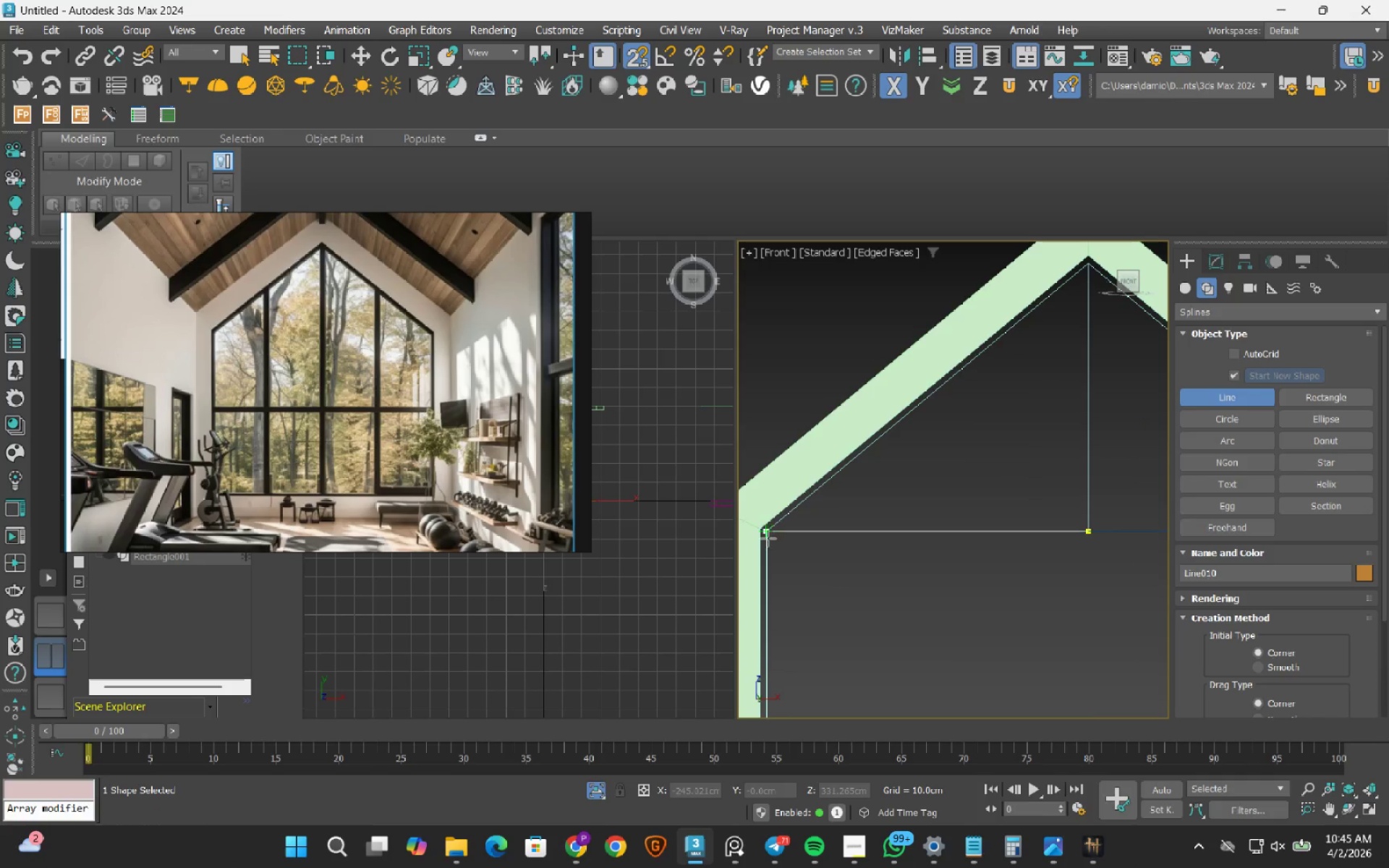 
left_click([768, 538])
 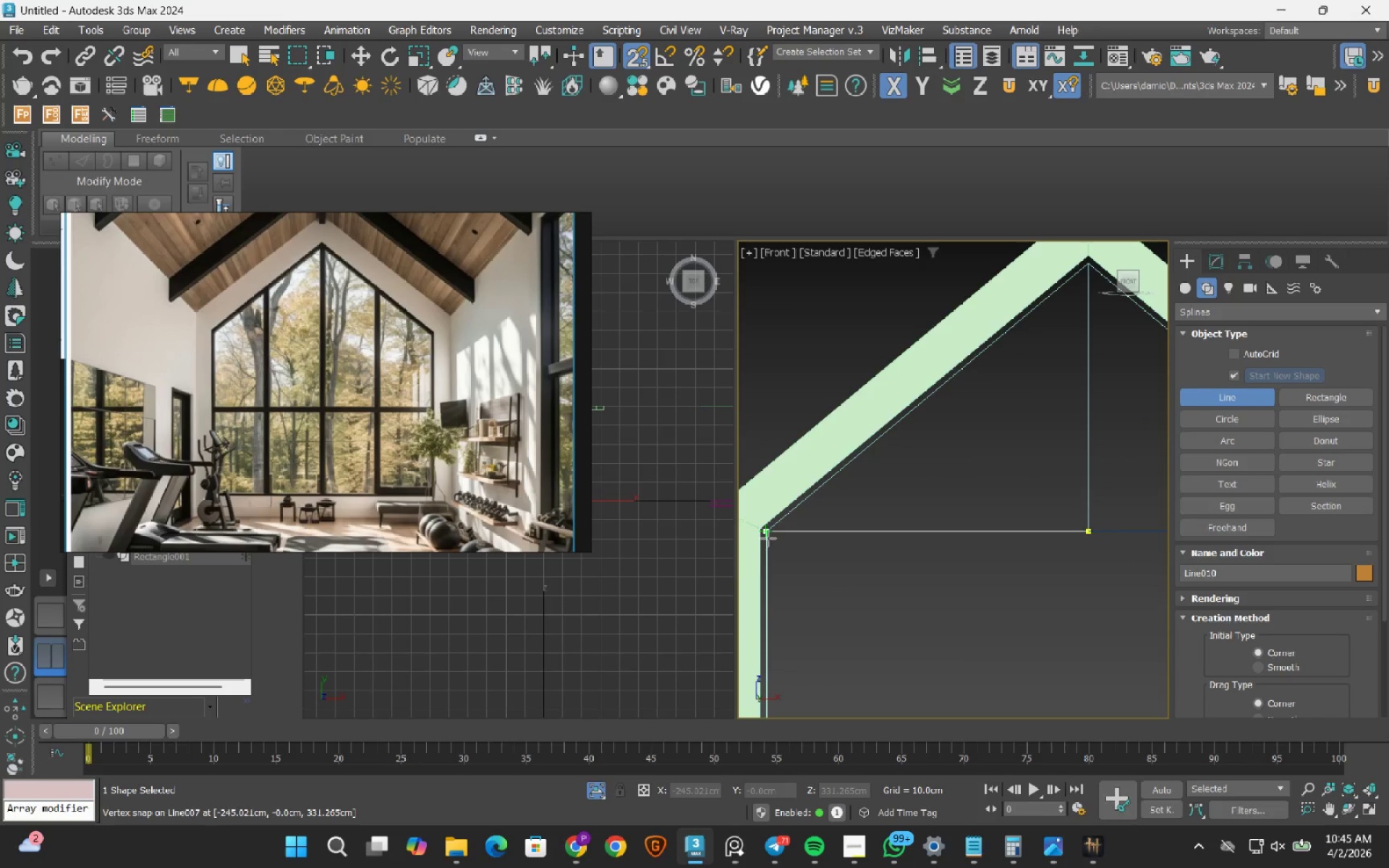 
key(Escape)
 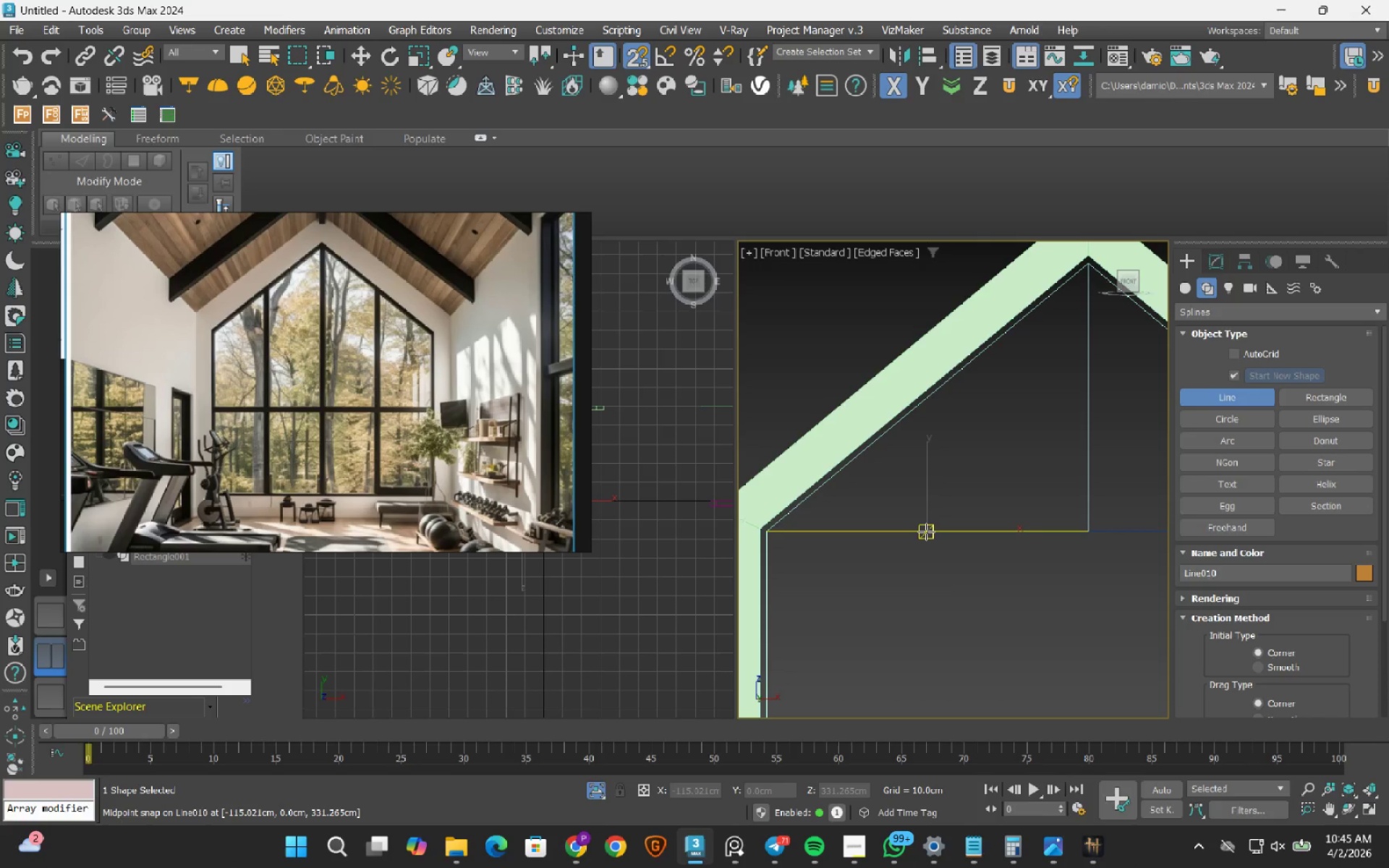 
left_click([926, 532])
 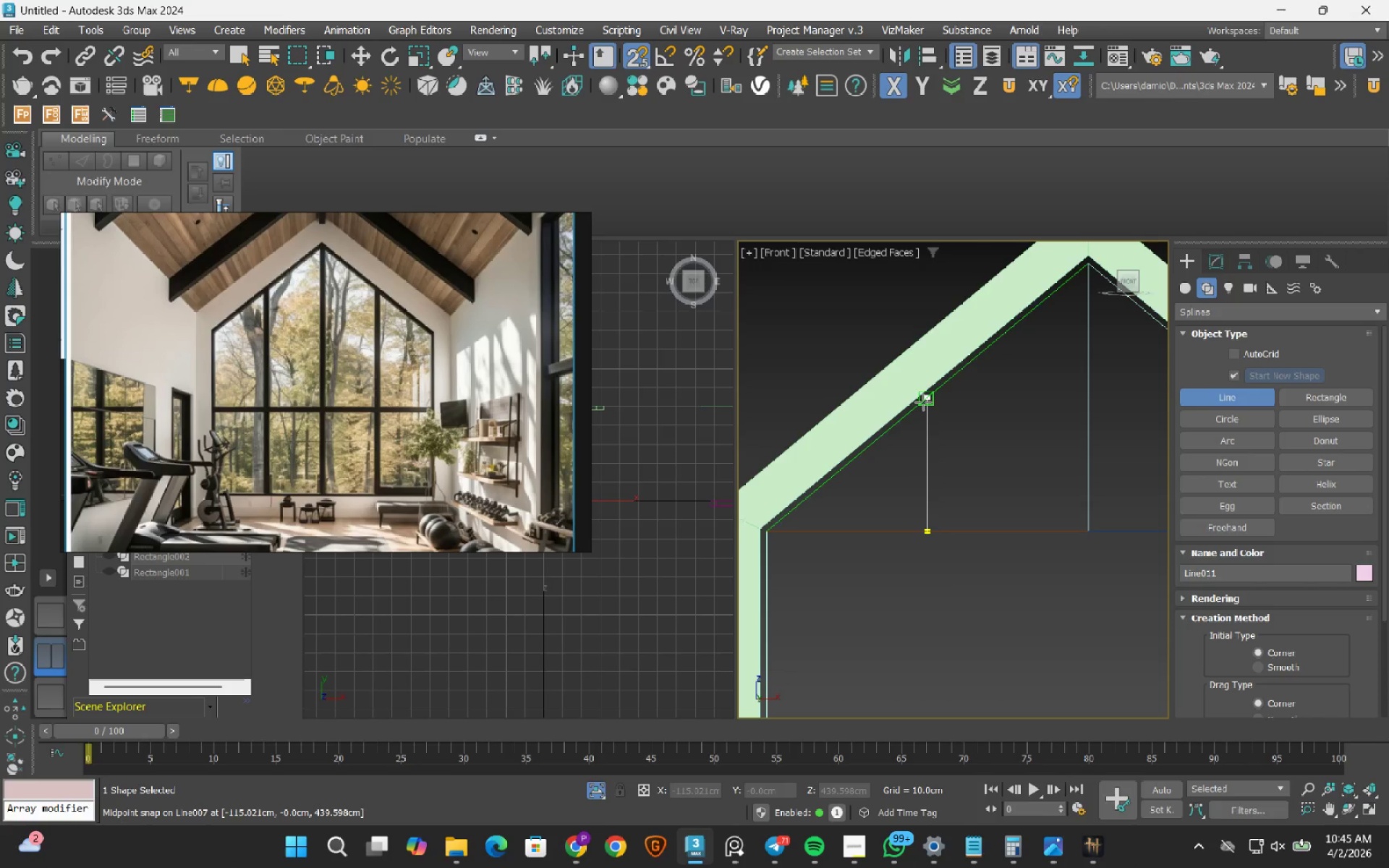 
left_click([924, 399])
 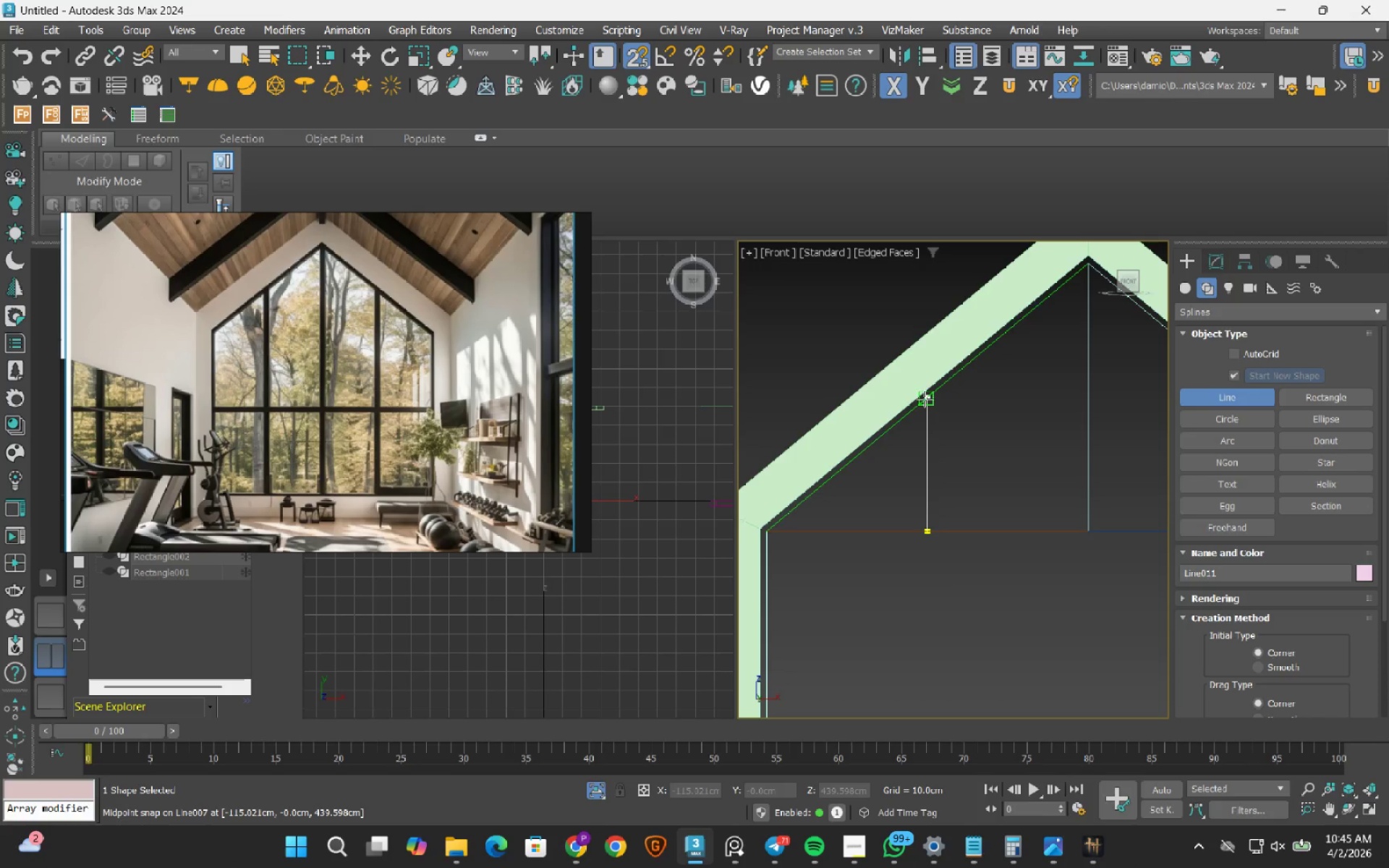 
key(Escape)
 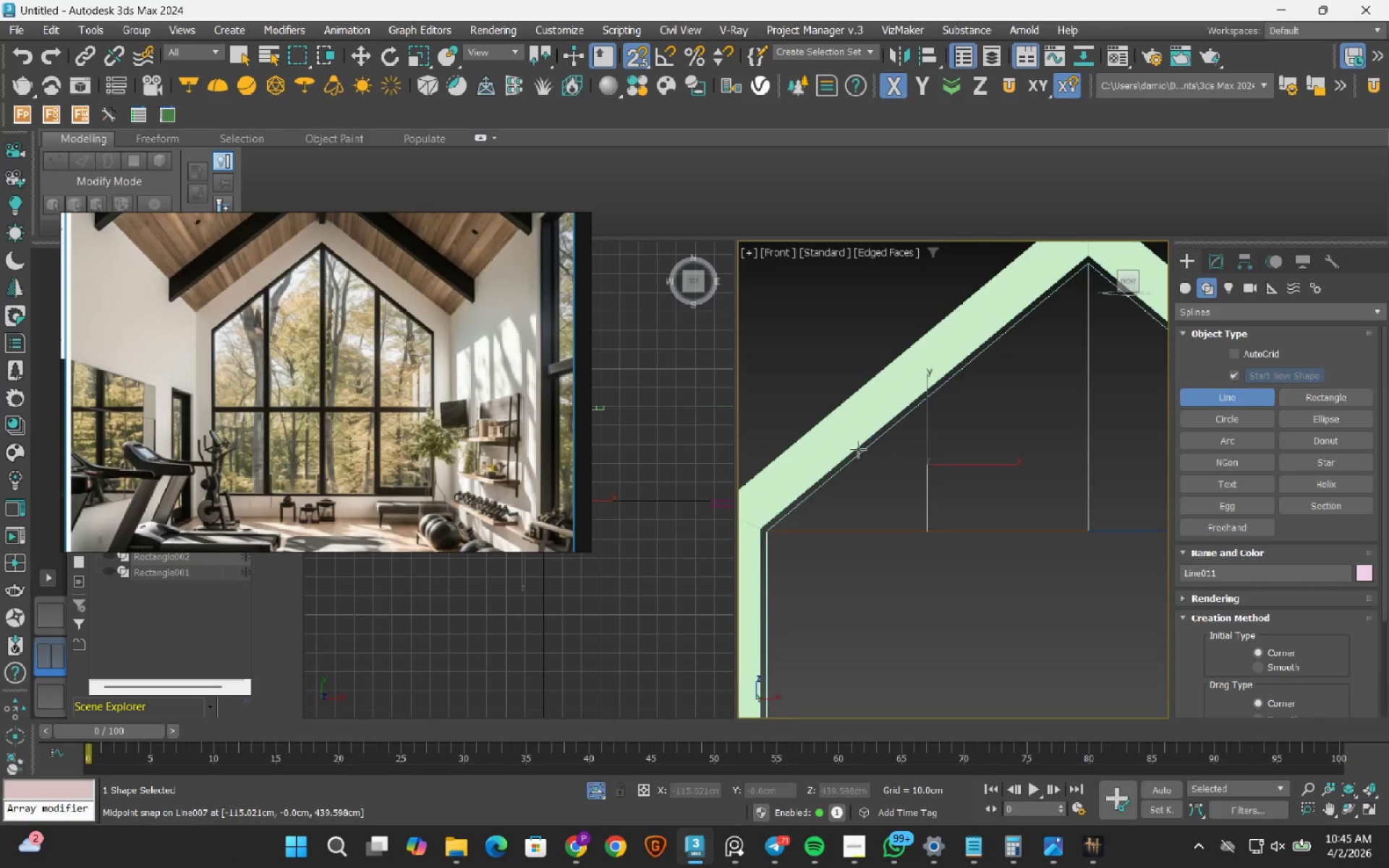 
scroll: coordinate [978, 472], scroll_direction: down, amount: 1.0
 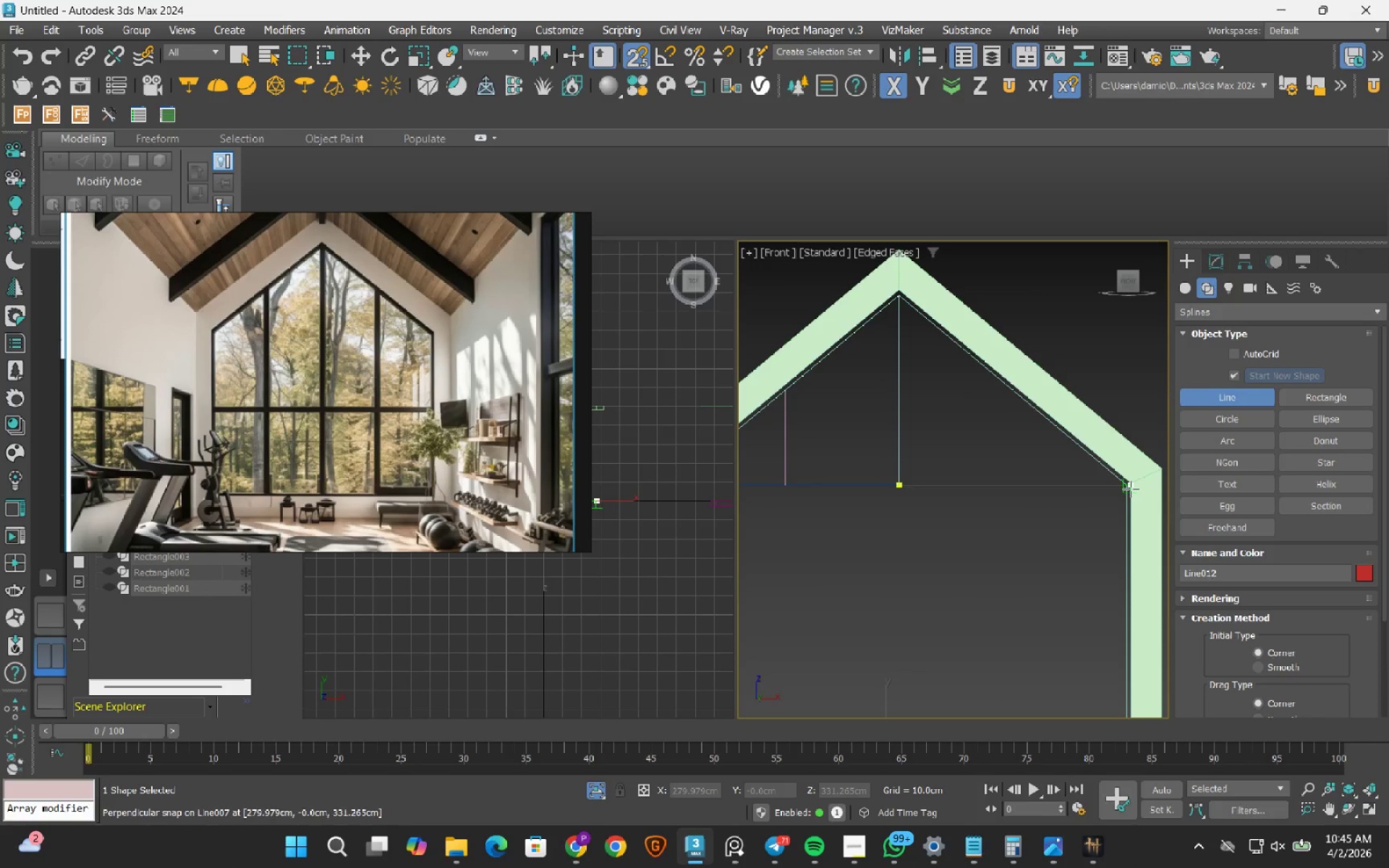 
scroll: coordinate [1067, 498], scroll_direction: up, amount: 6.0
 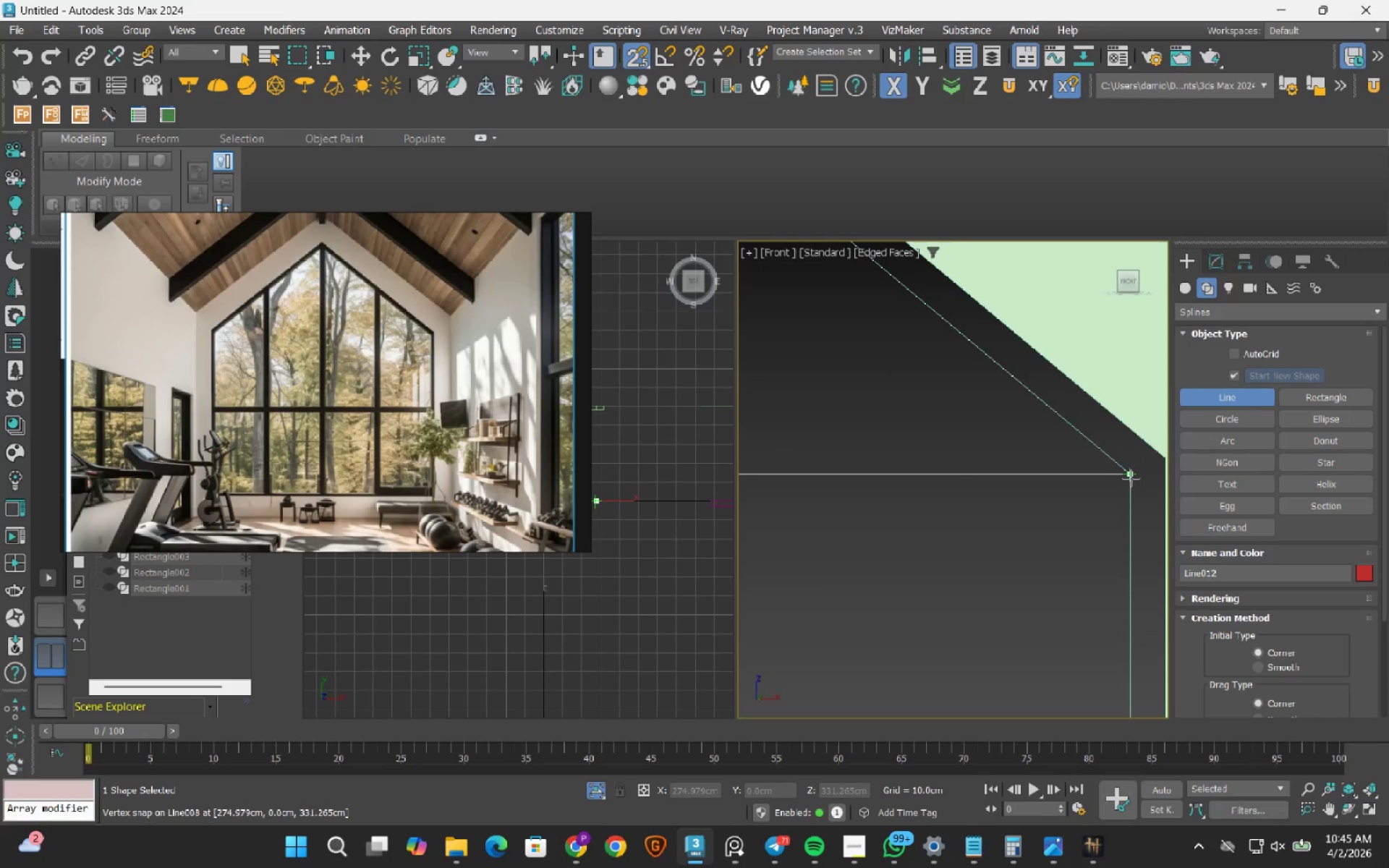 
left_click([1131, 478])
 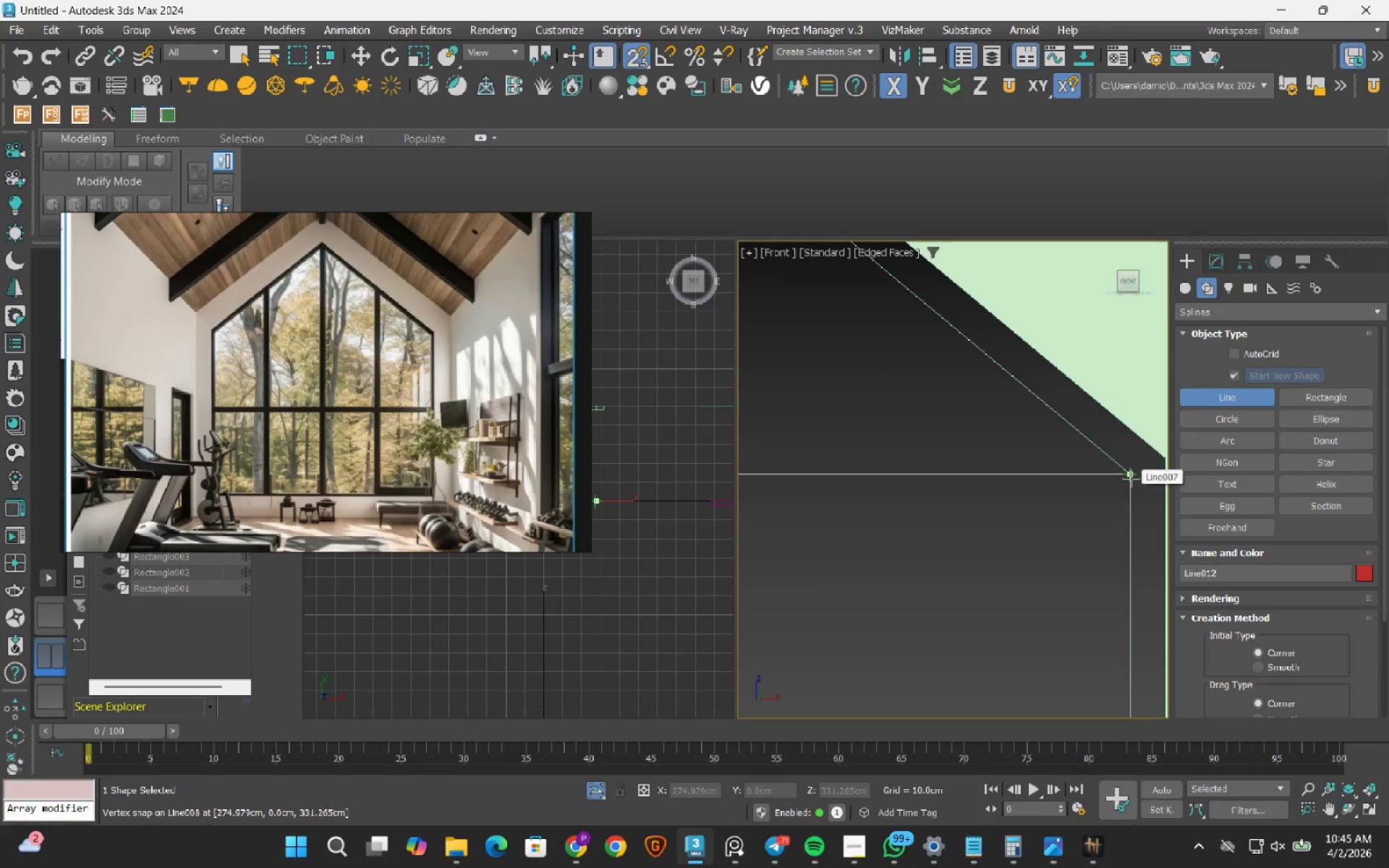 
scroll: coordinate [1131, 482], scroll_direction: down, amount: 6.0
 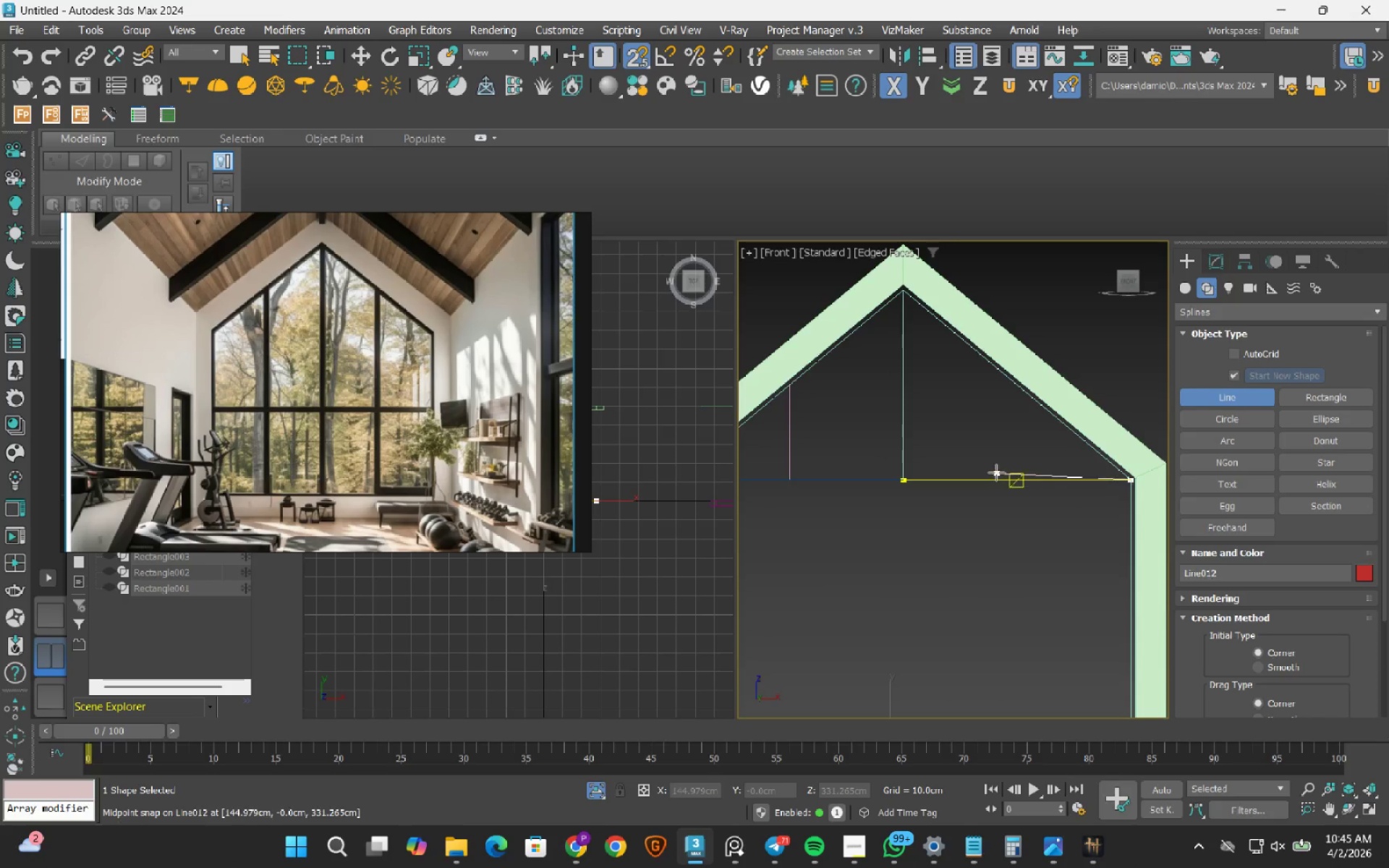 
key(Escape)
 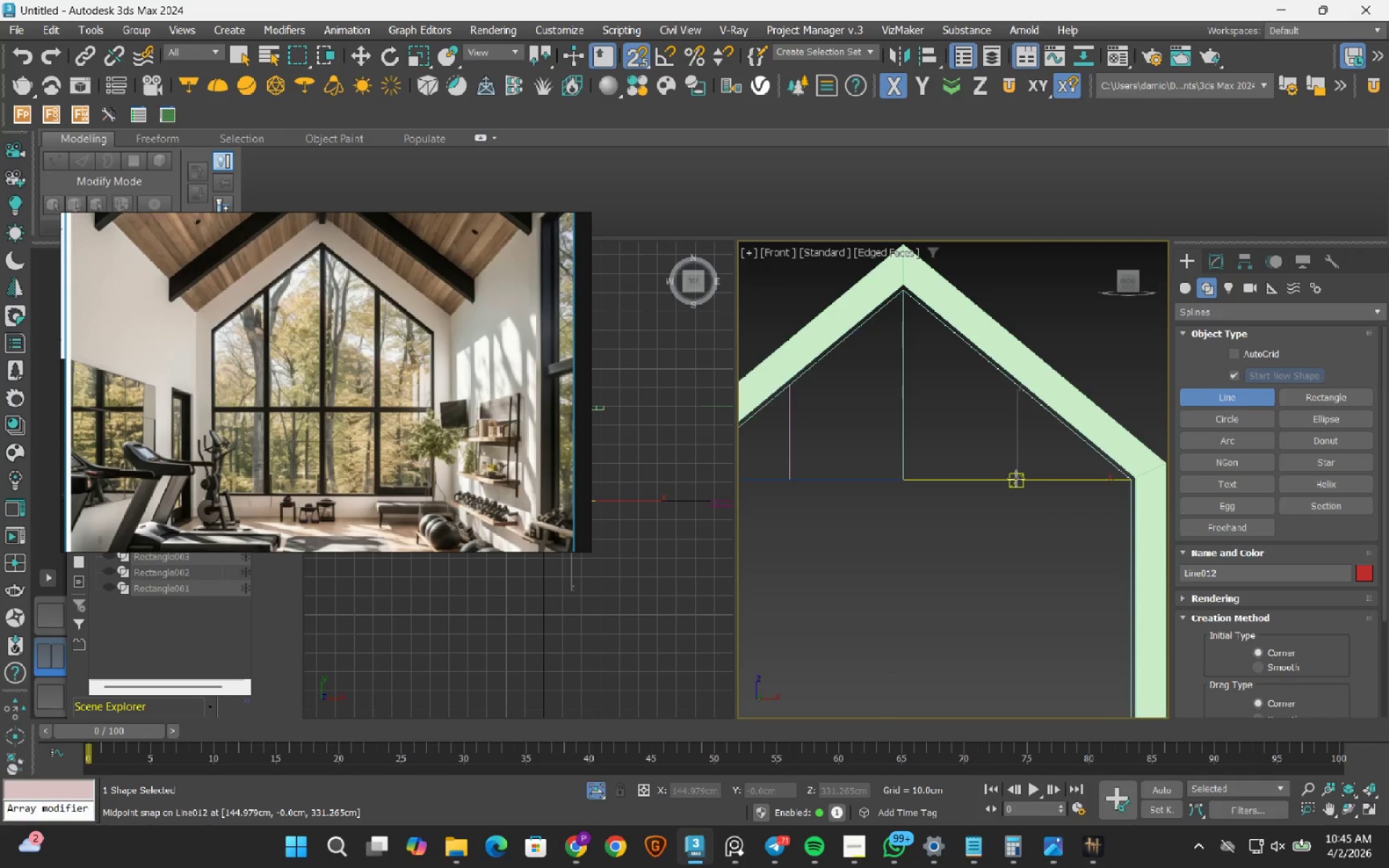 
left_click([1016, 478])
 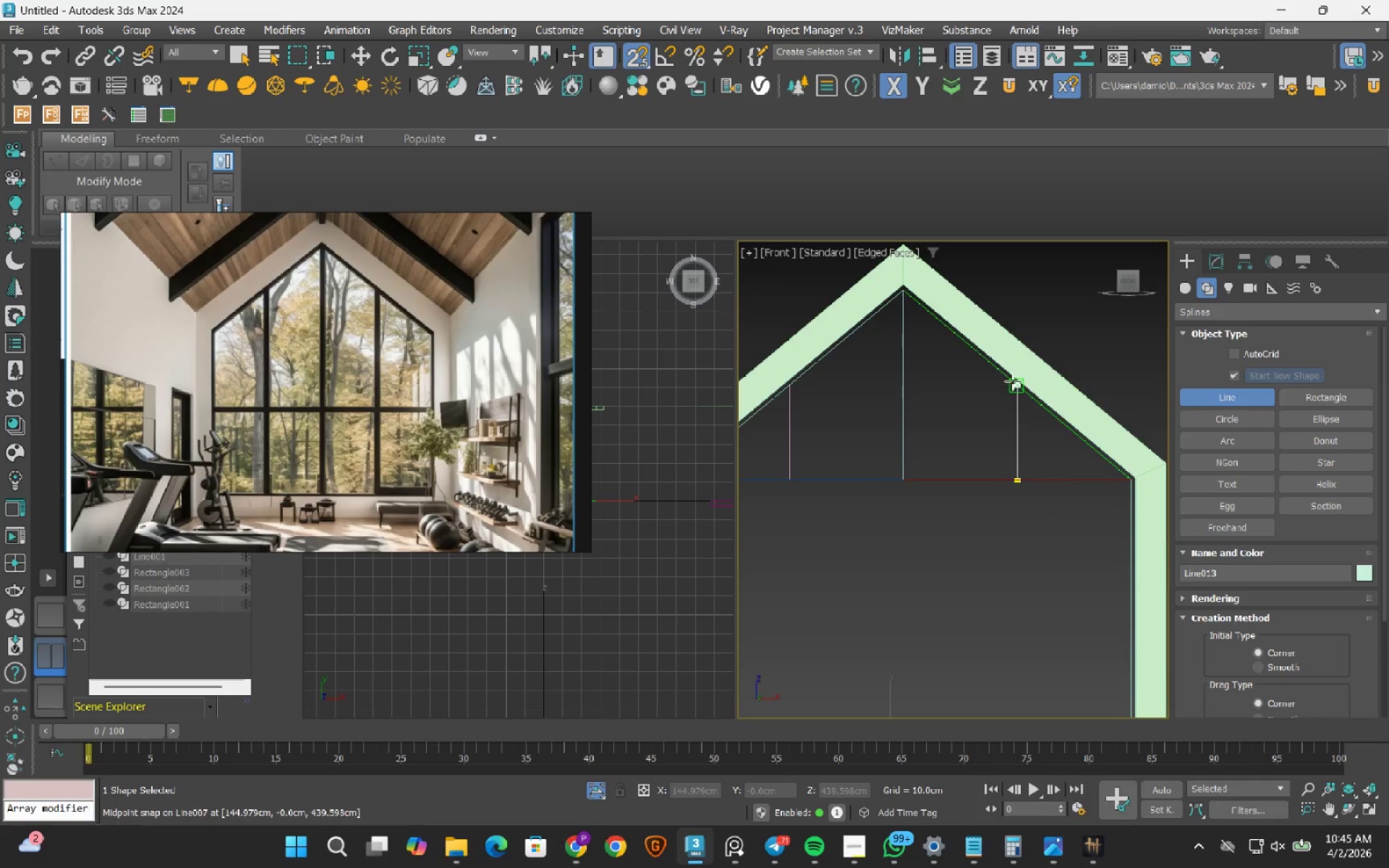 
left_click([1013, 381])
 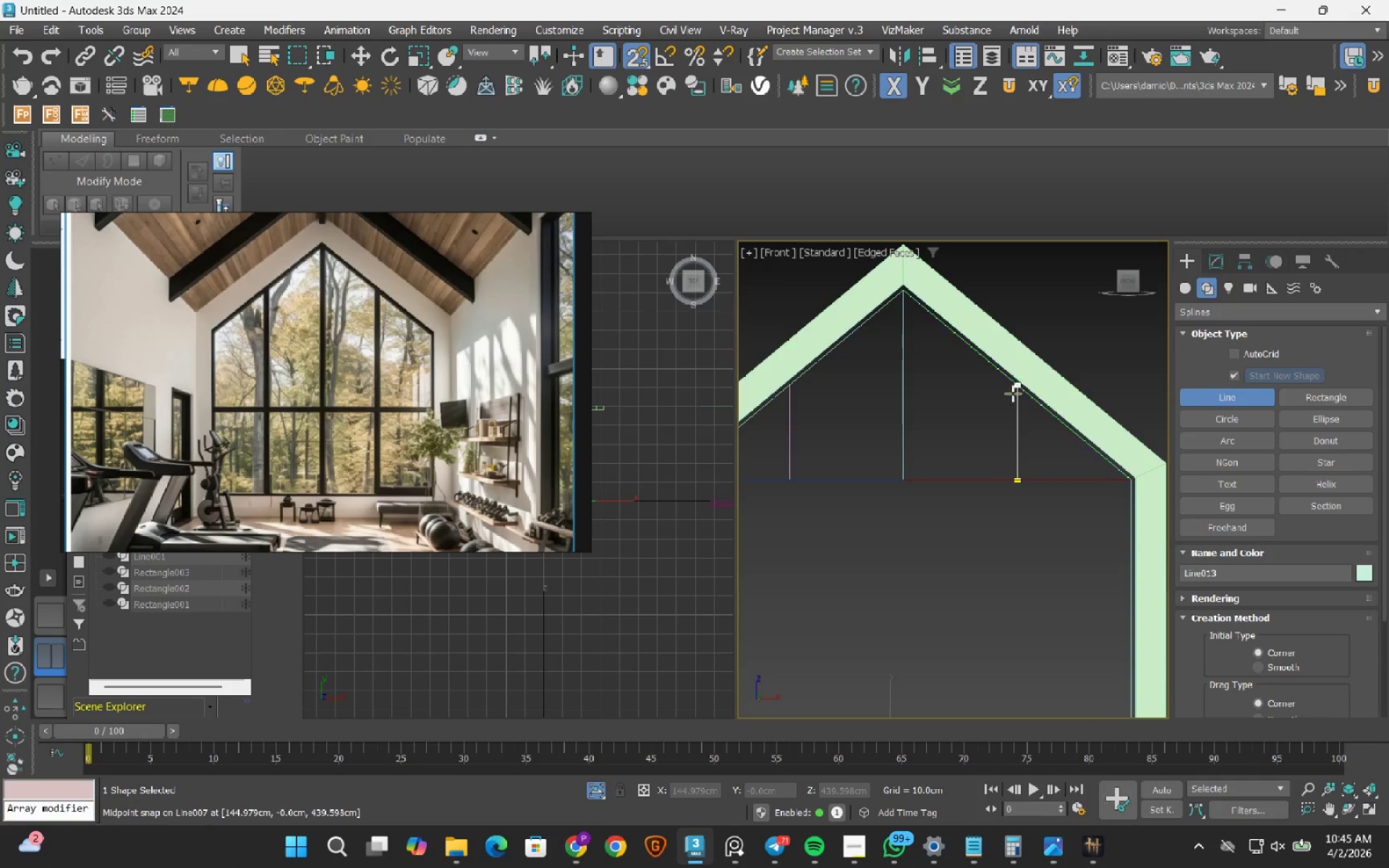 
key(Escape)
 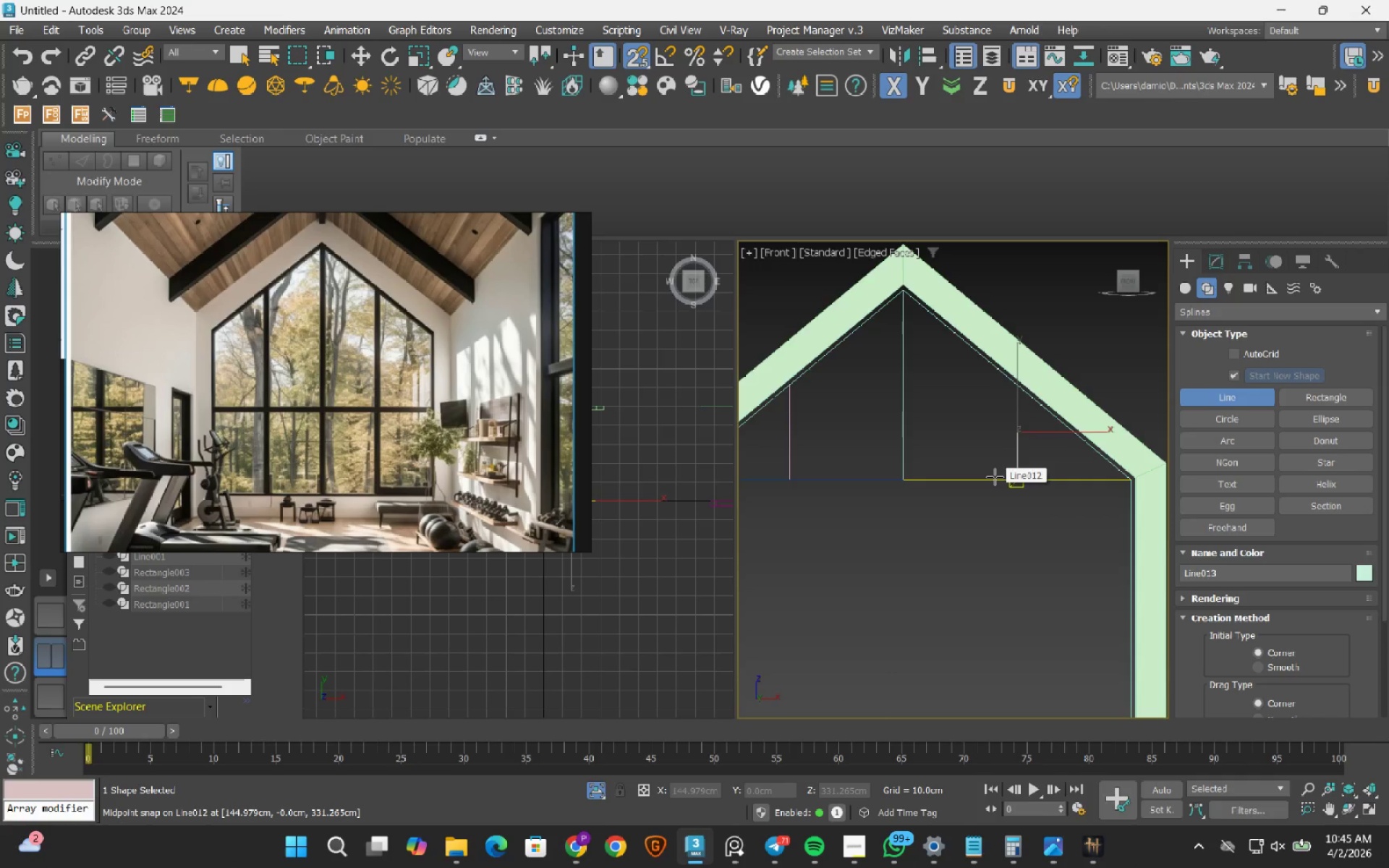 
scroll: coordinate [995, 477], scroll_direction: down, amount: 2.0
 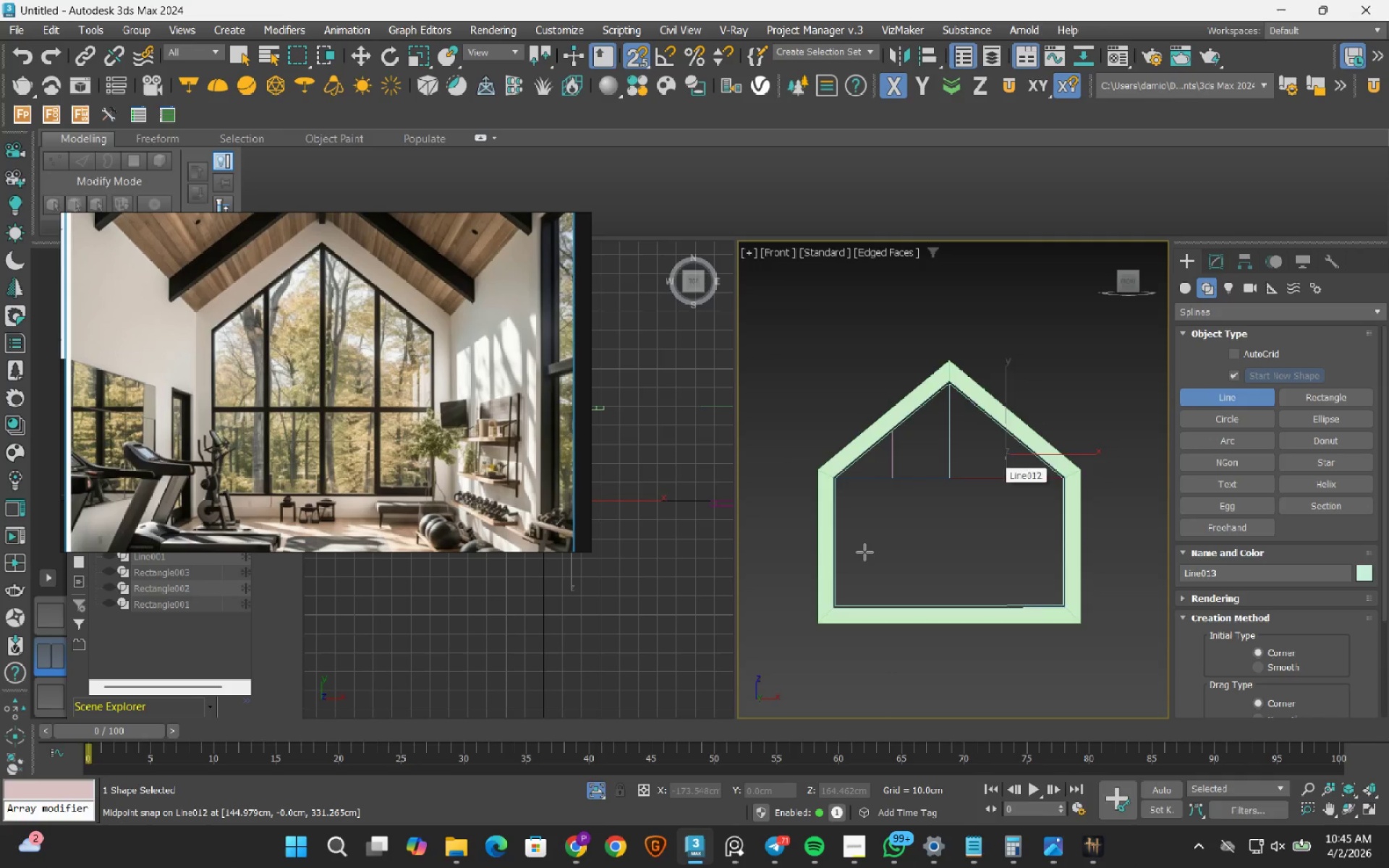 
scroll: coordinate [865, 552], scroll_direction: up, amount: 1.0
 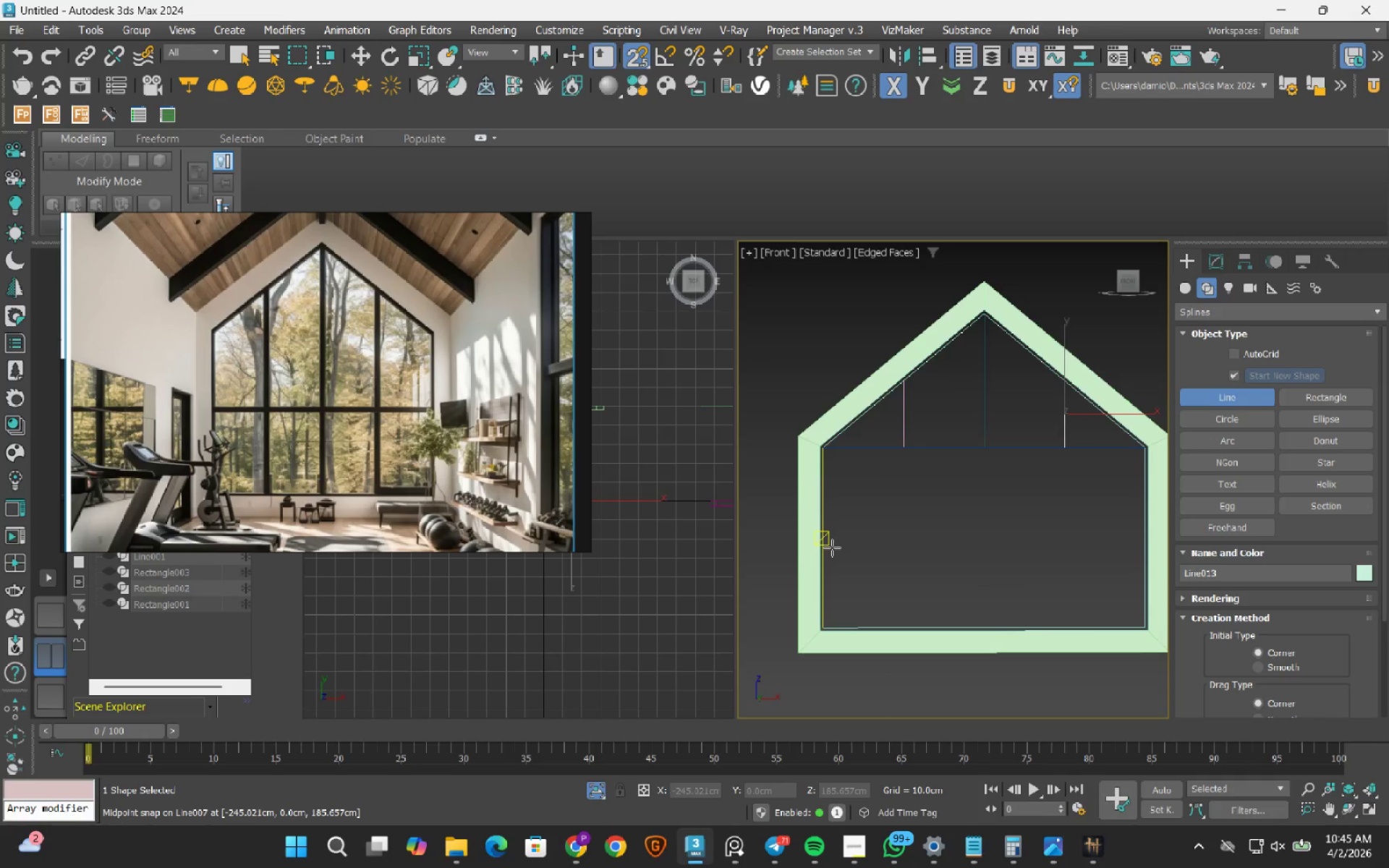 
left_click([832, 548])
 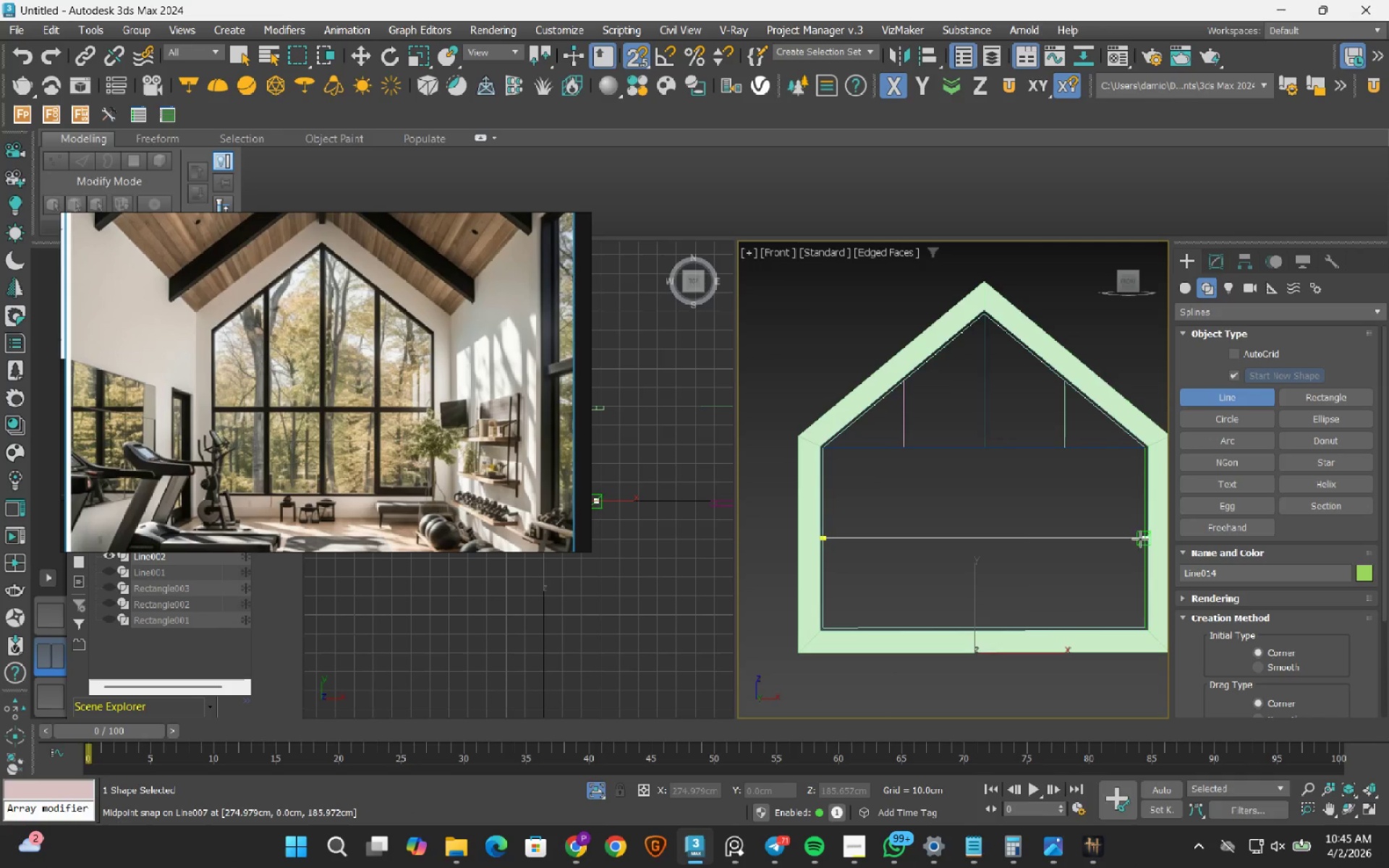 
scroll: coordinate [936, 527], scroll_direction: up, amount: 4.0
 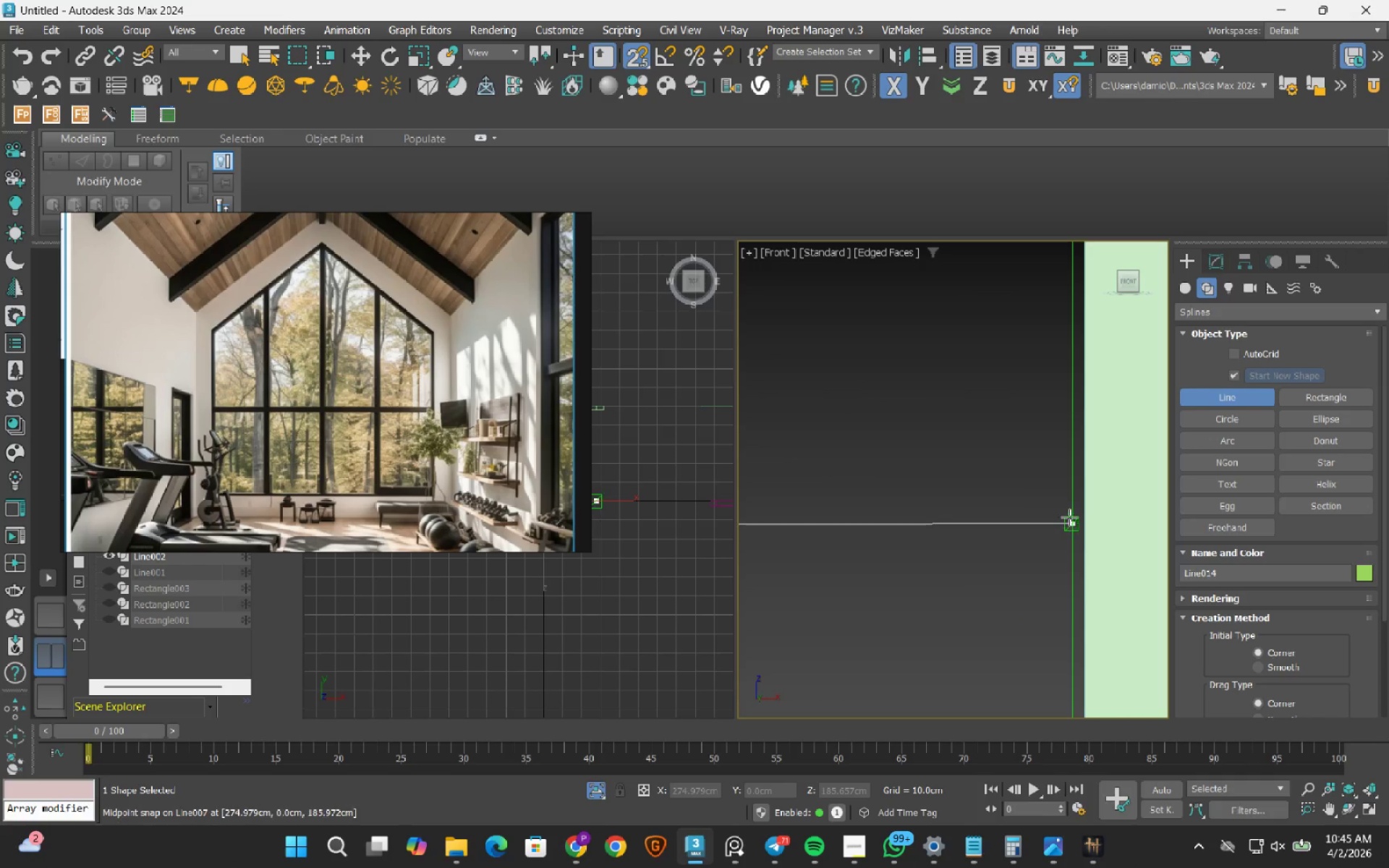 
left_click([1074, 520])
 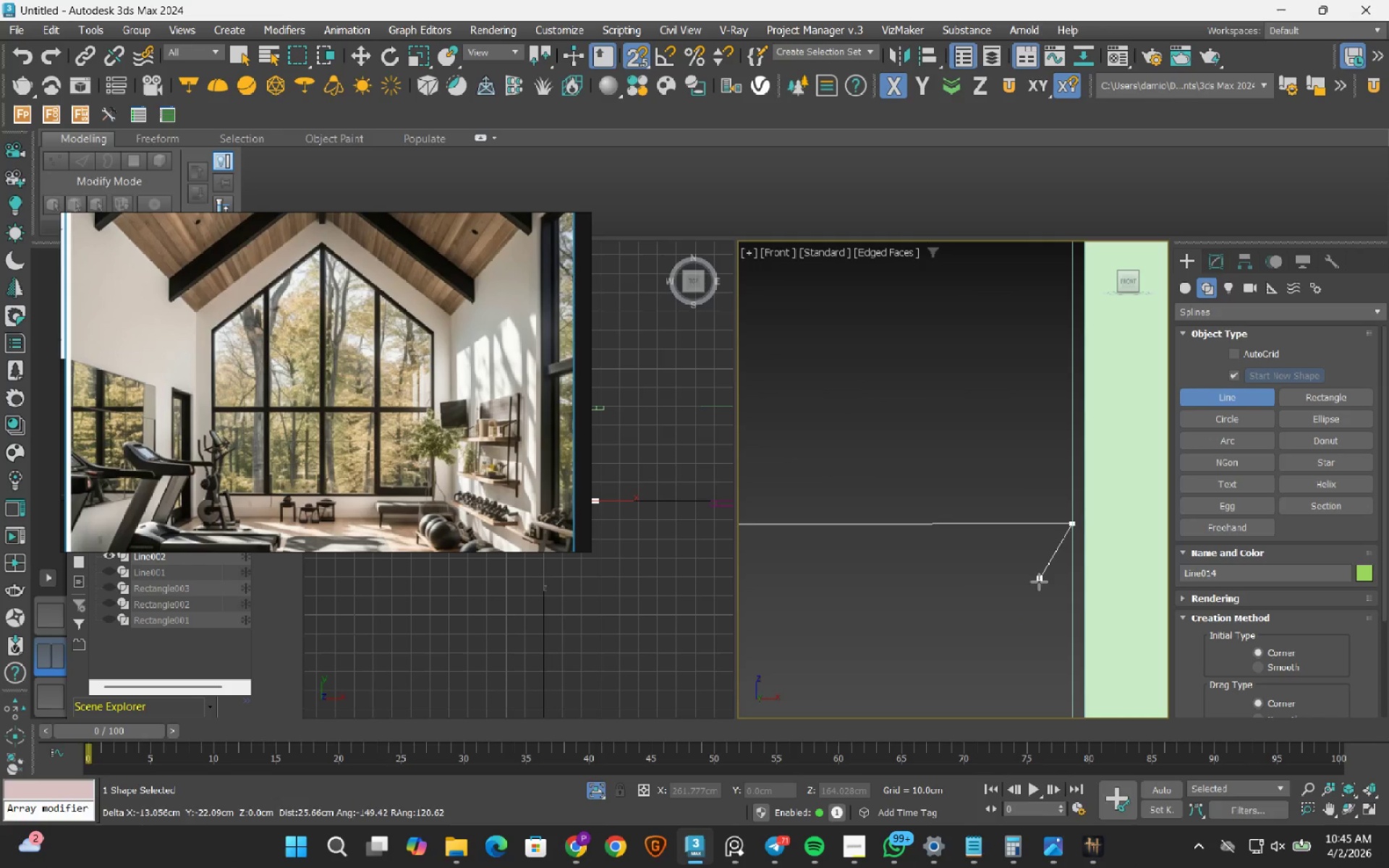 
key(Escape)
 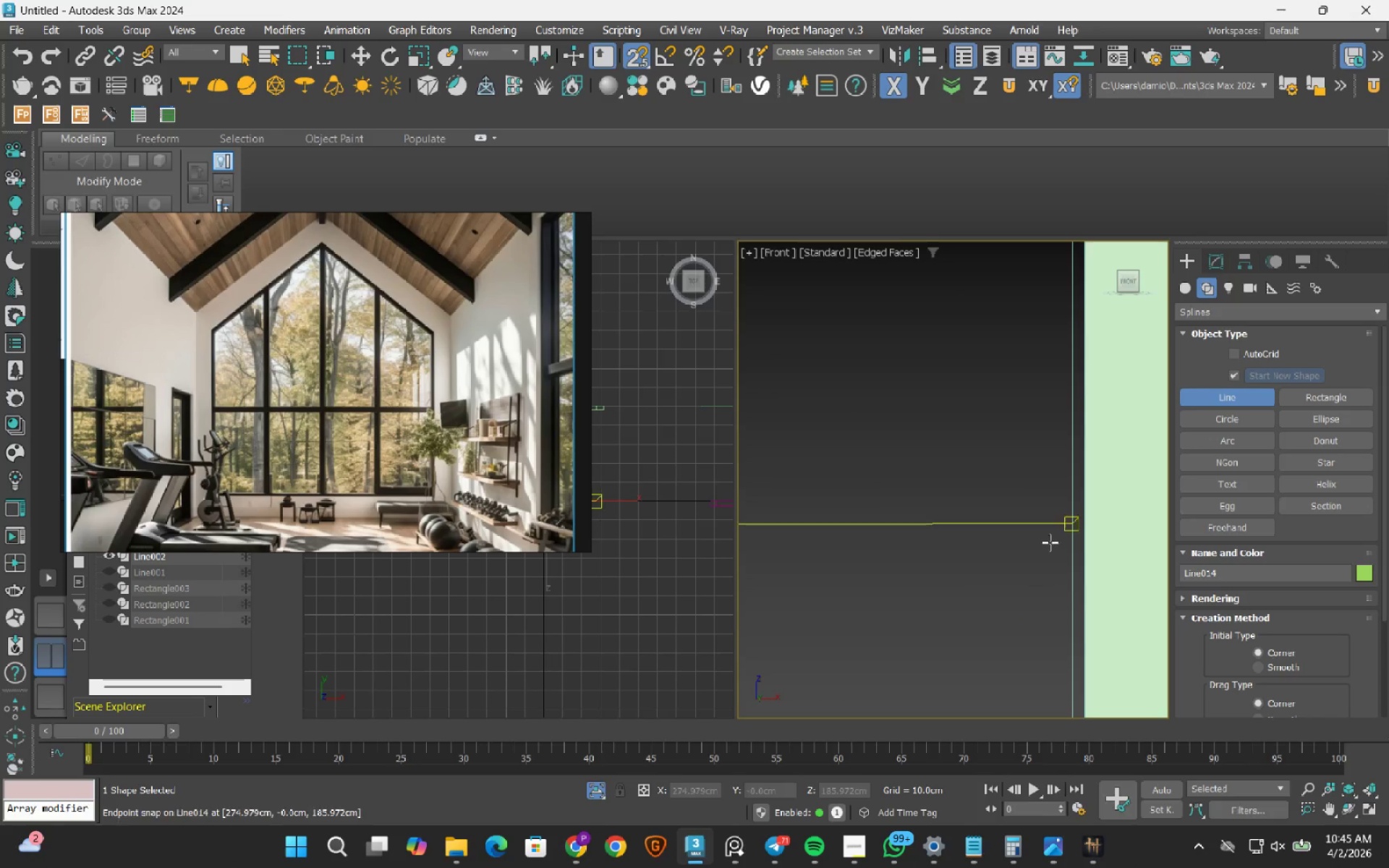 
scroll: coordinate [1047, 542], scroll_direction: down, amount: 4.0
 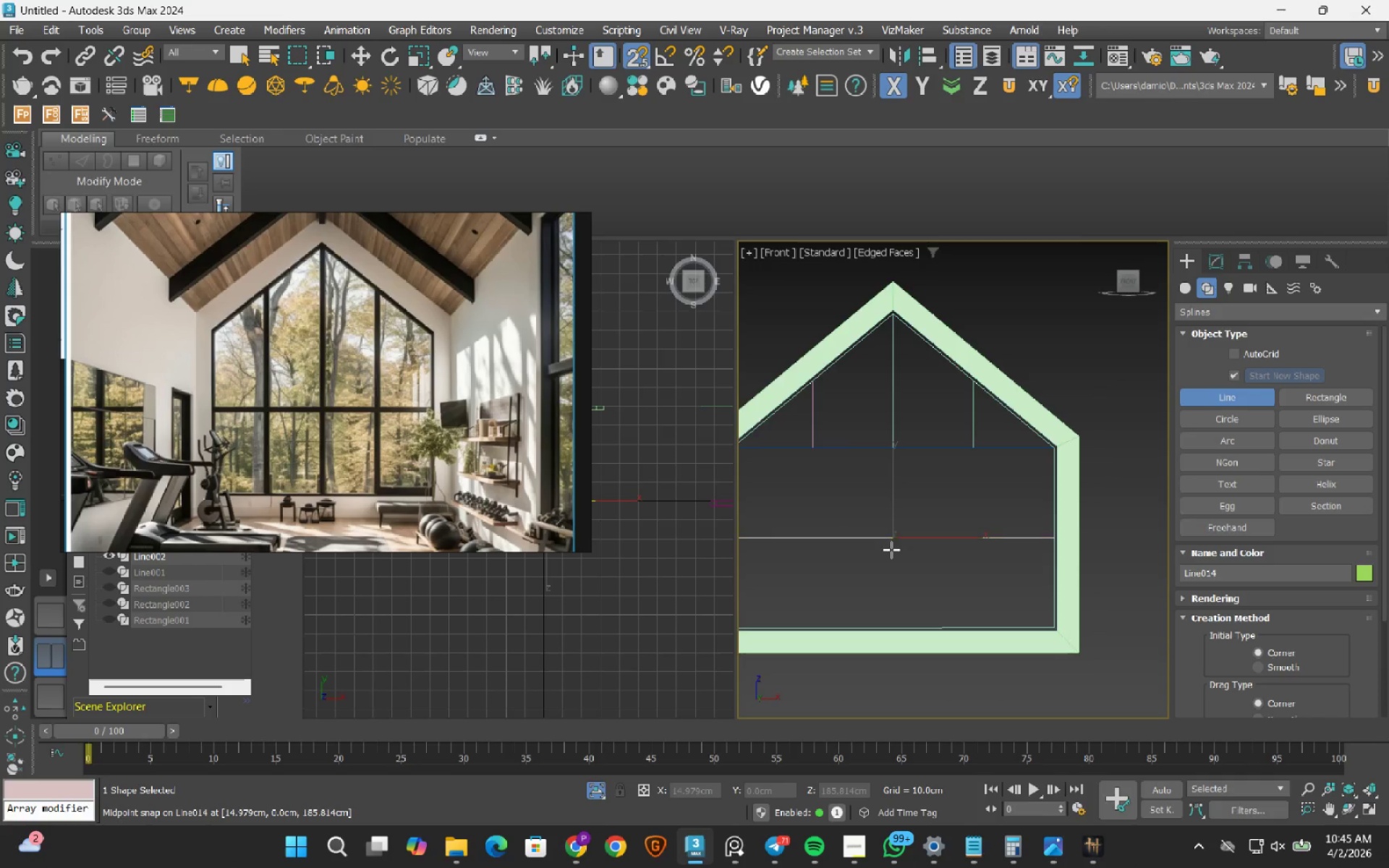 
scroll: coordinate [832, 548], scroll_direction: up, amount: 2.0
 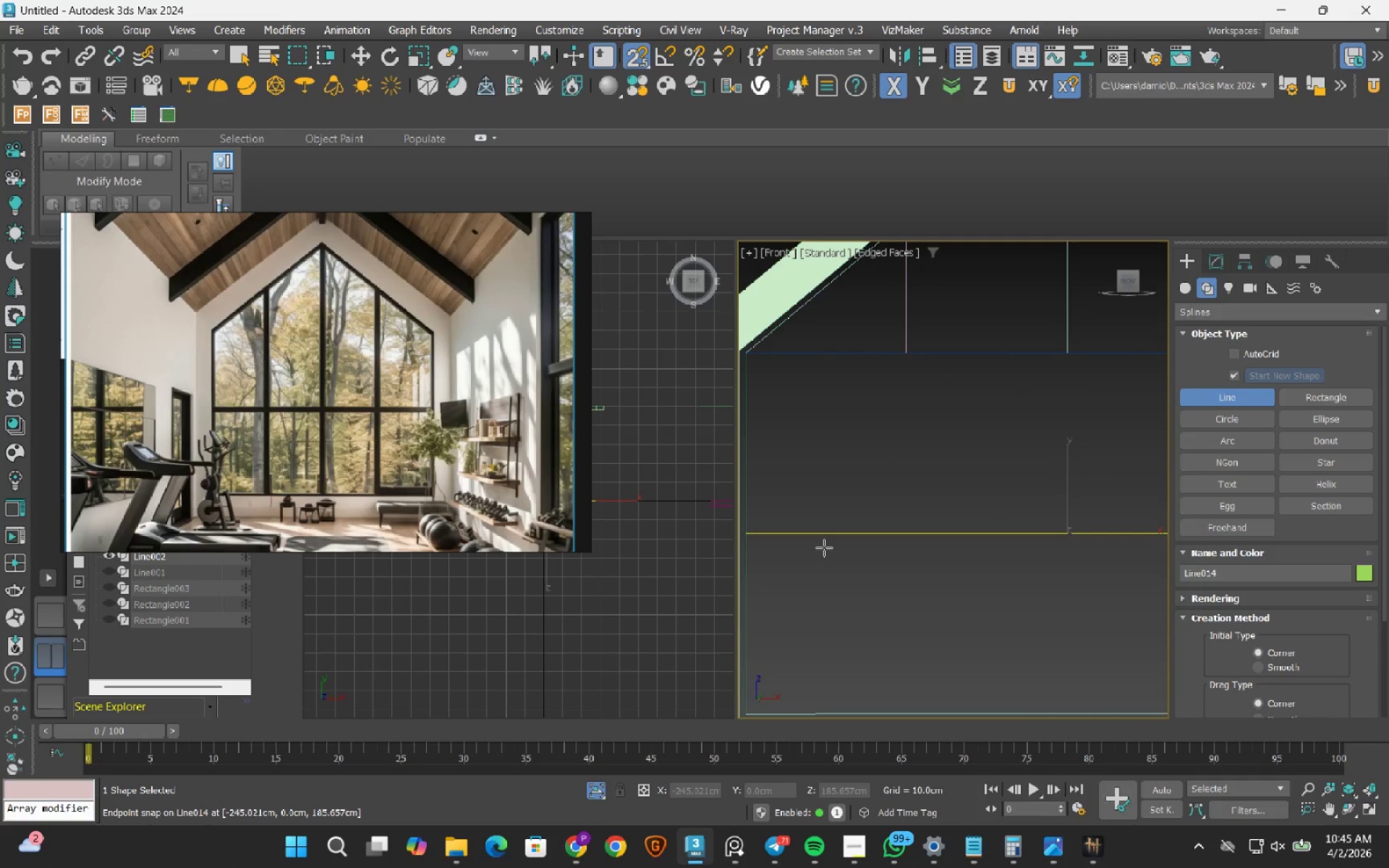 
scroll: coordinate [824, 548], scroll_direction: down, amount: 2.0
 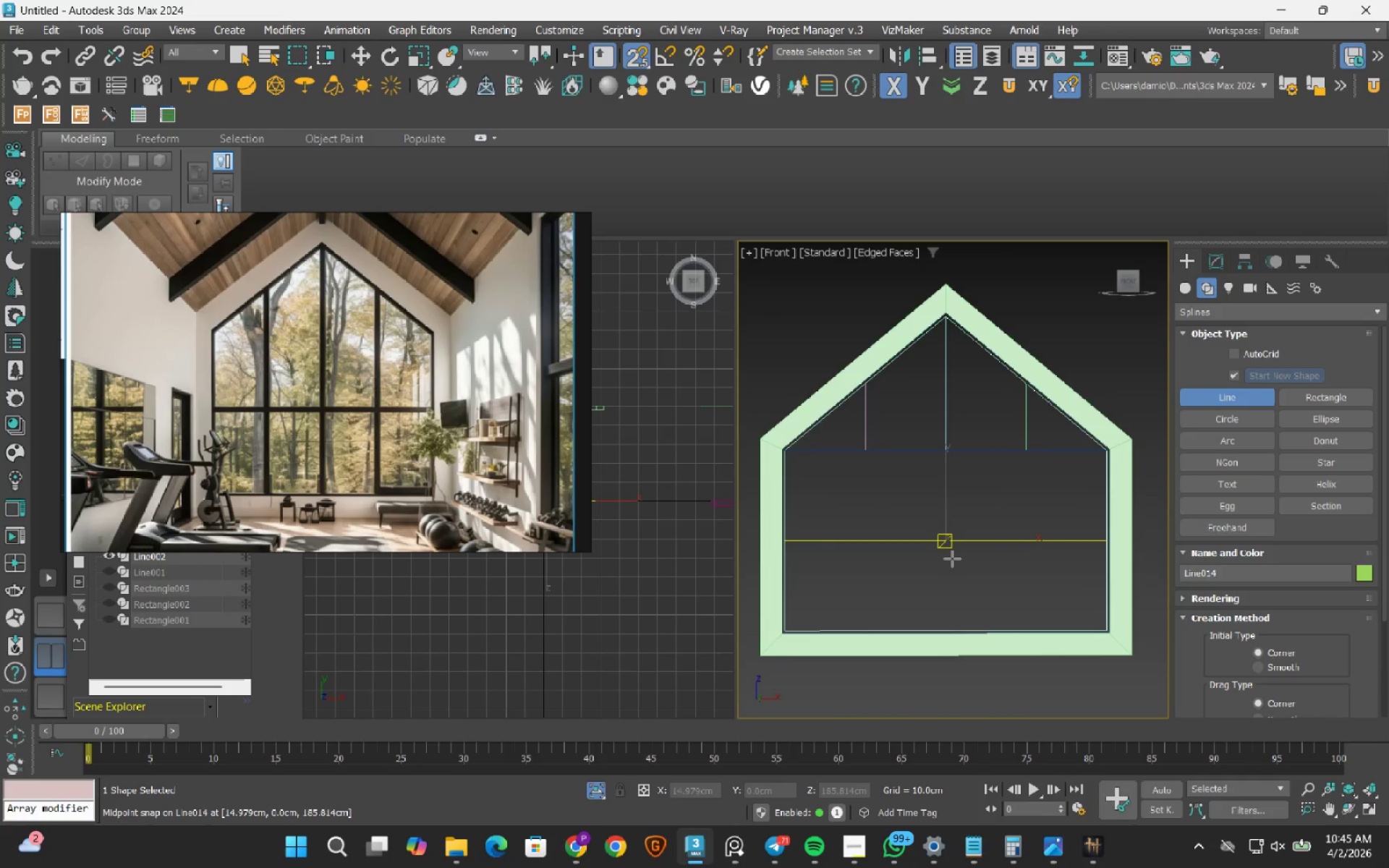 
scroll: coordinate [952, 559], scroll_direction: up, amount: 3.0
 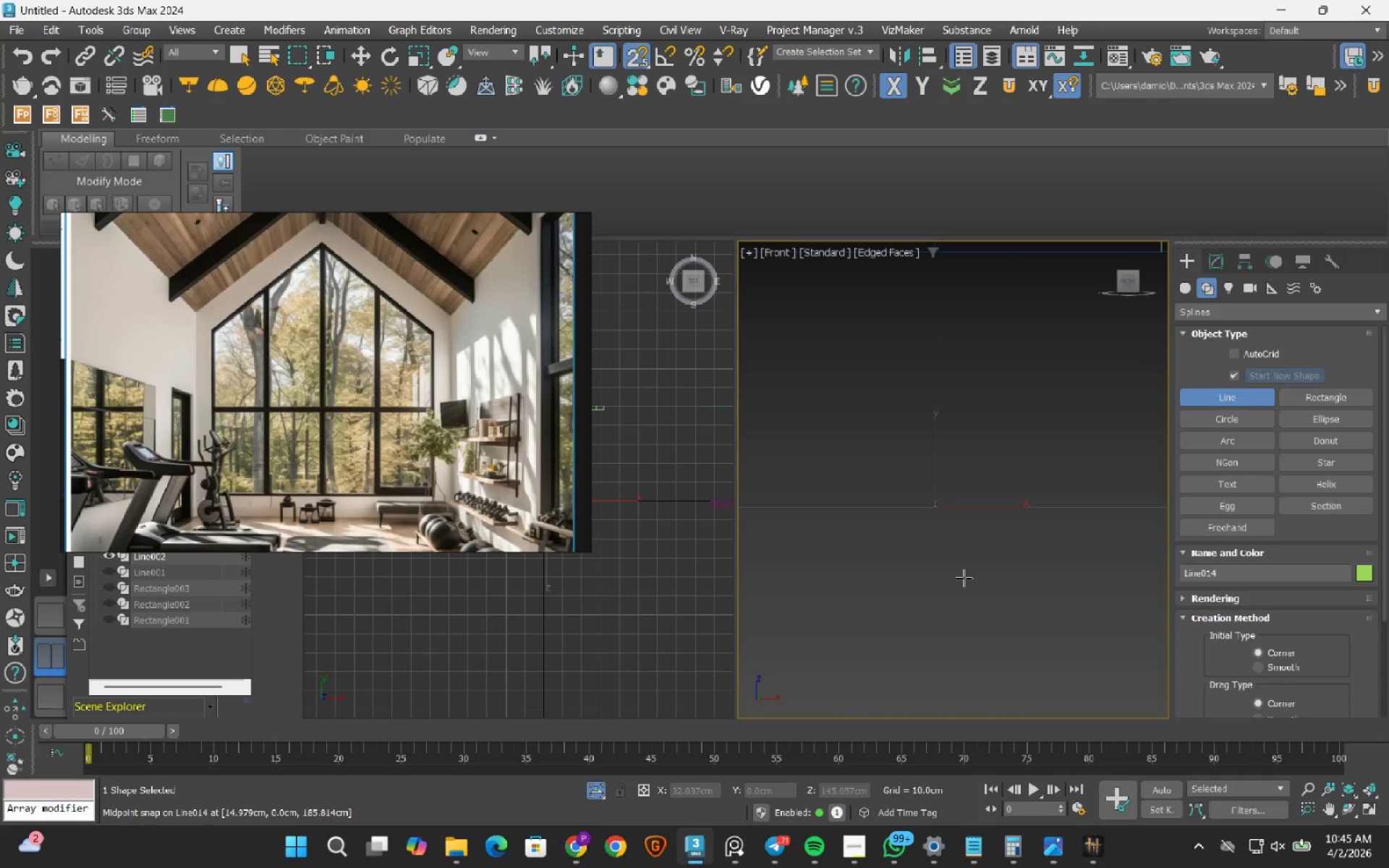 
scroll: coordinate [927, 467], scroll_direction: down, amount: 4.0
 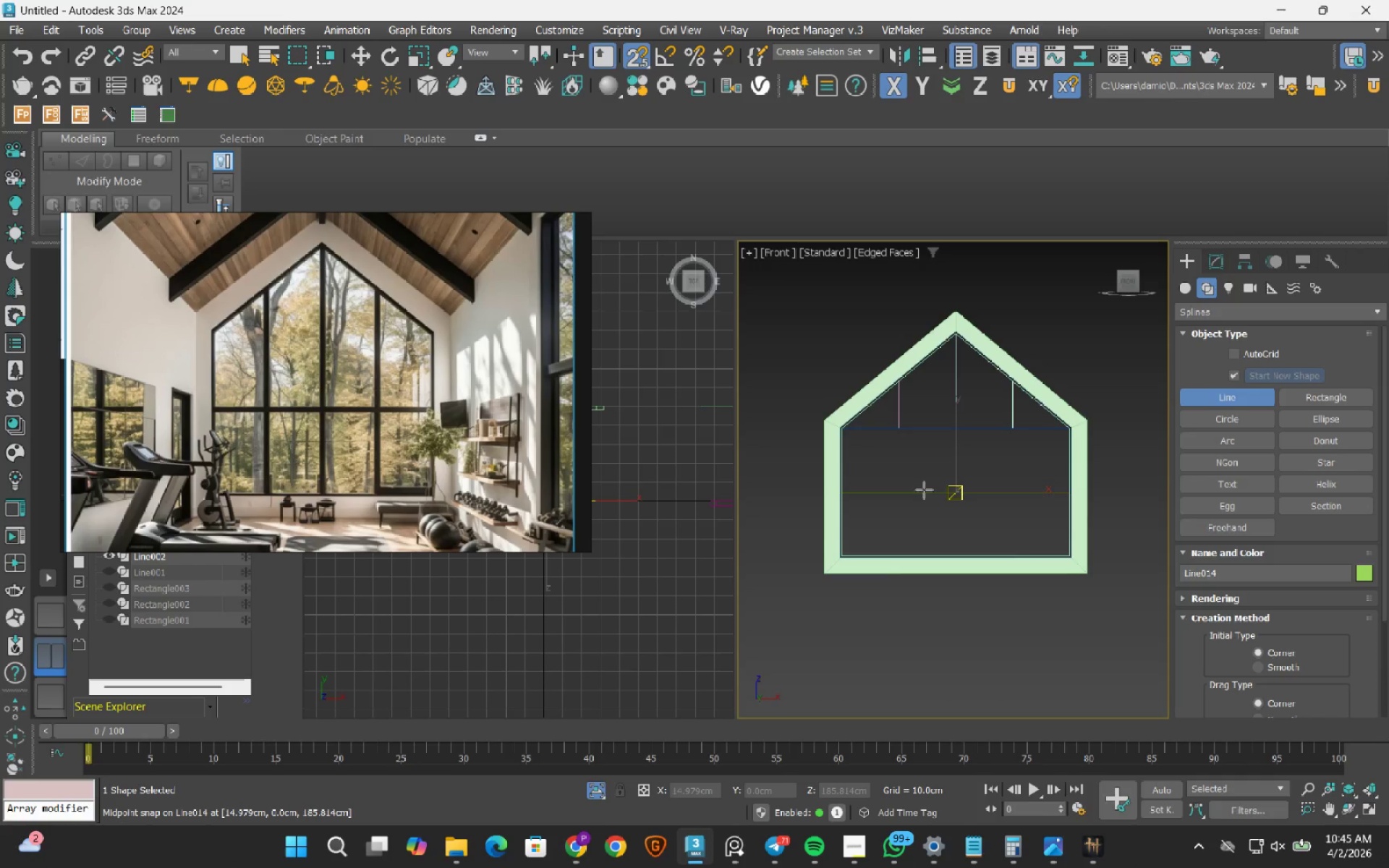 
scroll: coordinate [871, 527], scroll_direction: up, amount: 3.0
 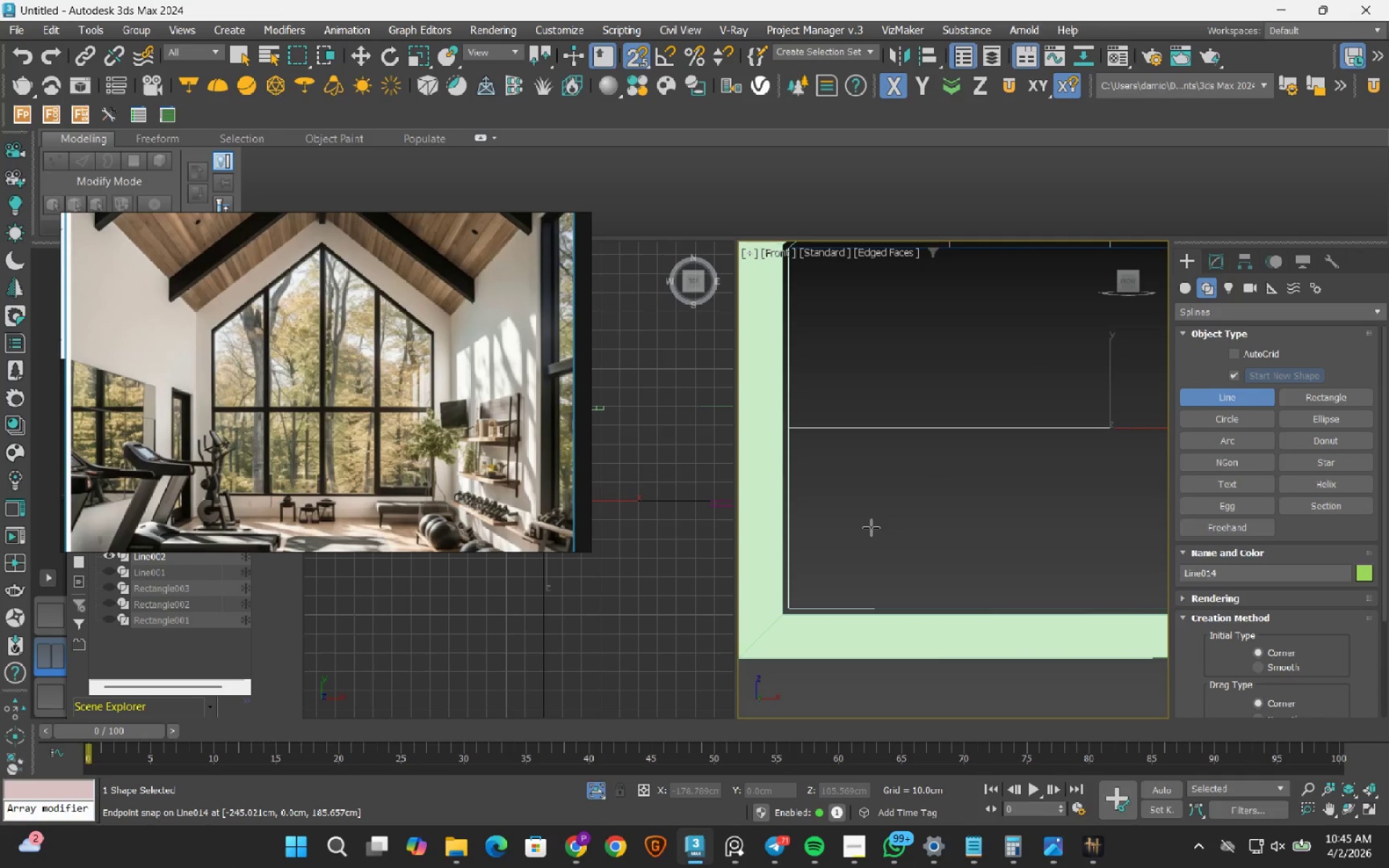 
scroll: coordinate [871, 527], scroll_direction: down, amount: 2.0
 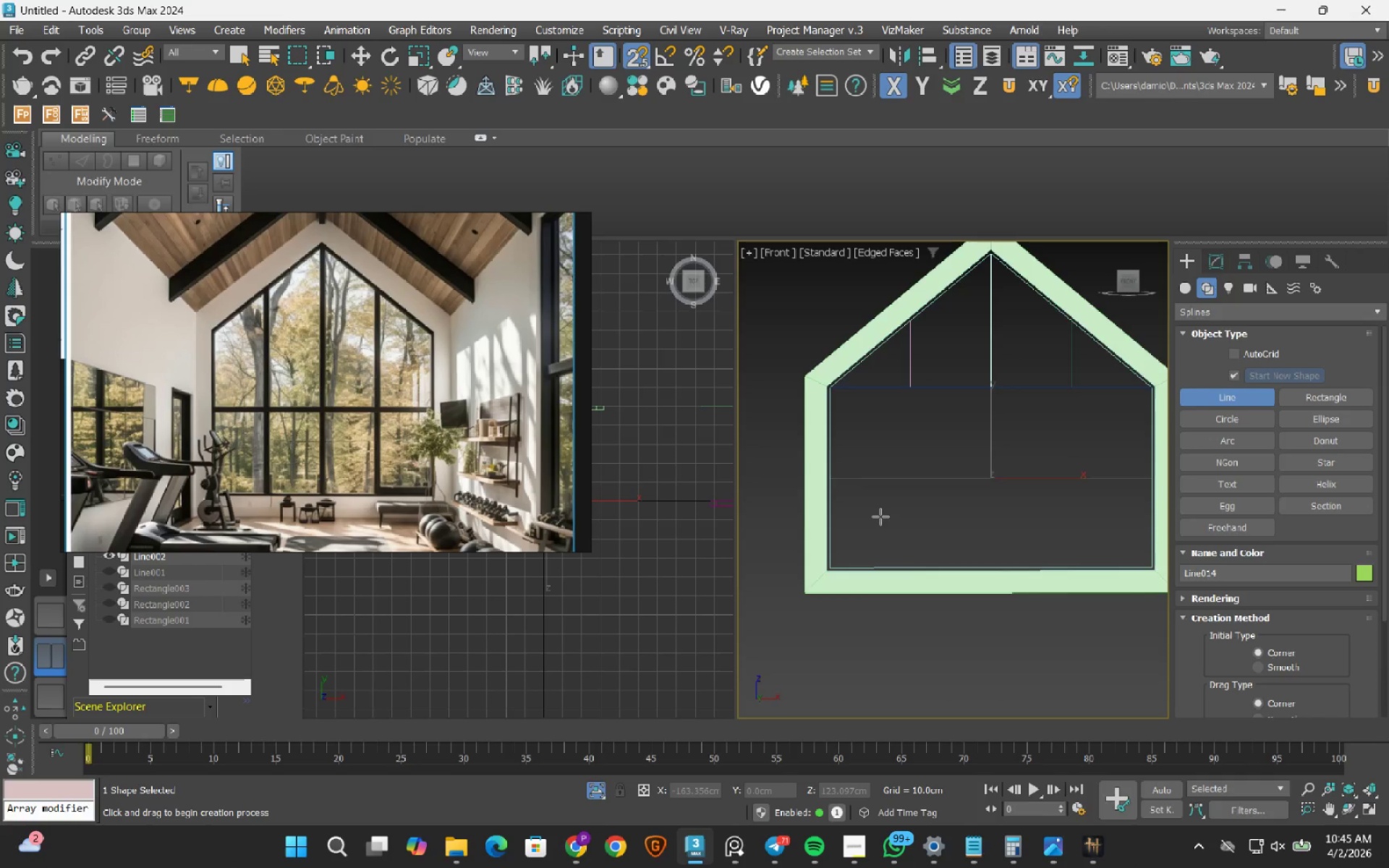 
wait(9.37)
 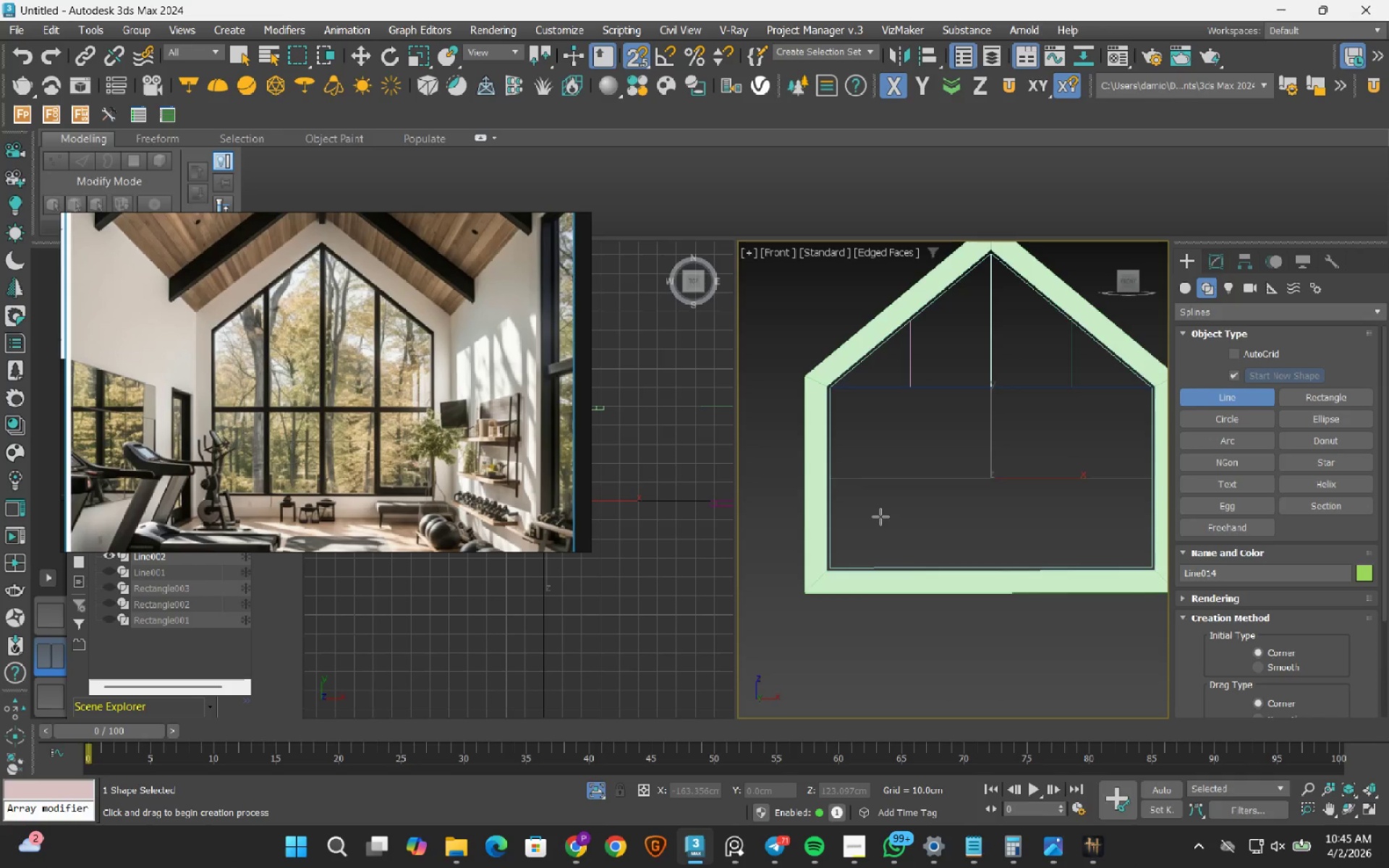 
left_click([1328, 397])
 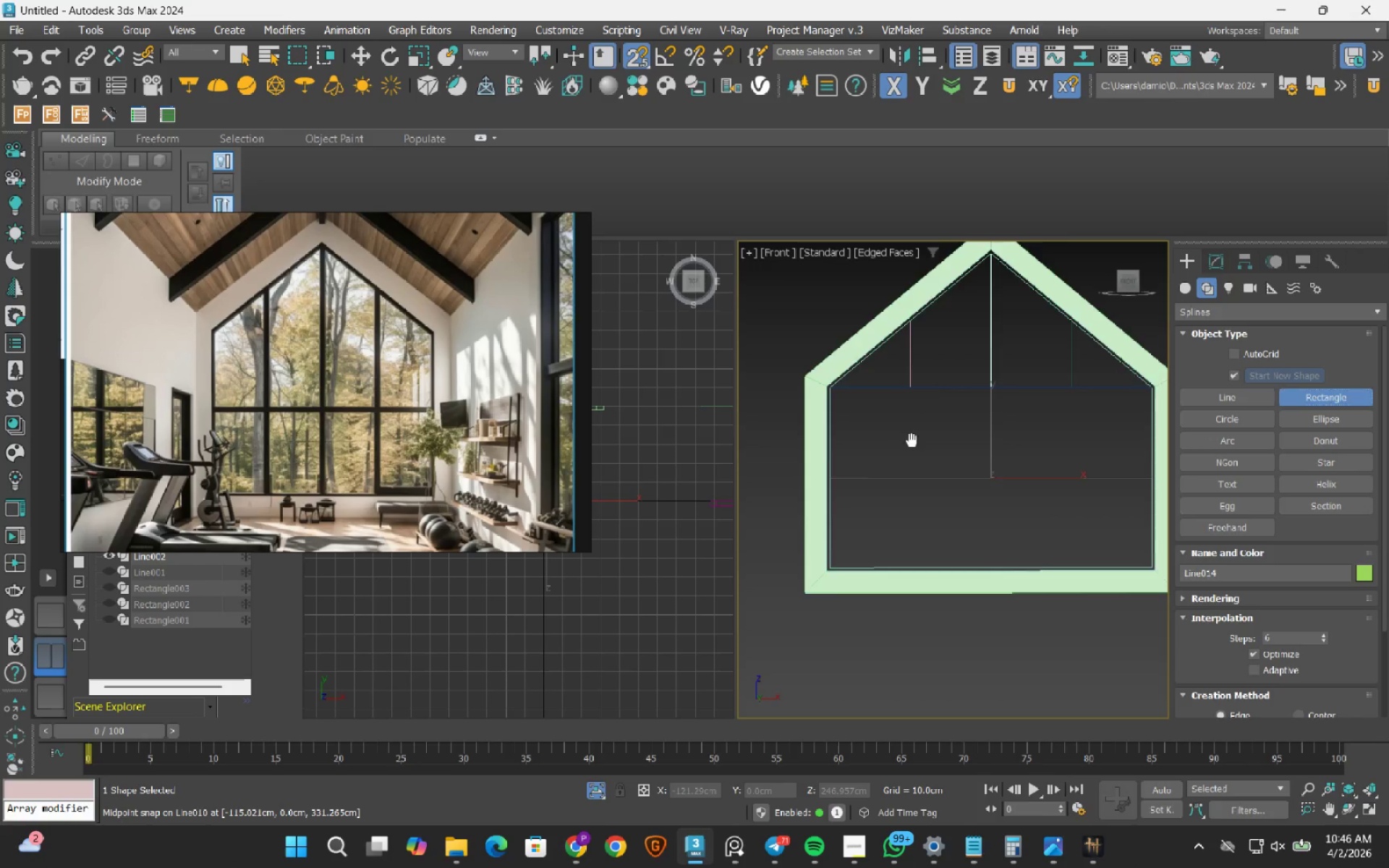 
scroll: coordinate [1026, 443], scroll_direction: down, amount: 1.0
 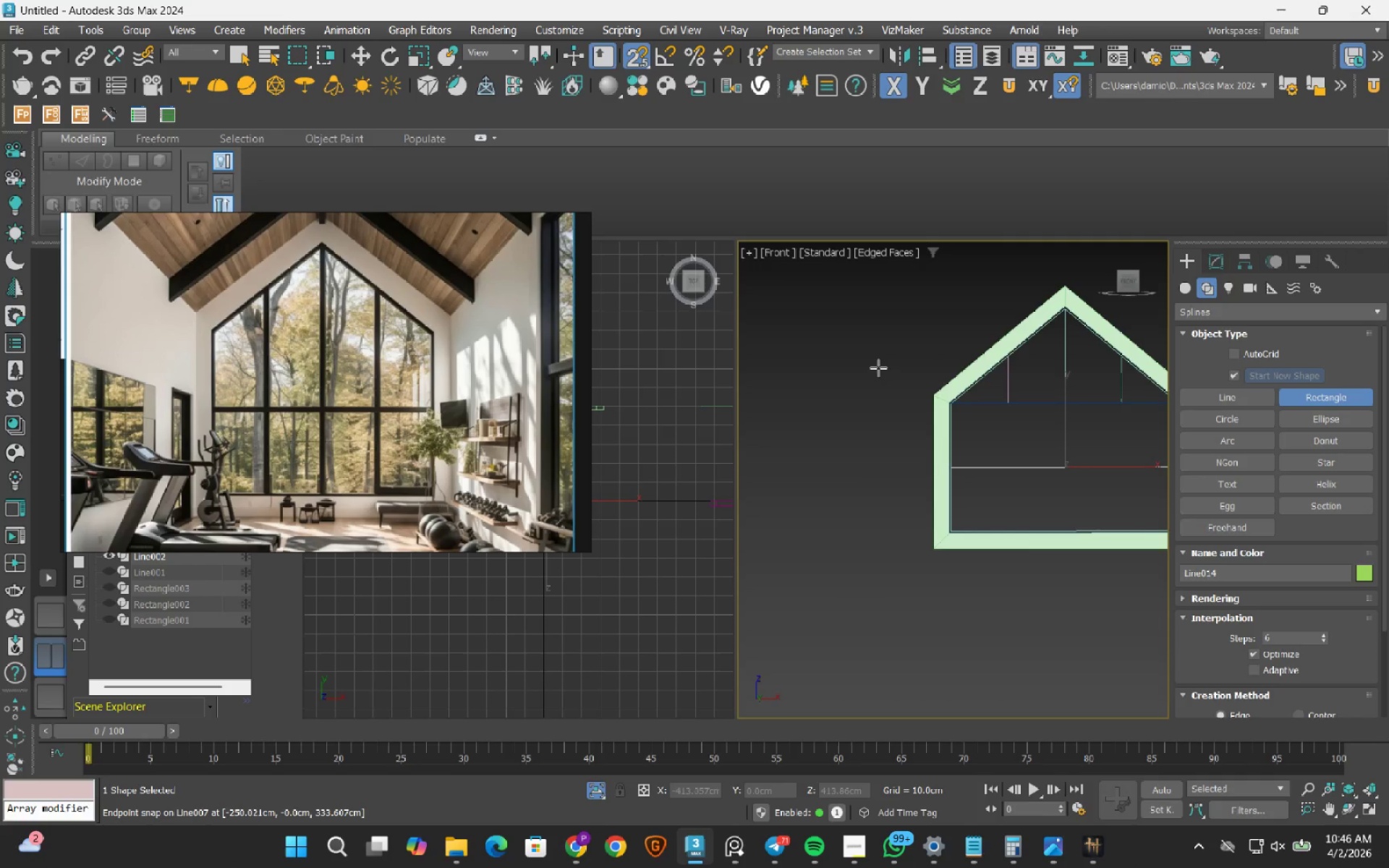 
left_click_drag(start_coordinate=[893, 352], to_coordinate=[885, 545])
 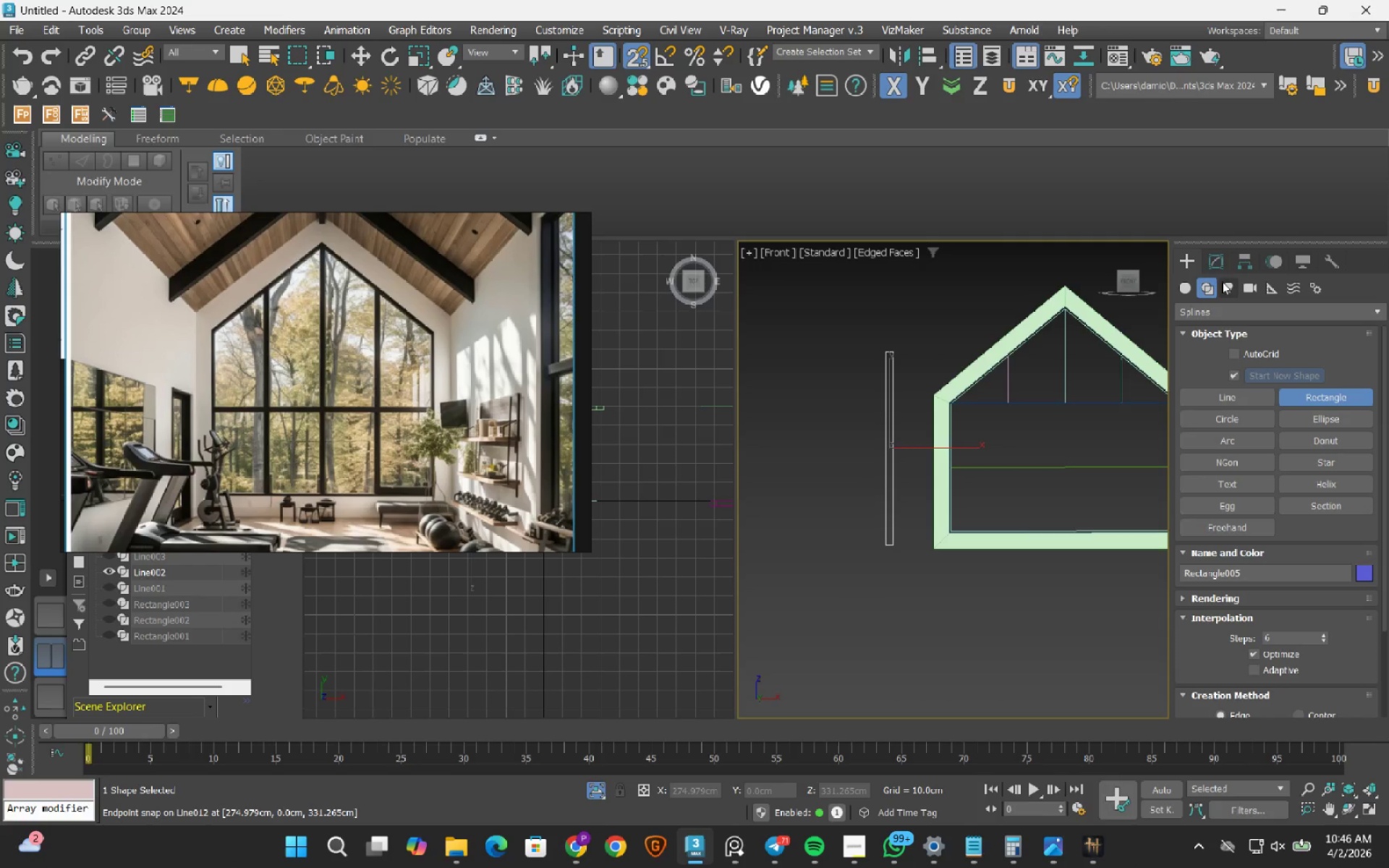 
left_click([1217, 265])
 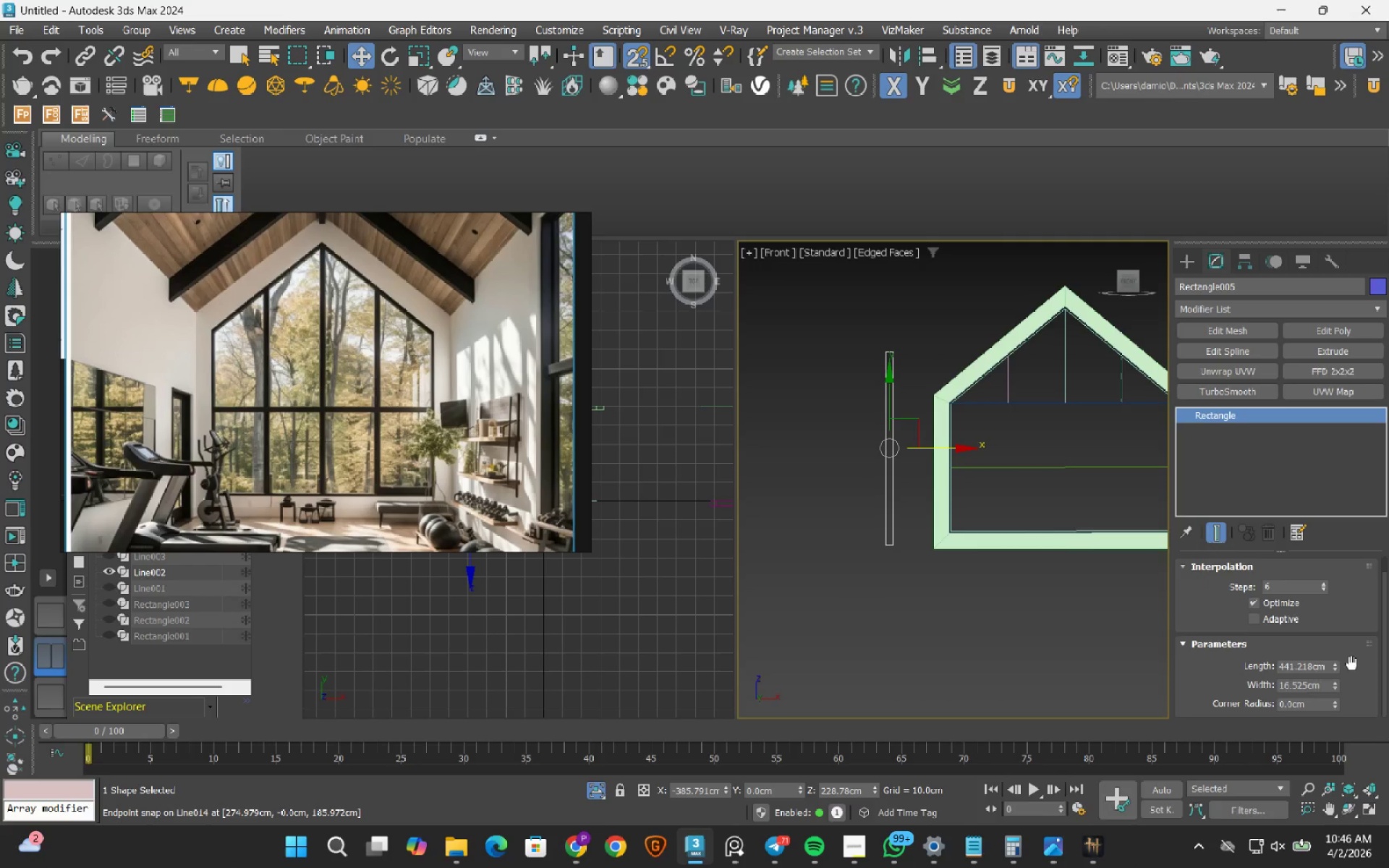 
double_click([1318, 687])
 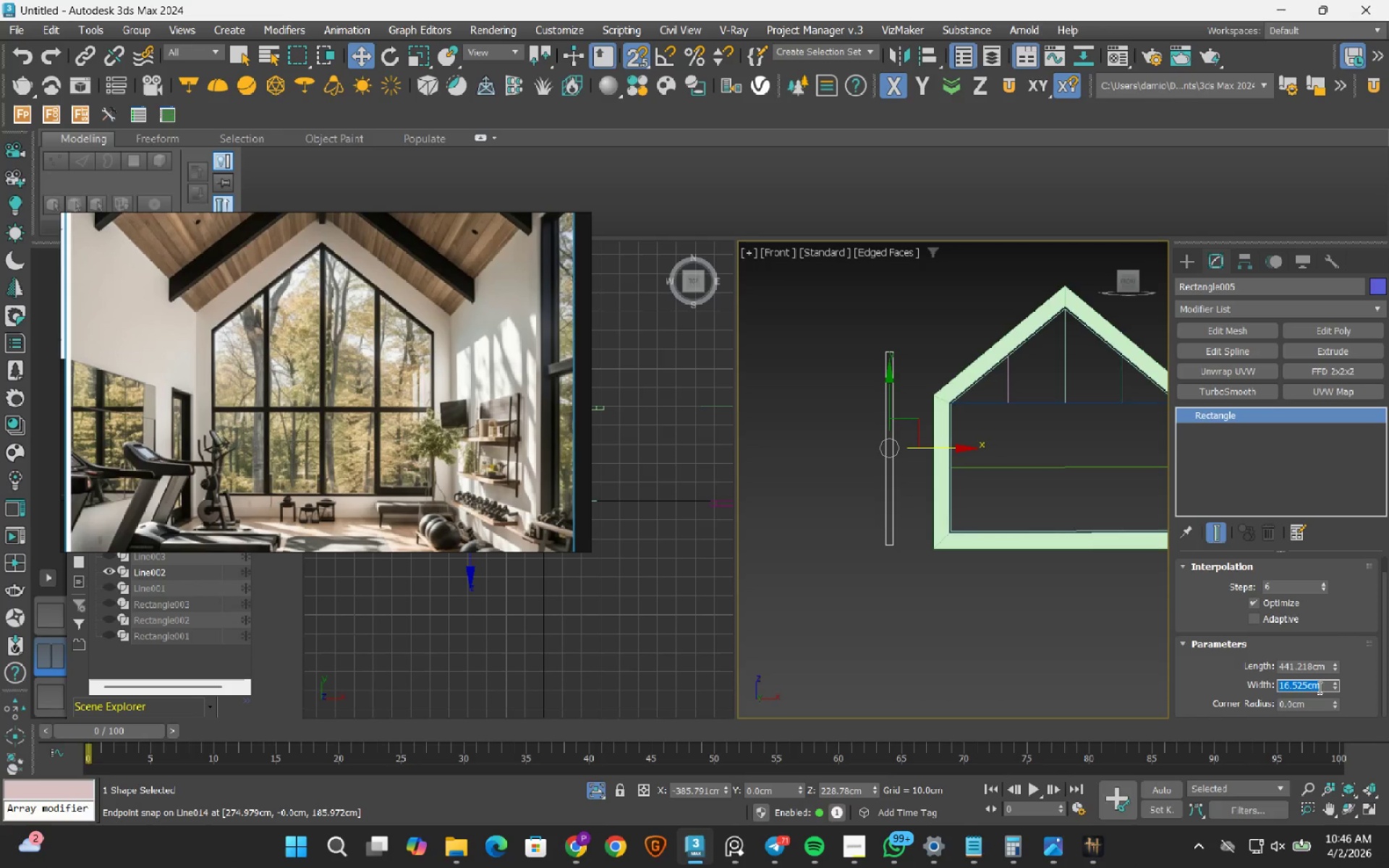 
key(Numpad1)
 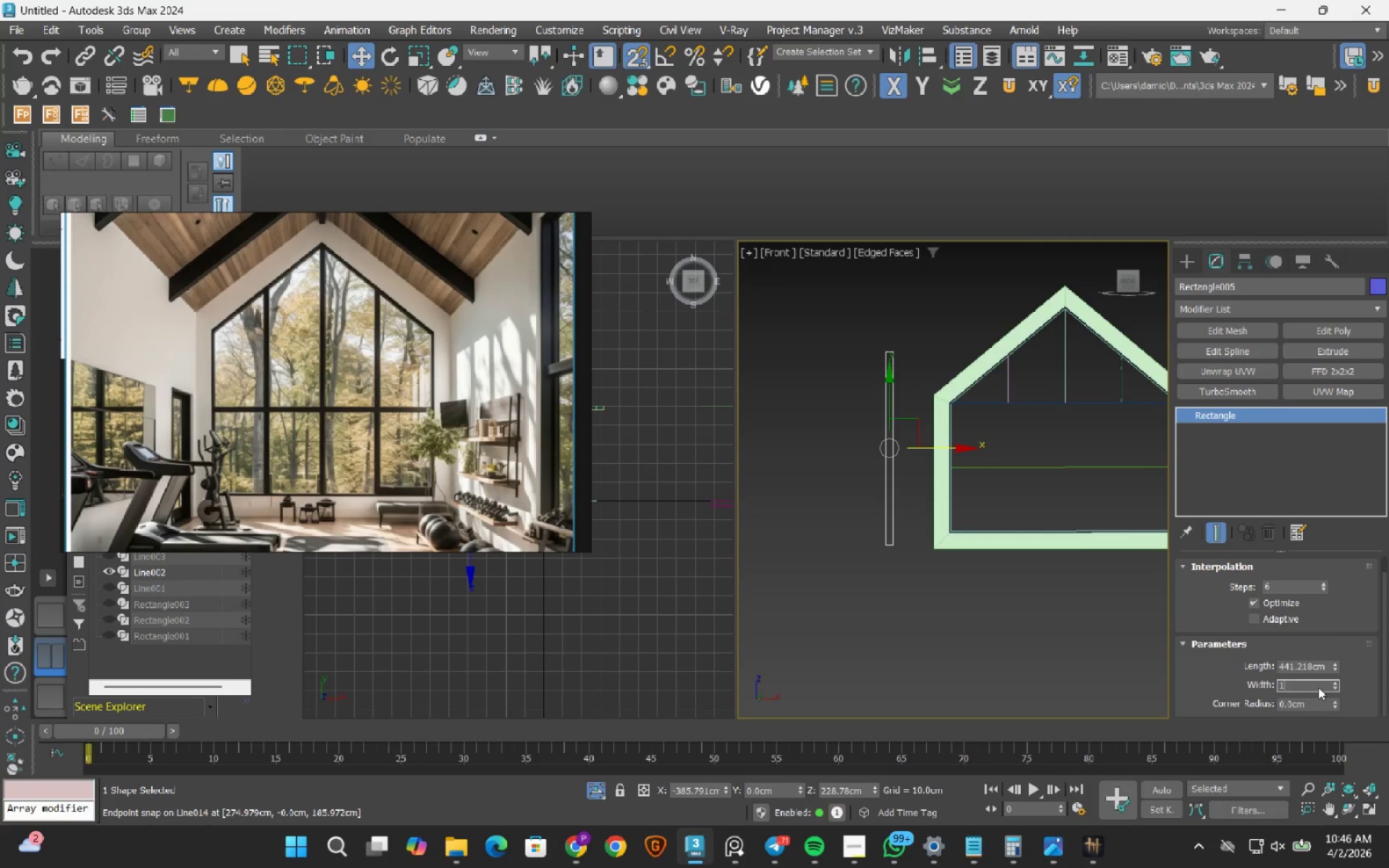 
key(Numpad0)
 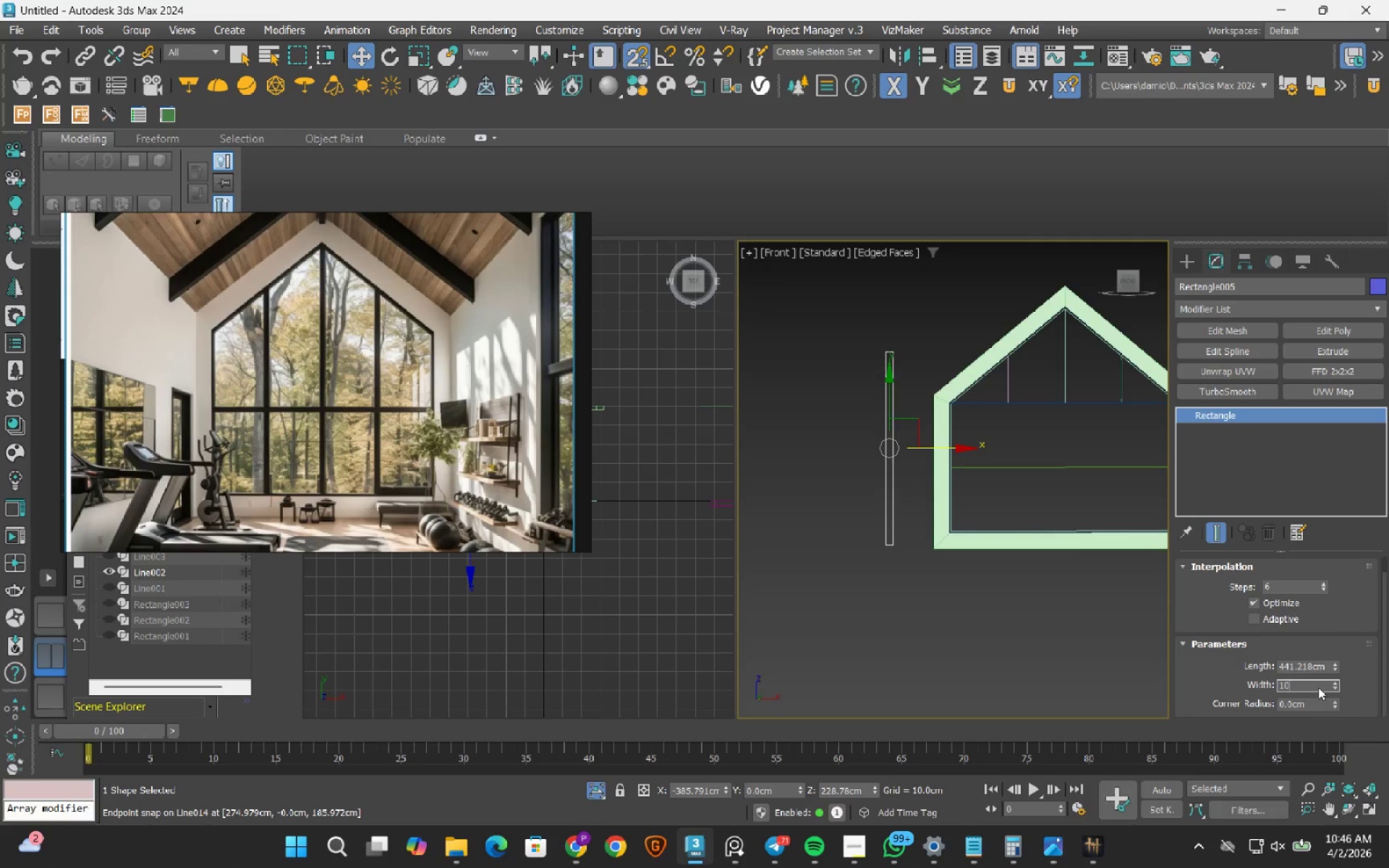 
key(NumpadEnter)
 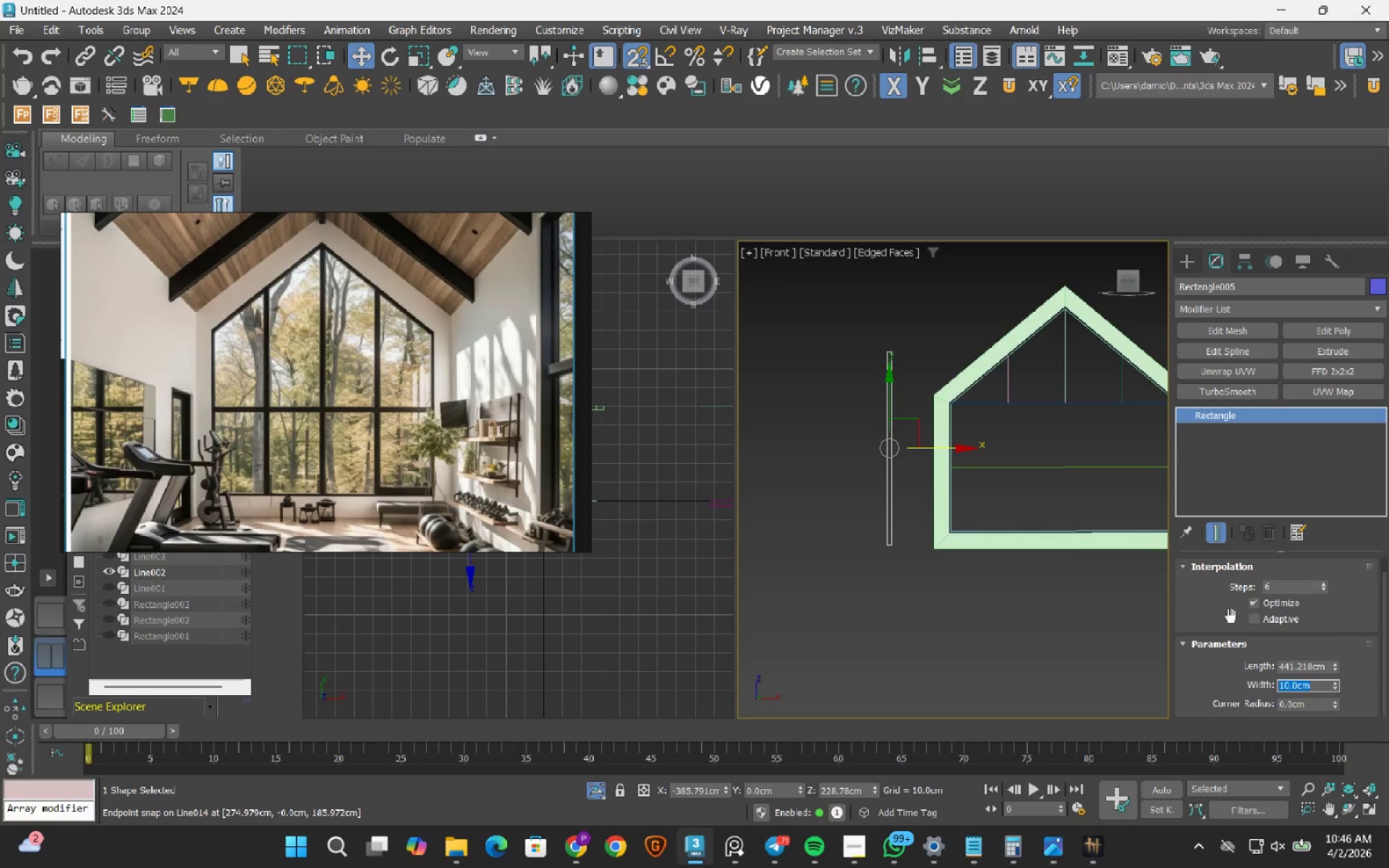 
scroll: coordinate [916, 492], scroll_direction: up, amount: 1.0
 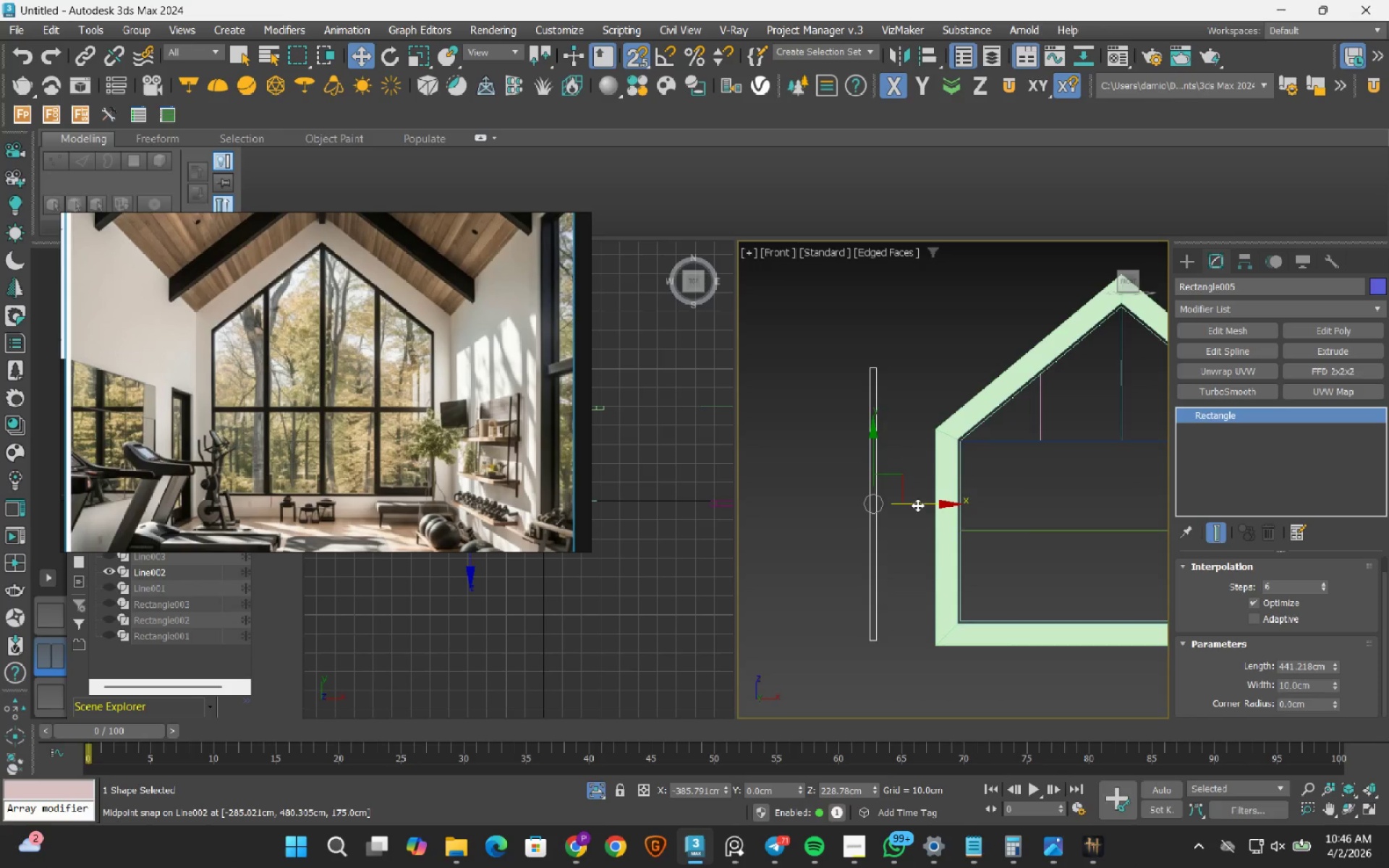 
left_click_drag(start_coordinate=[917, 505], to_coordinate=[1037, 427])
 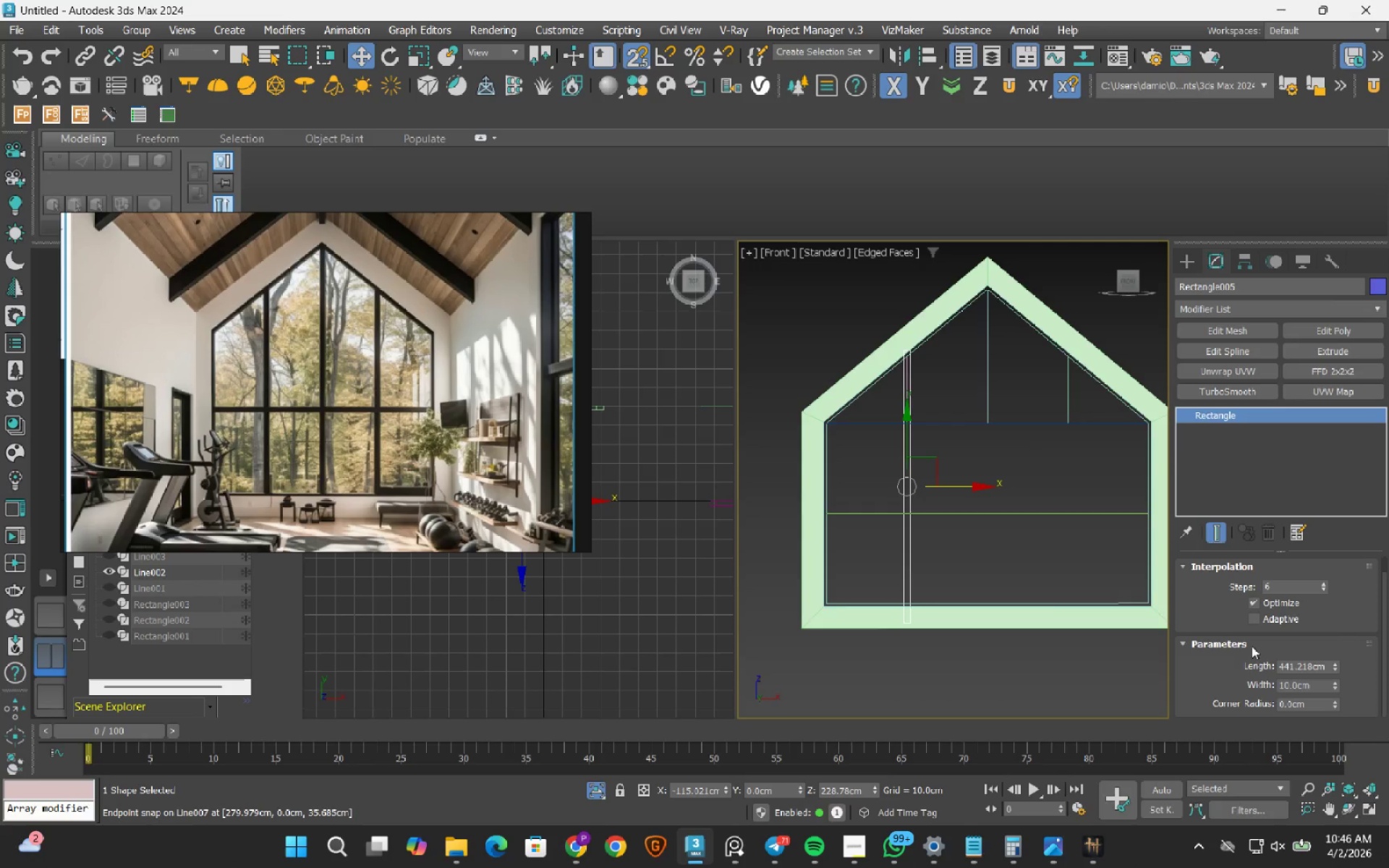 
double_click([1312, 689])
 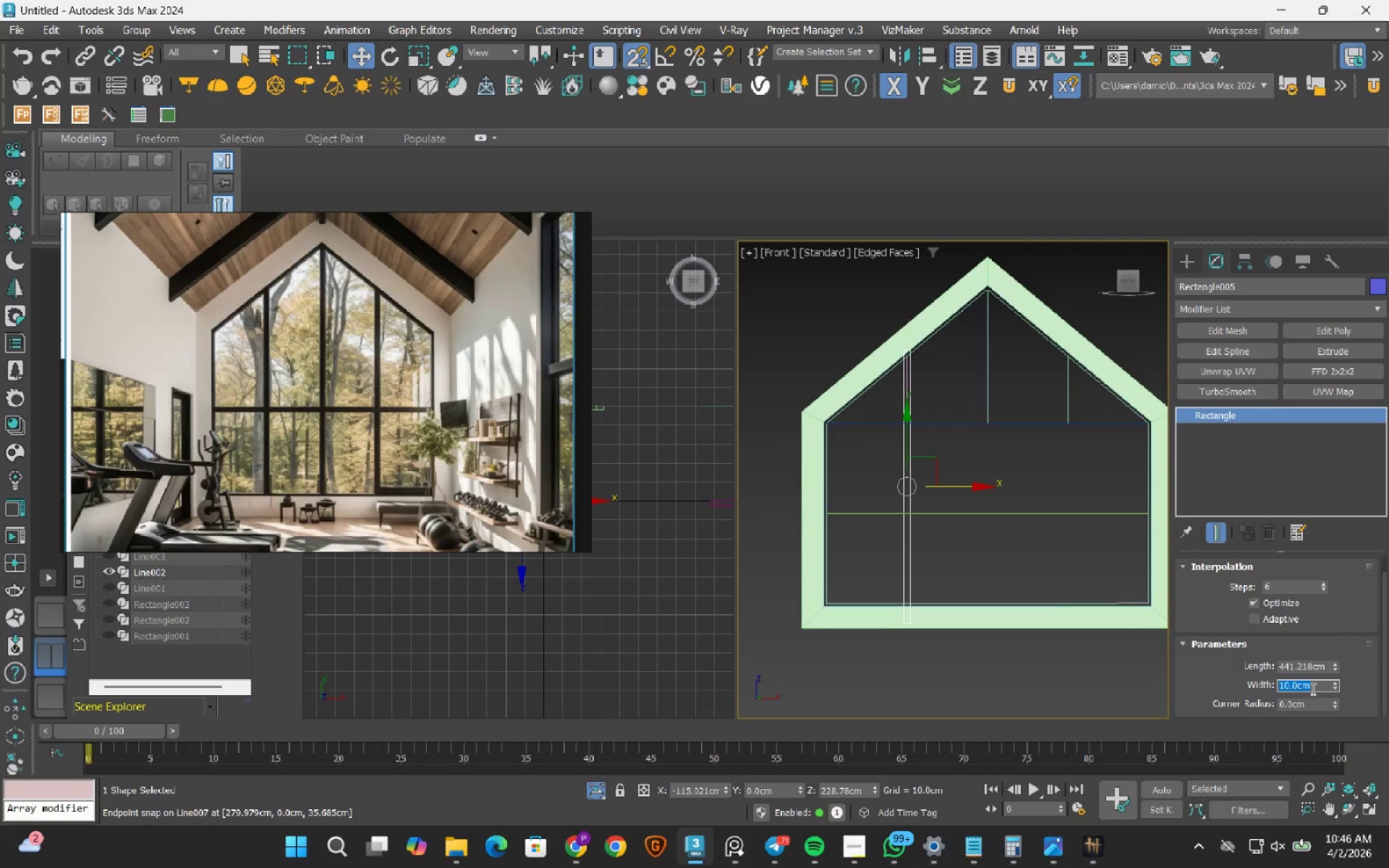 
key(Numpad5)
 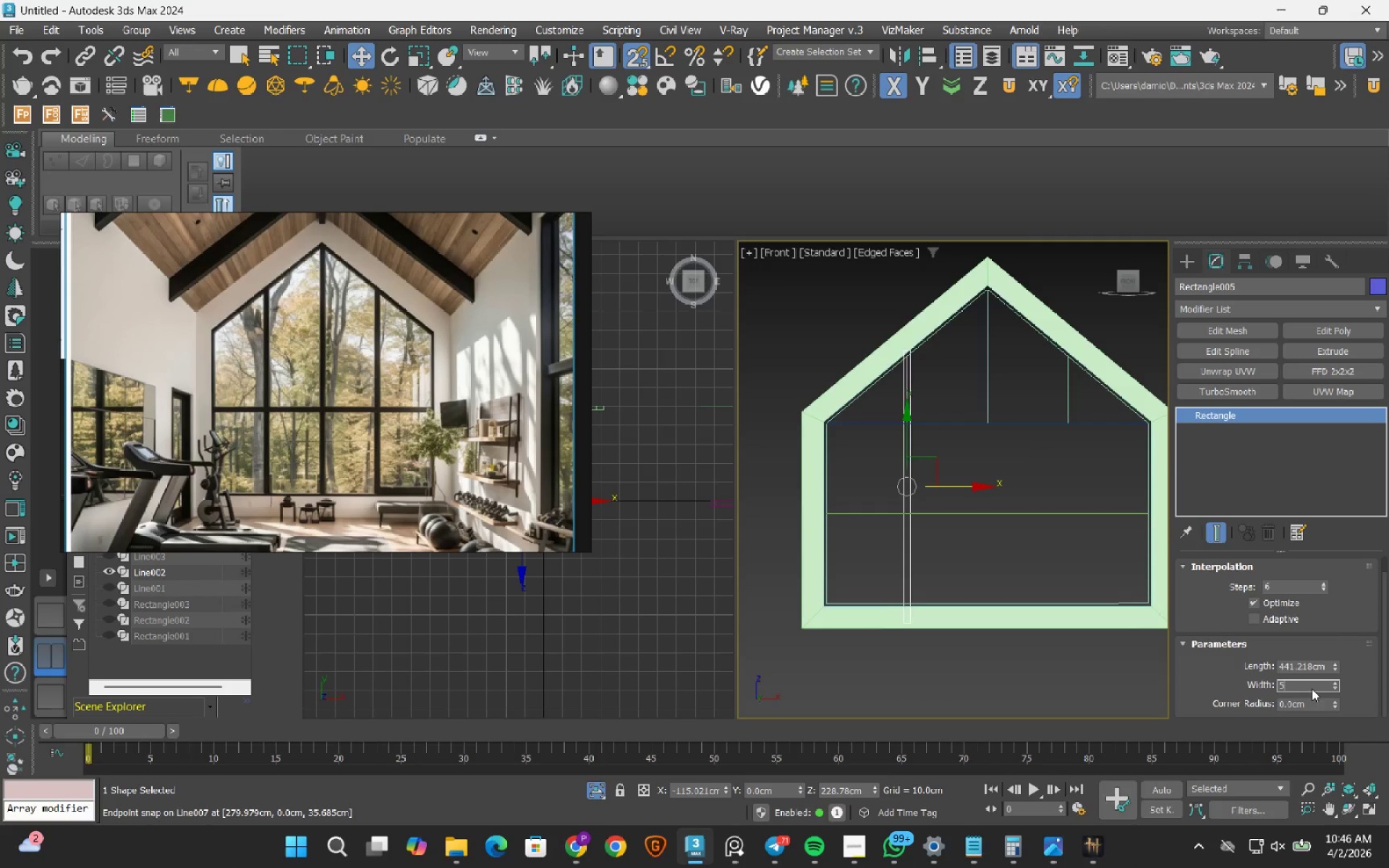 
key(NumpadEnter)
 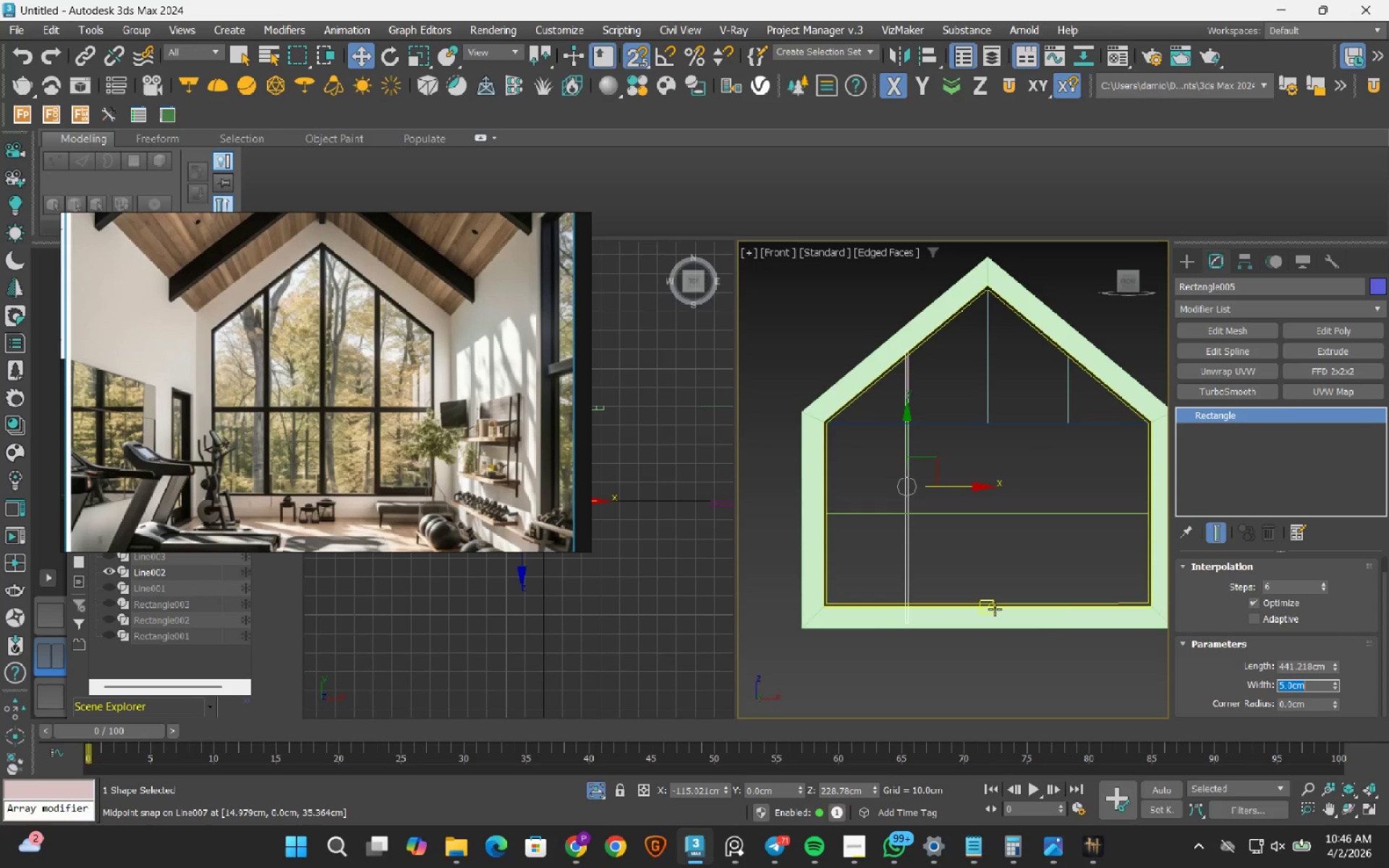 
wait(5.97)
 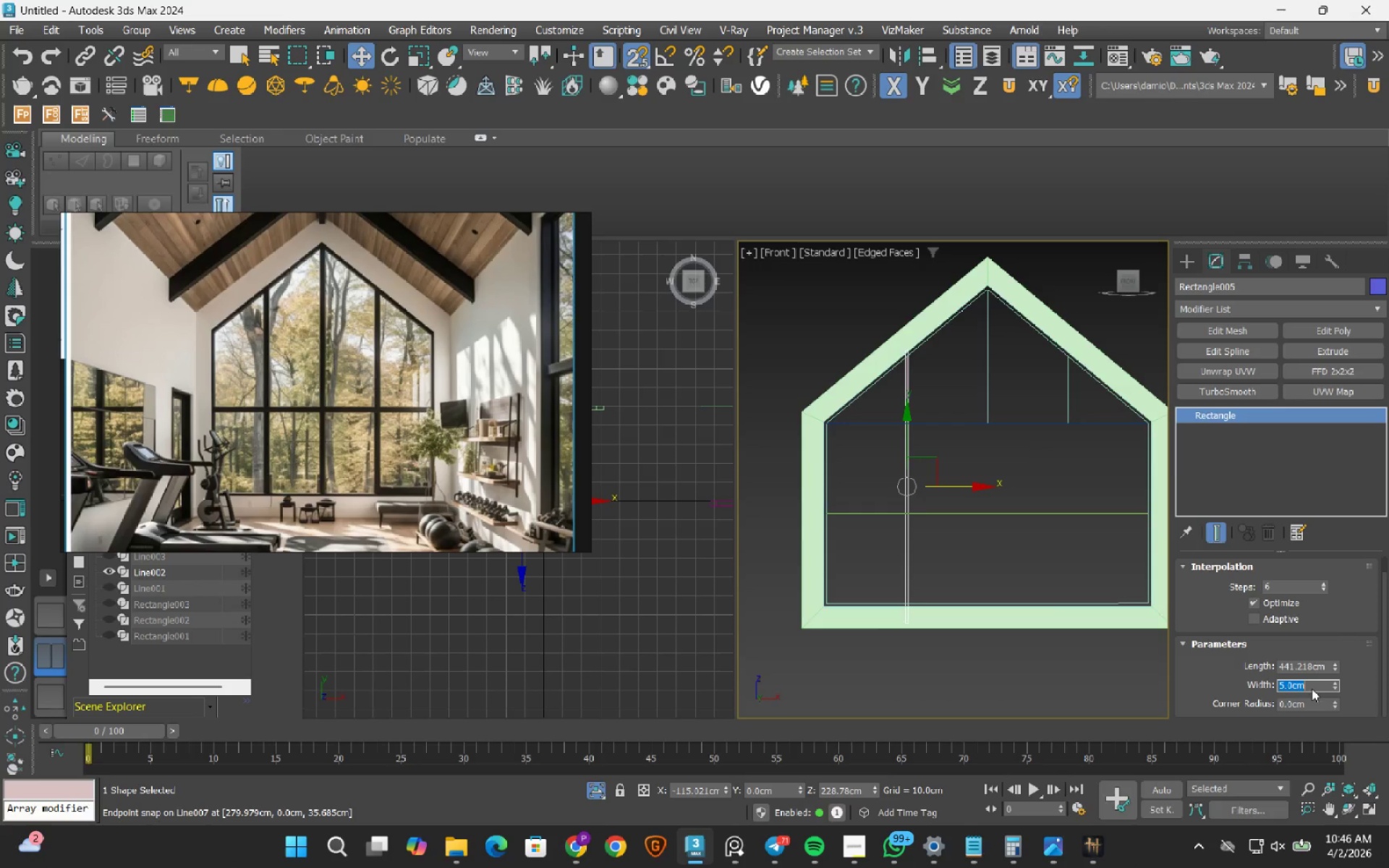 
scroll: coordinate [874, 529], scroll_direction: up, amount: 3.0
 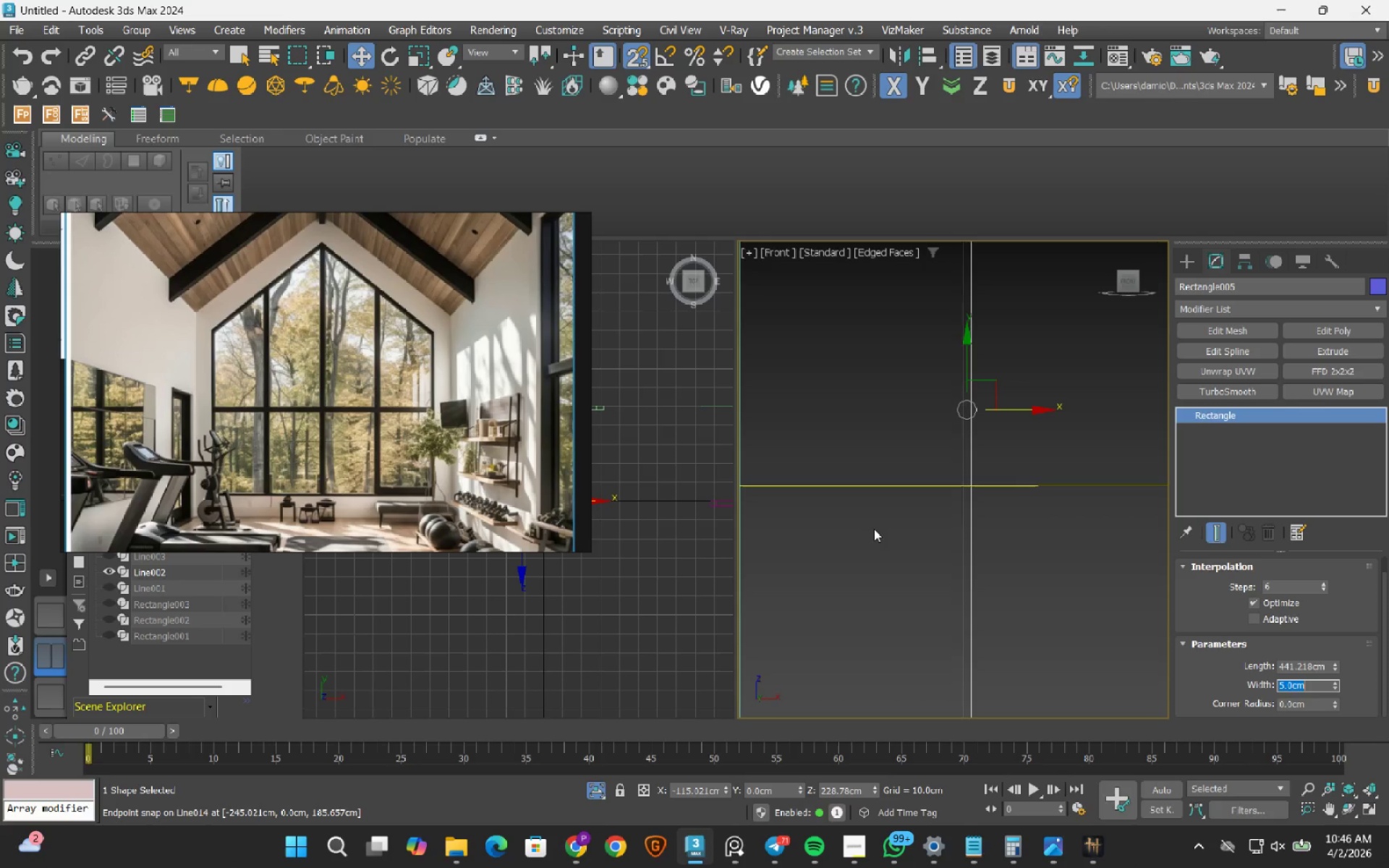 
key(Escape)
 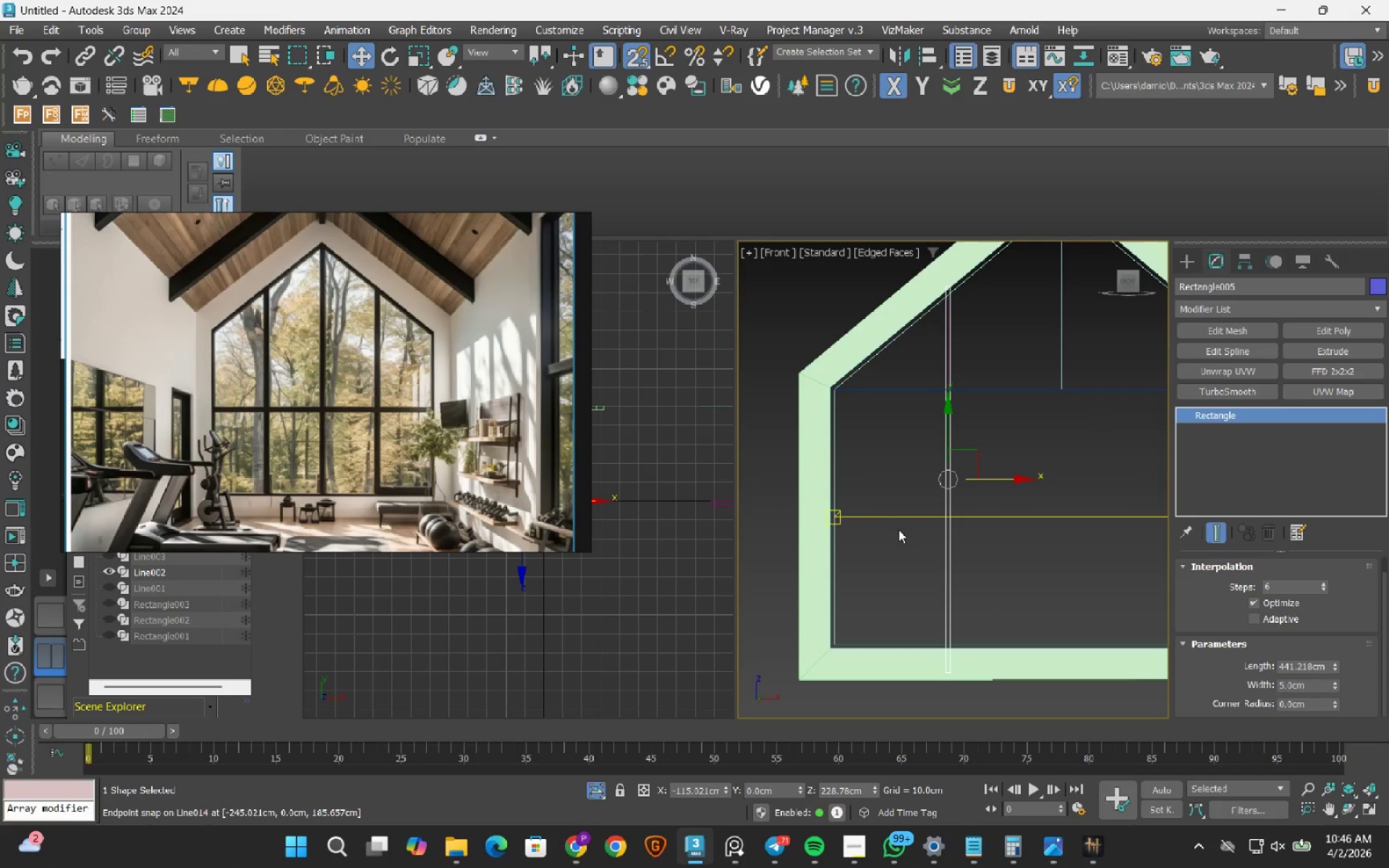 
key(Escape)
 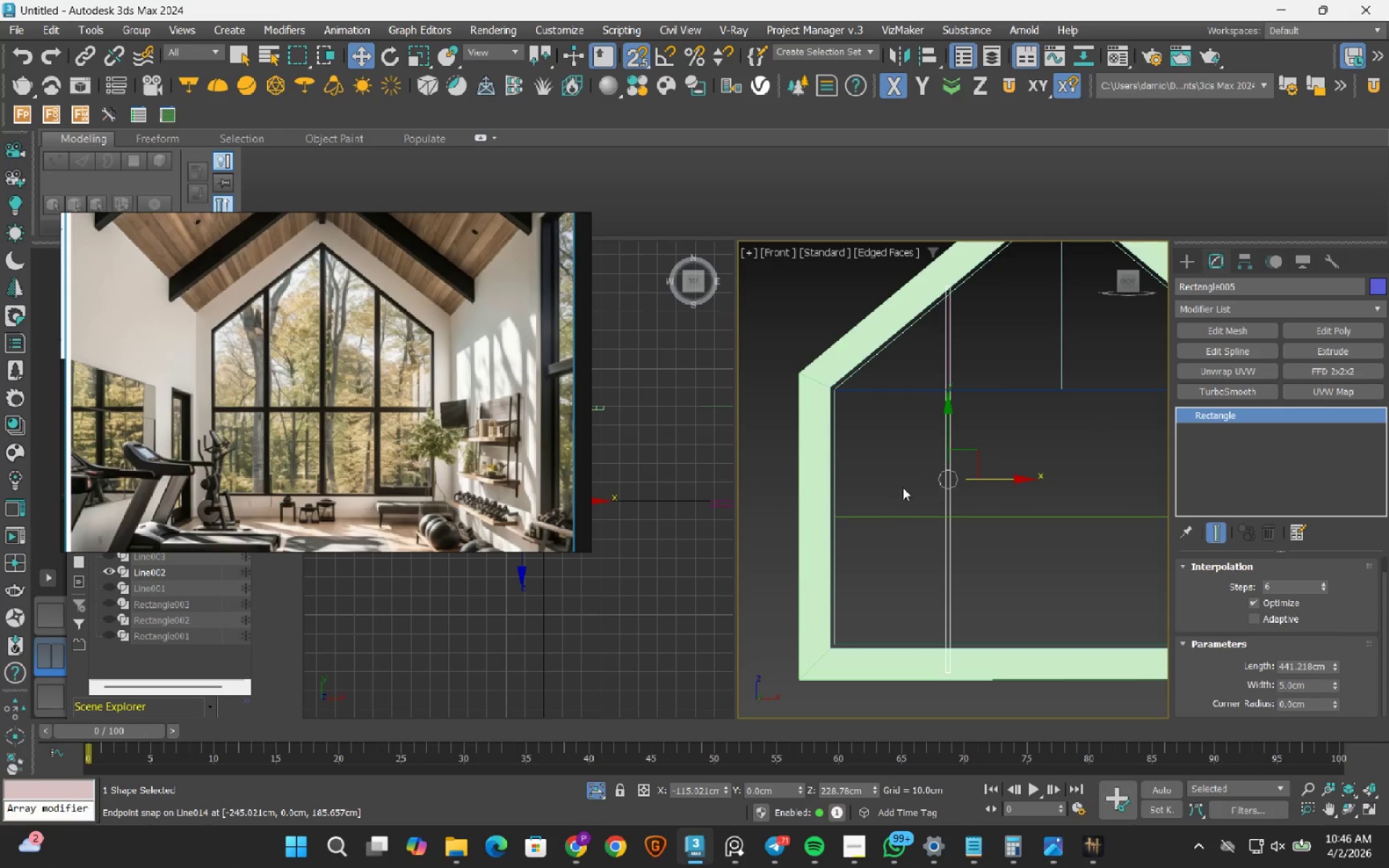 
scroll: coordinate [904, 538], scroll_direction: down, amount: 2.0
 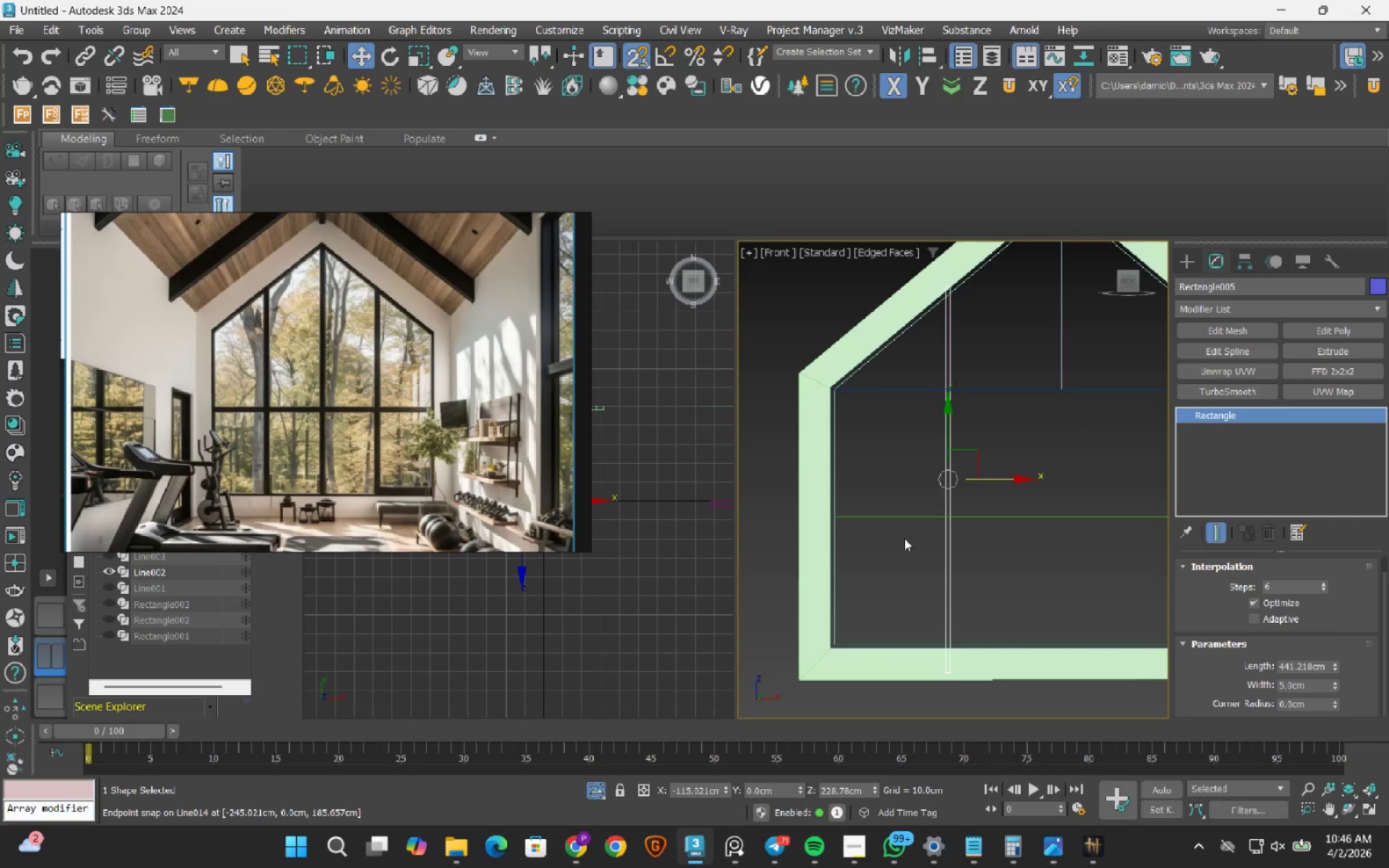 
left_click_drag(start_coordinate=[906, 491], to_coordinate=[899, 562])
 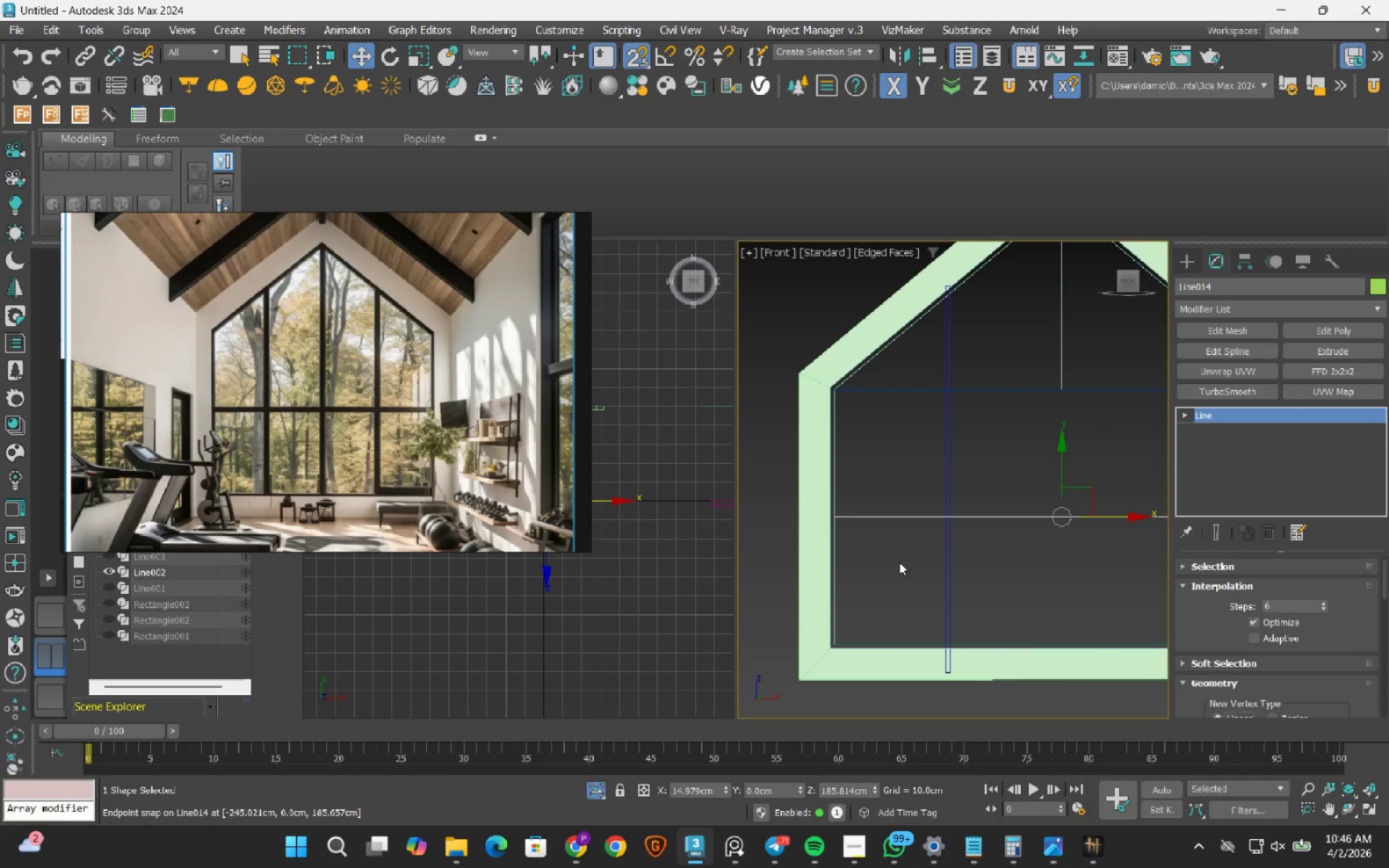 
key(Delete)
 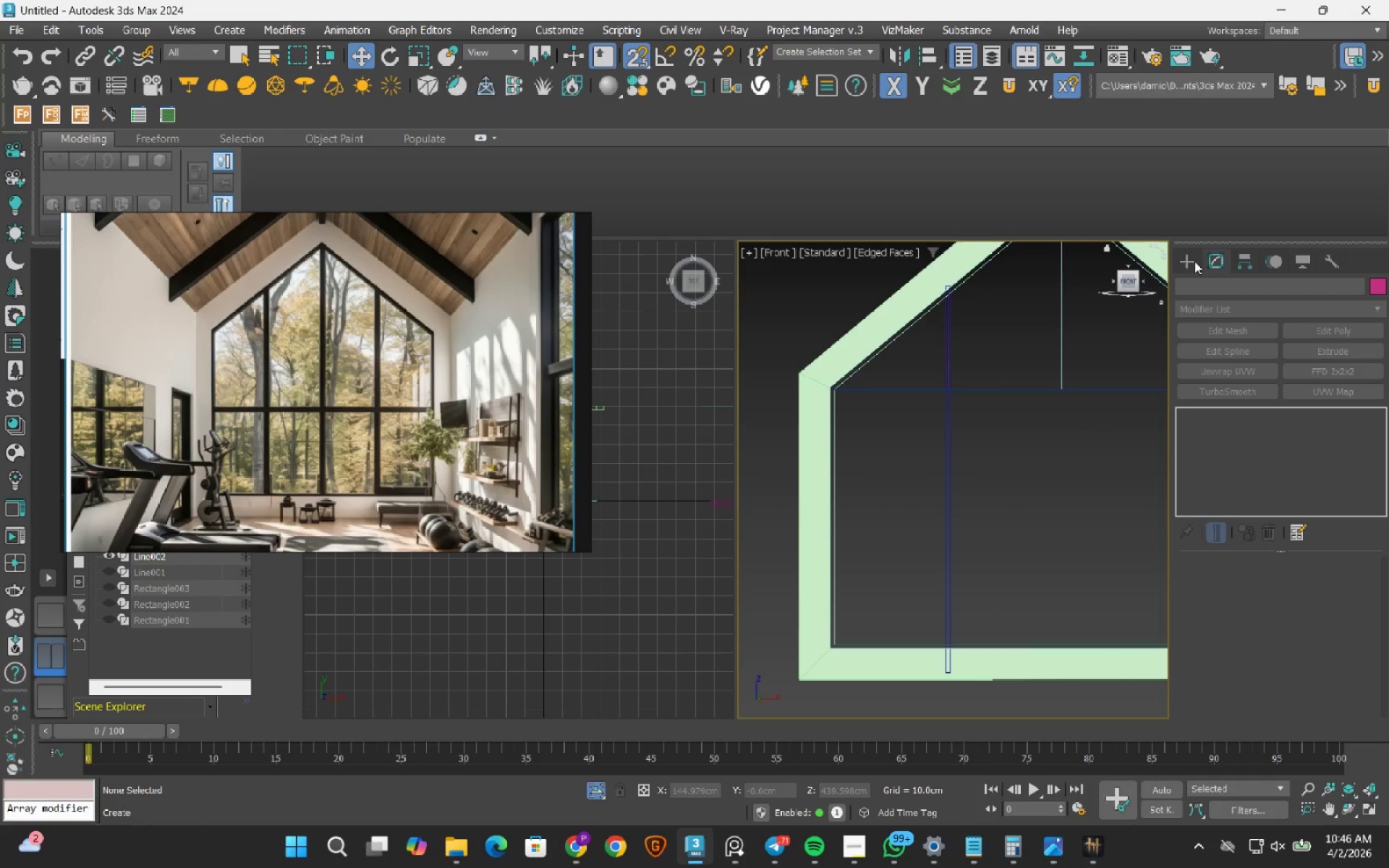 
left_click([1191, 260])
 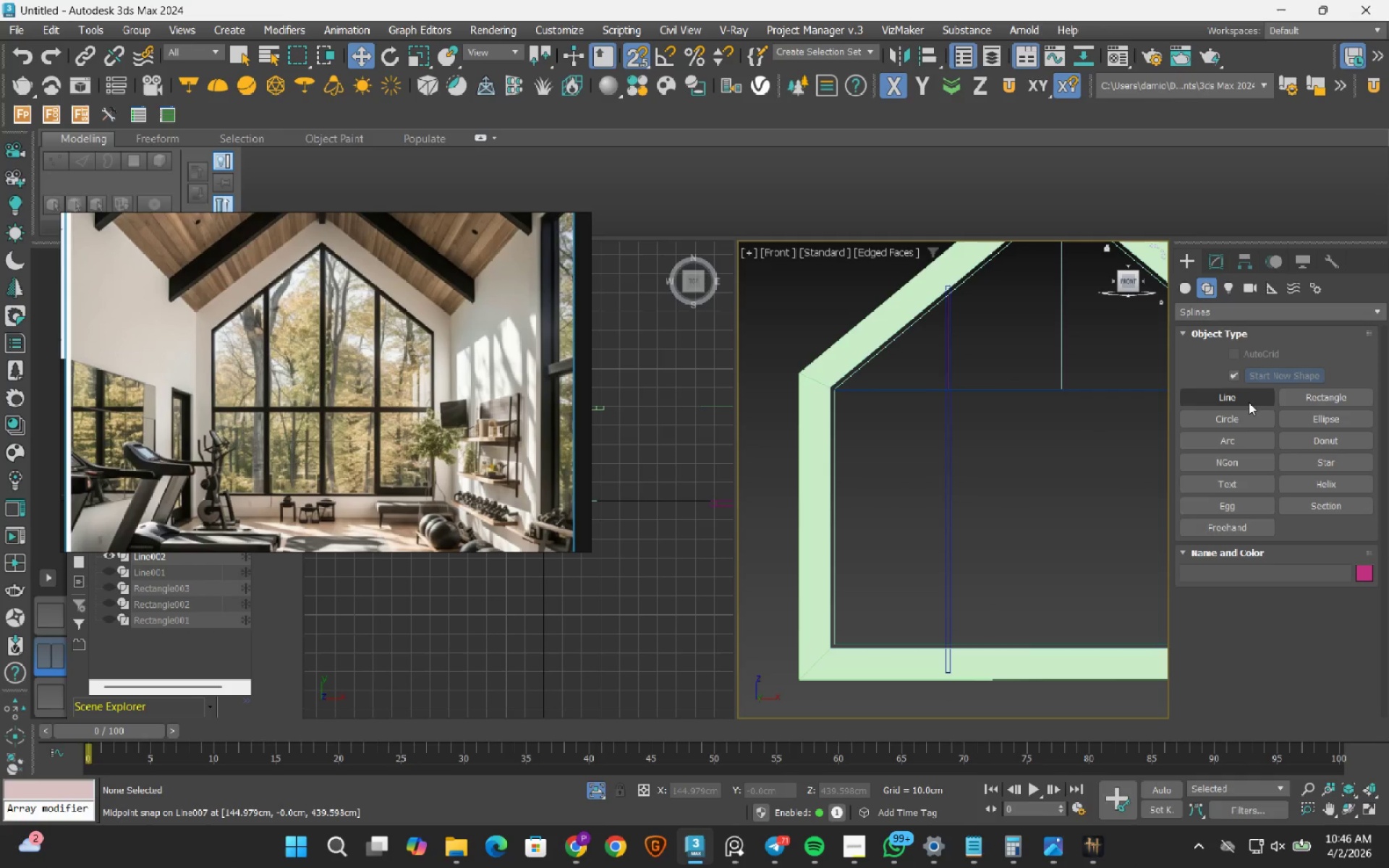 
left_click([1249, 401])
 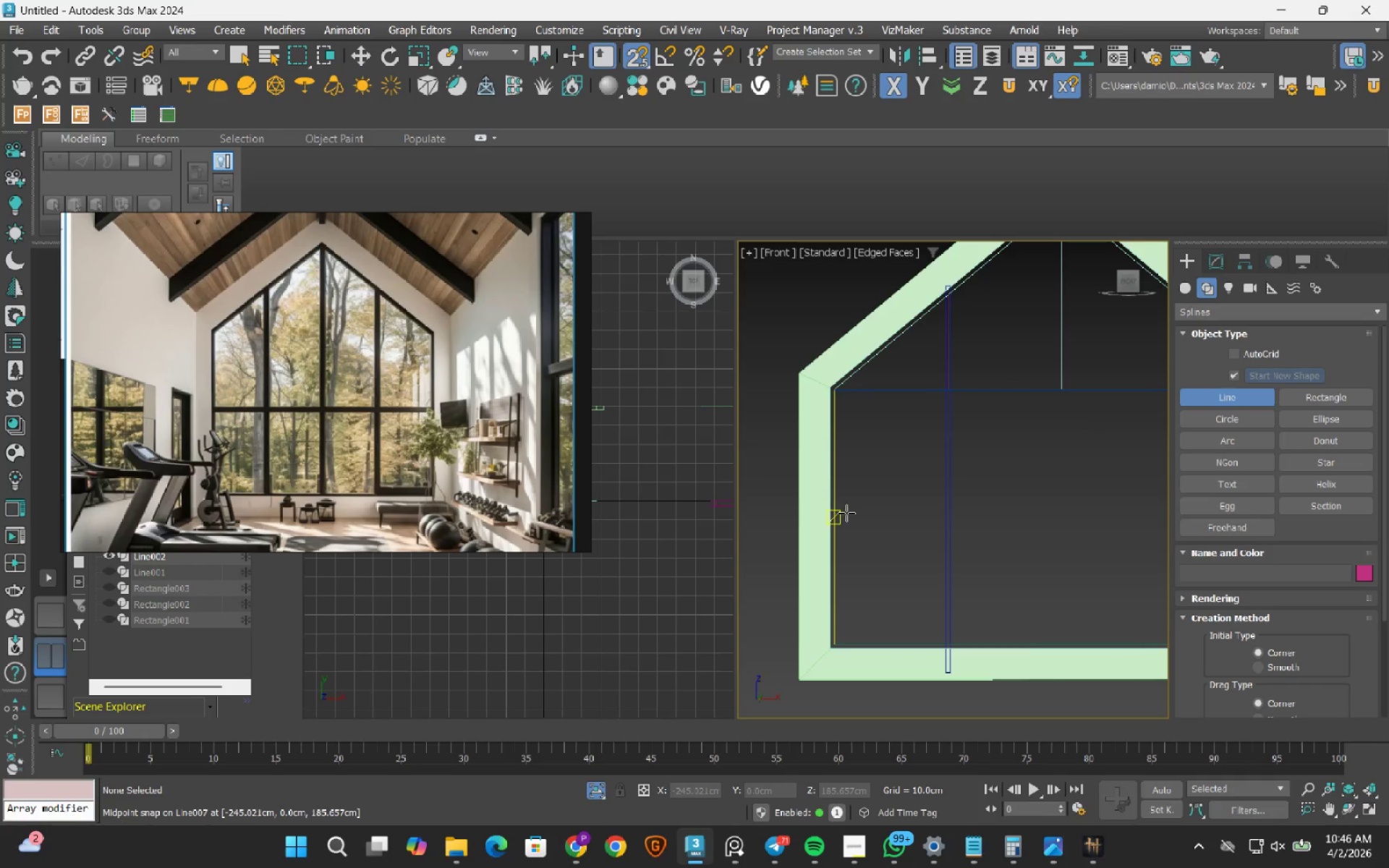 
left_click([846, 513])
 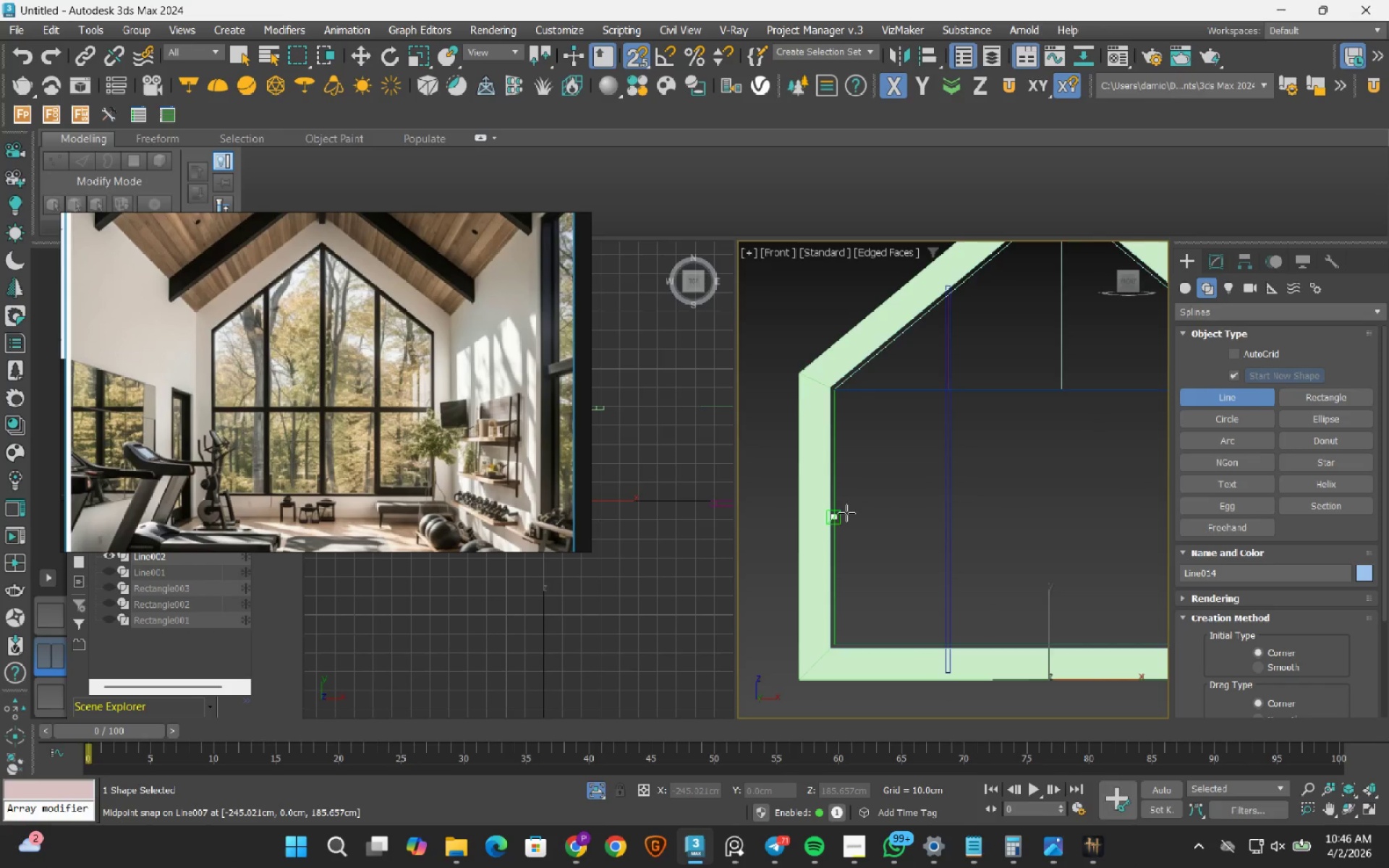 
scroll: coordinate [846, 513], scroll_direction: down, amount: 2.0
 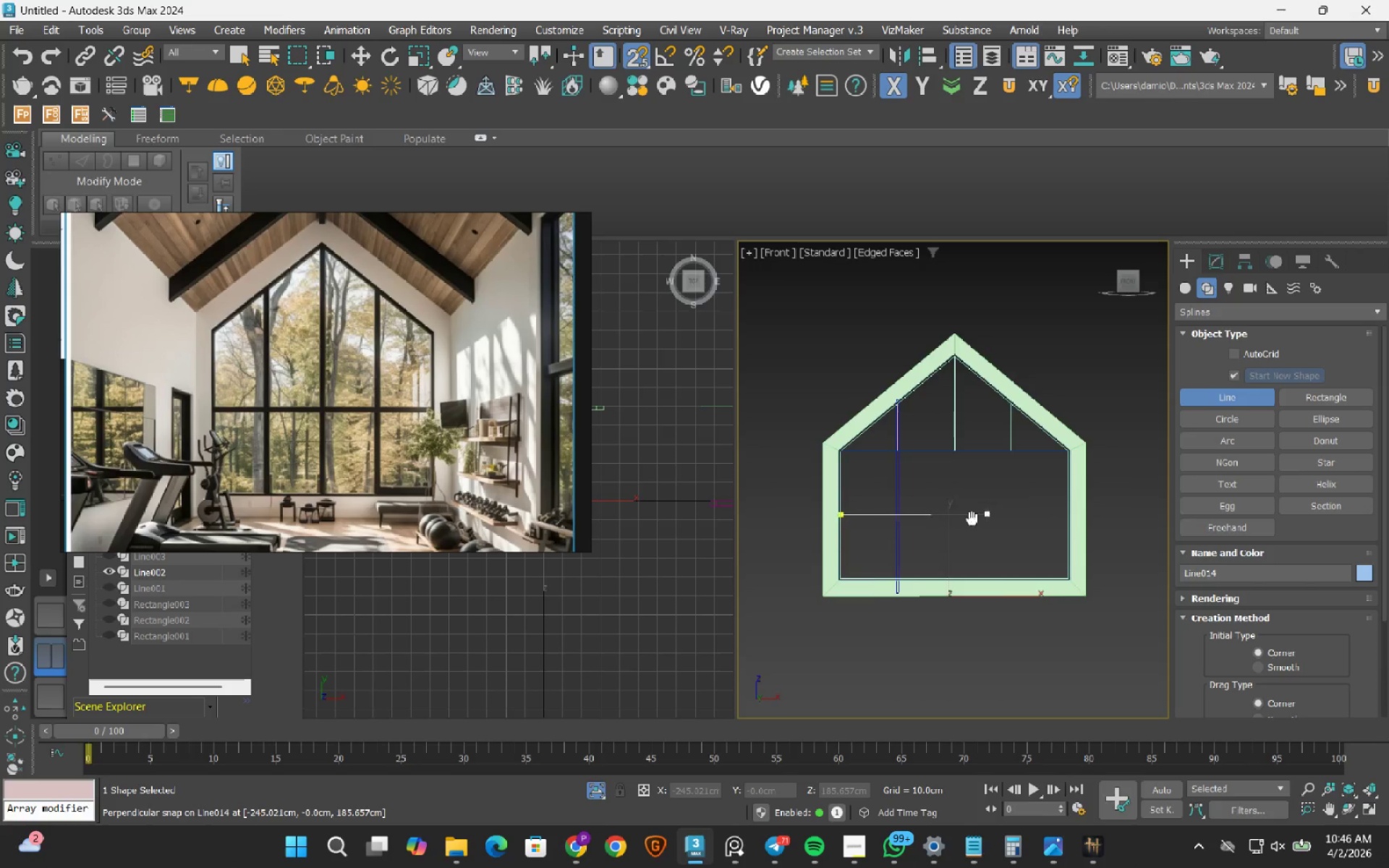 
hold_key(key=ShiftLeft, duration=1.5)
 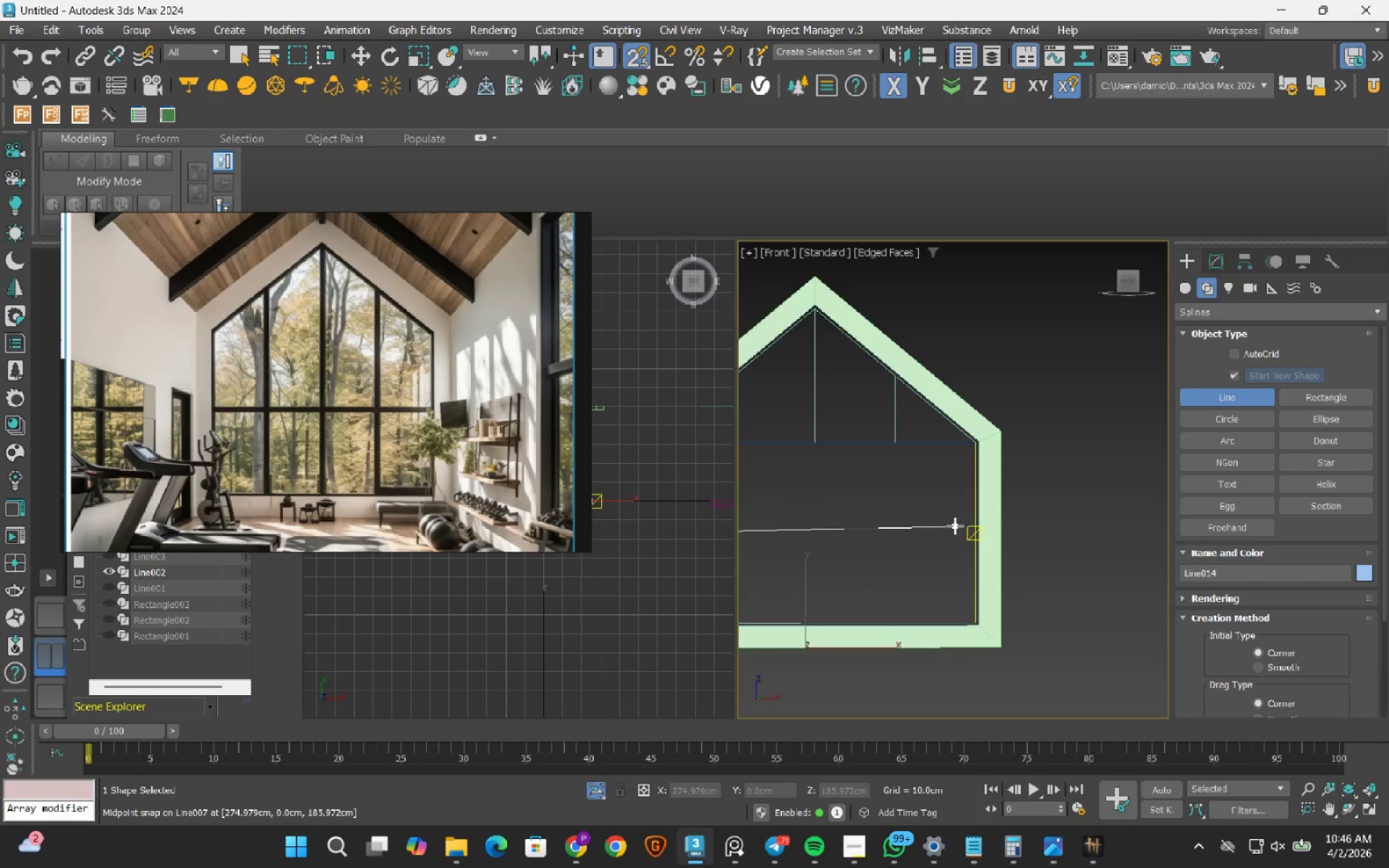 
hold_key(key=ShiftLeft, duration=1.5)
 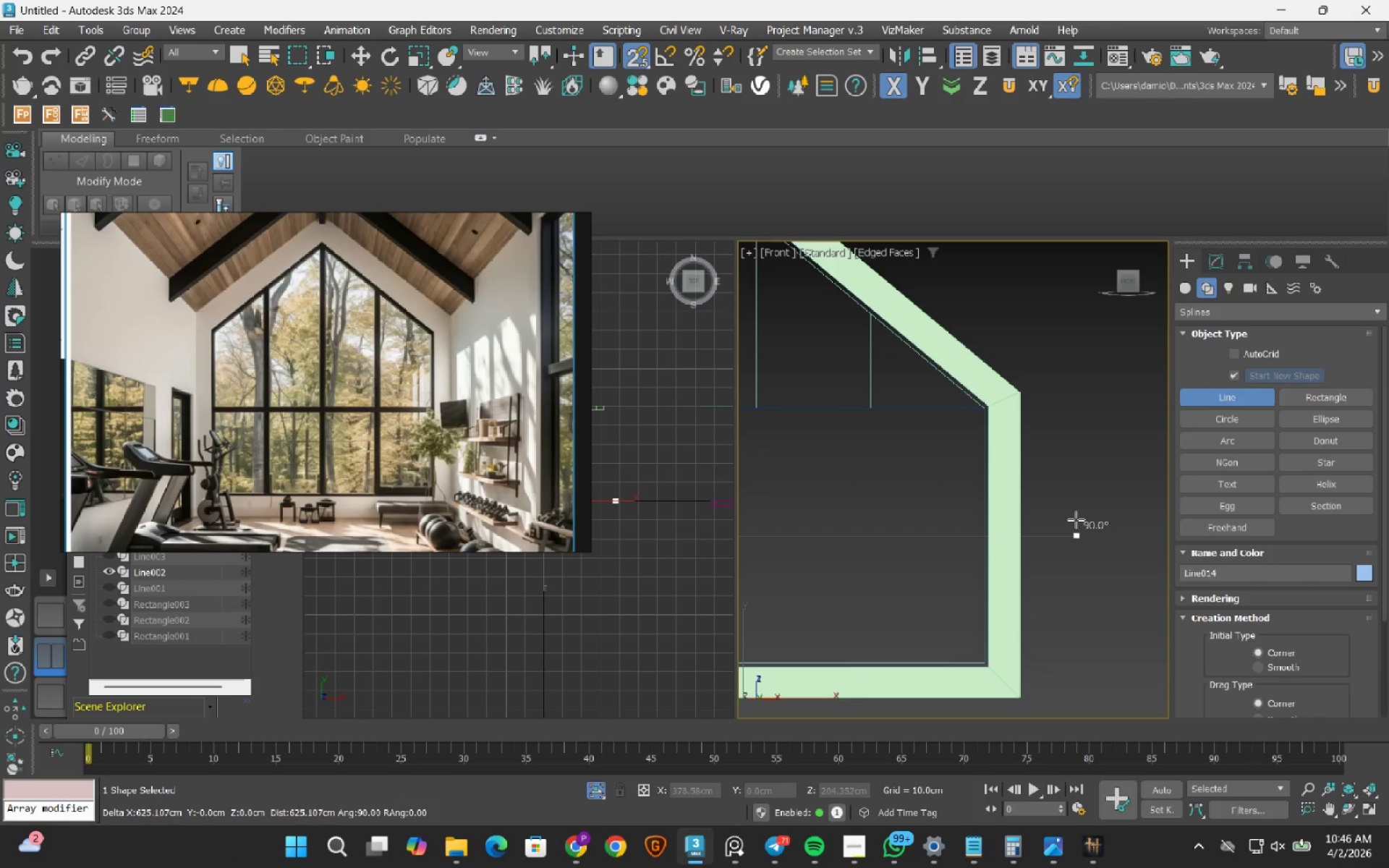 
scroll: coordinate [955, 526], scroll_direction: up, amount: 2.0
 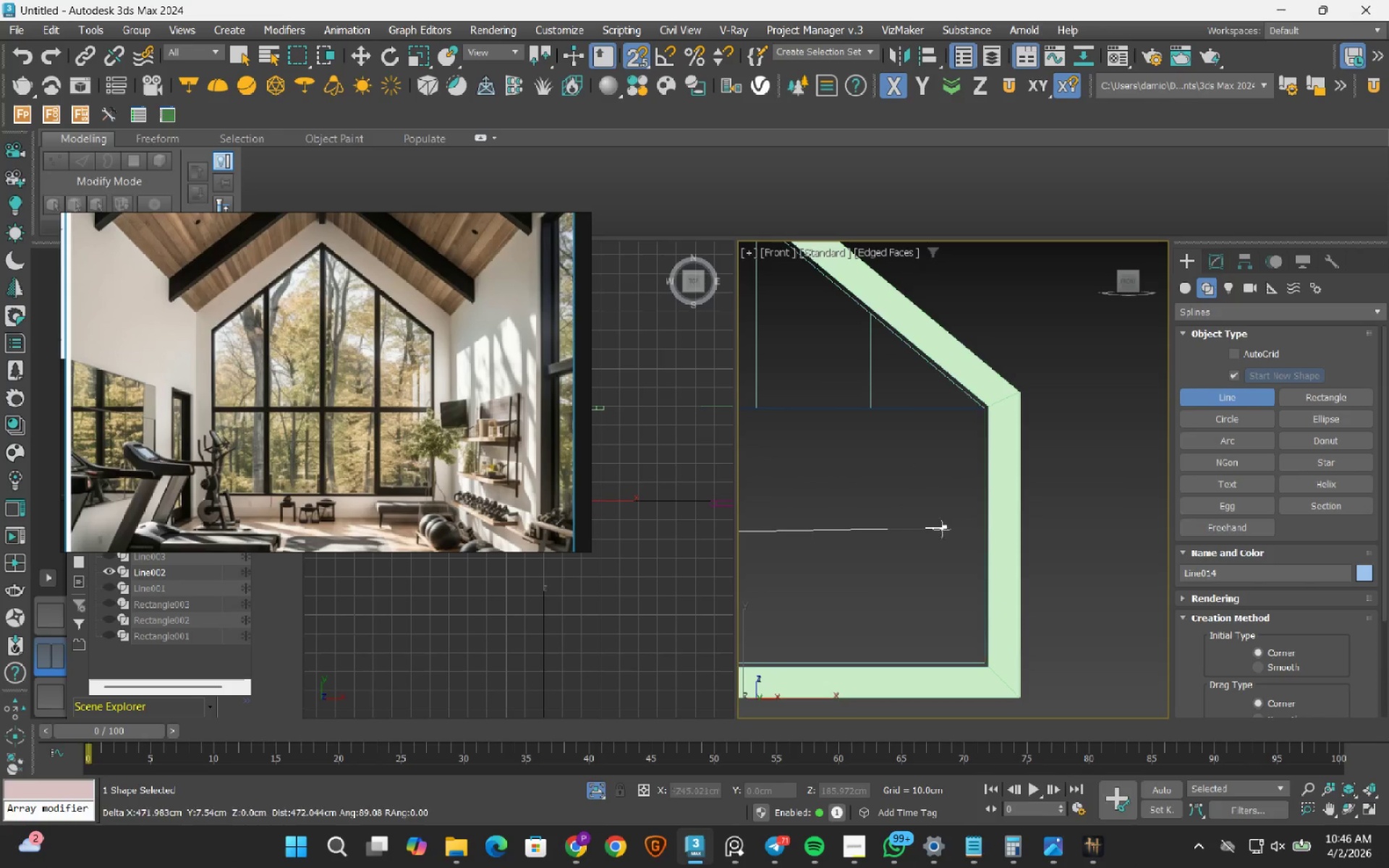 
hold_key(key=ShiftLeft, duration=0.75)
 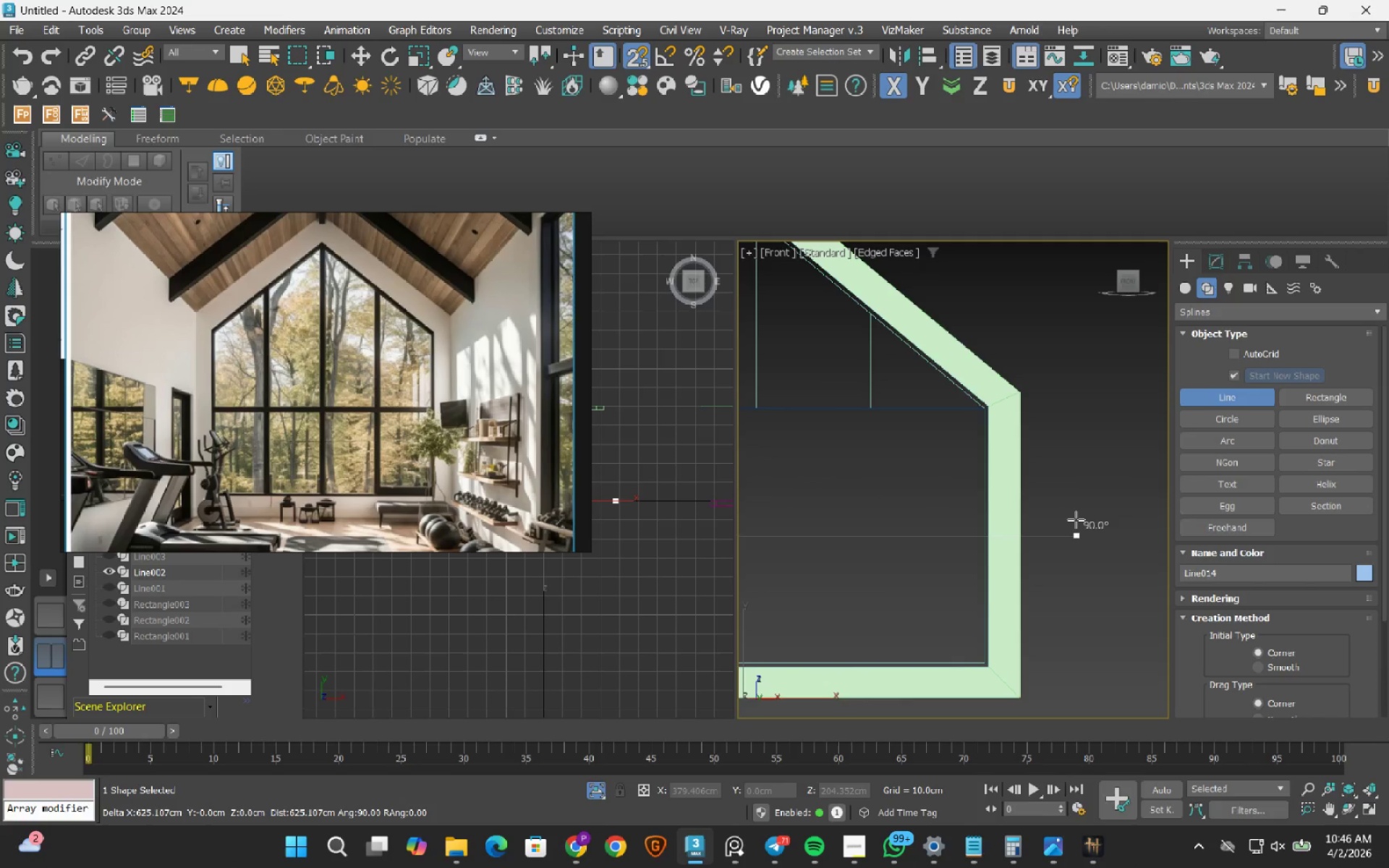 
left_click([1076, 519])
 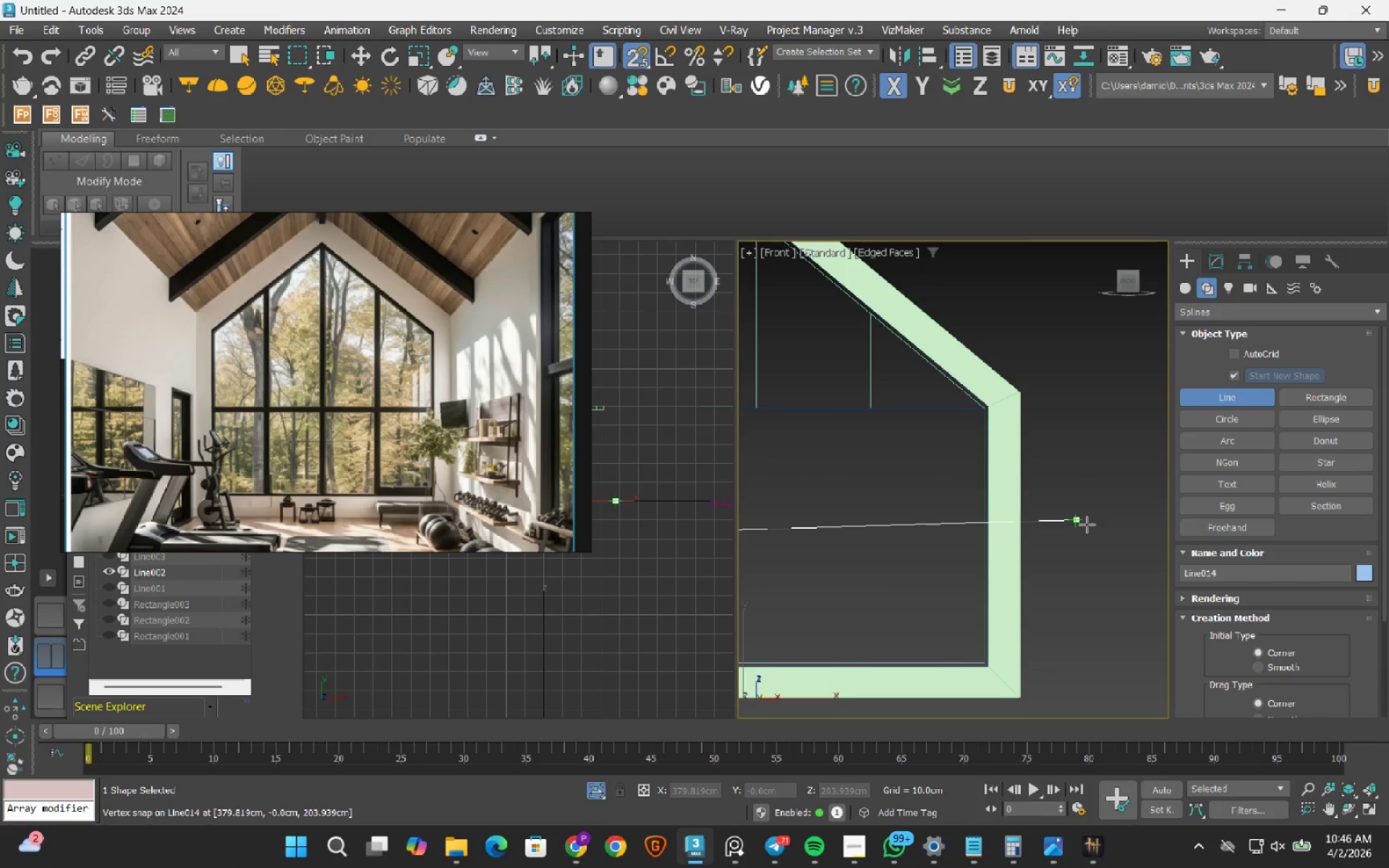 
key(Backspace)
 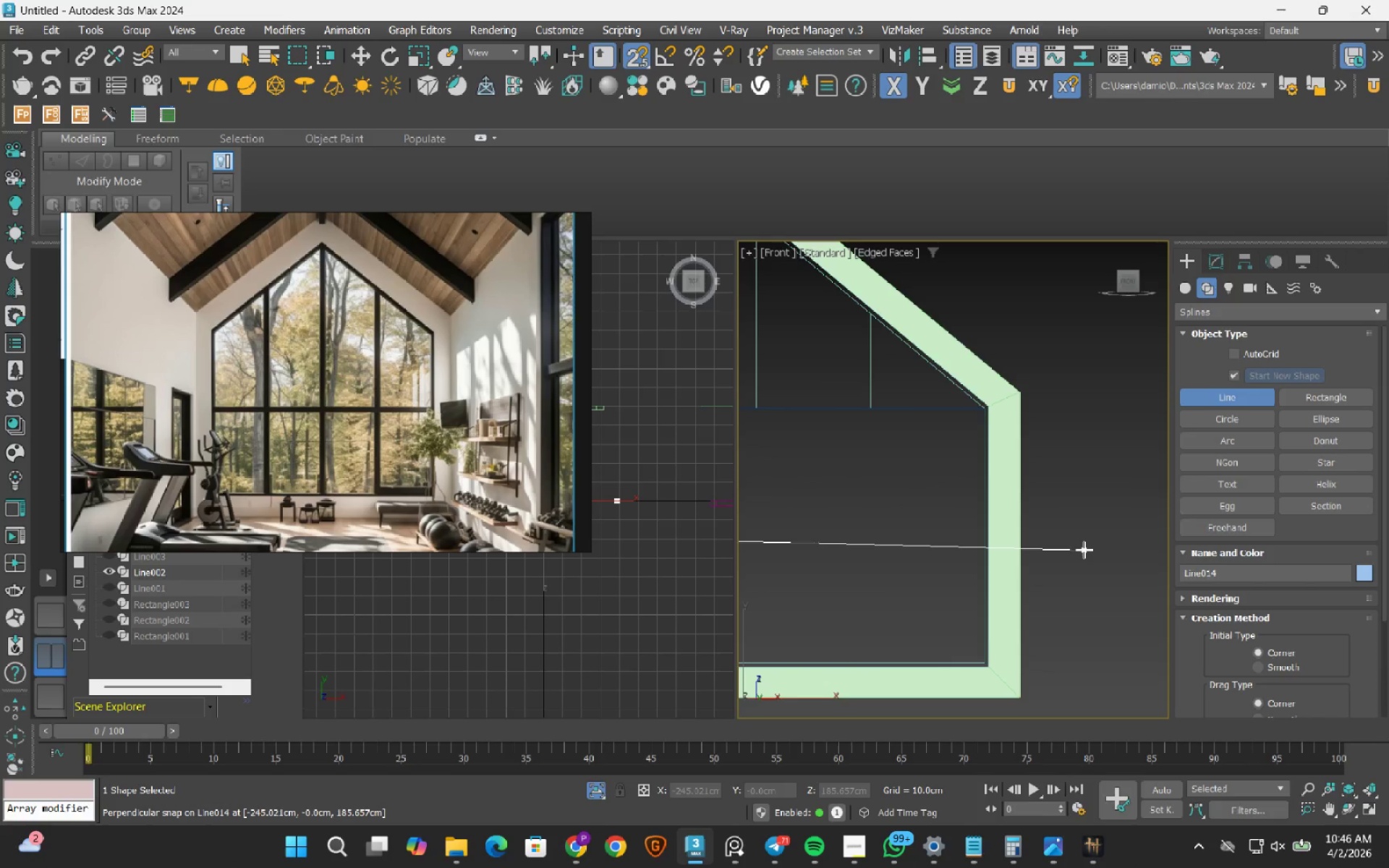 
key(S)
 